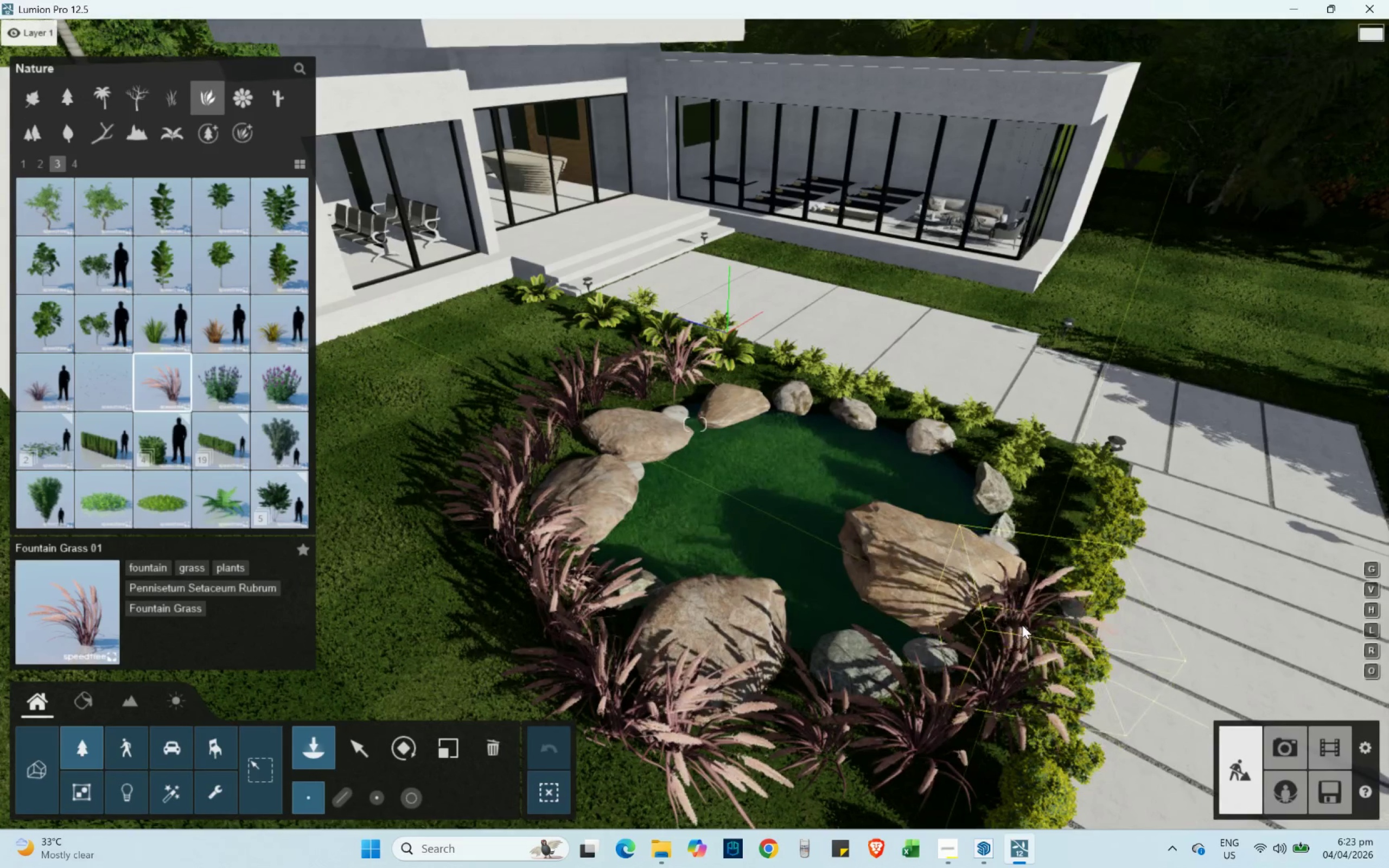 
left_click([1024, 623])
 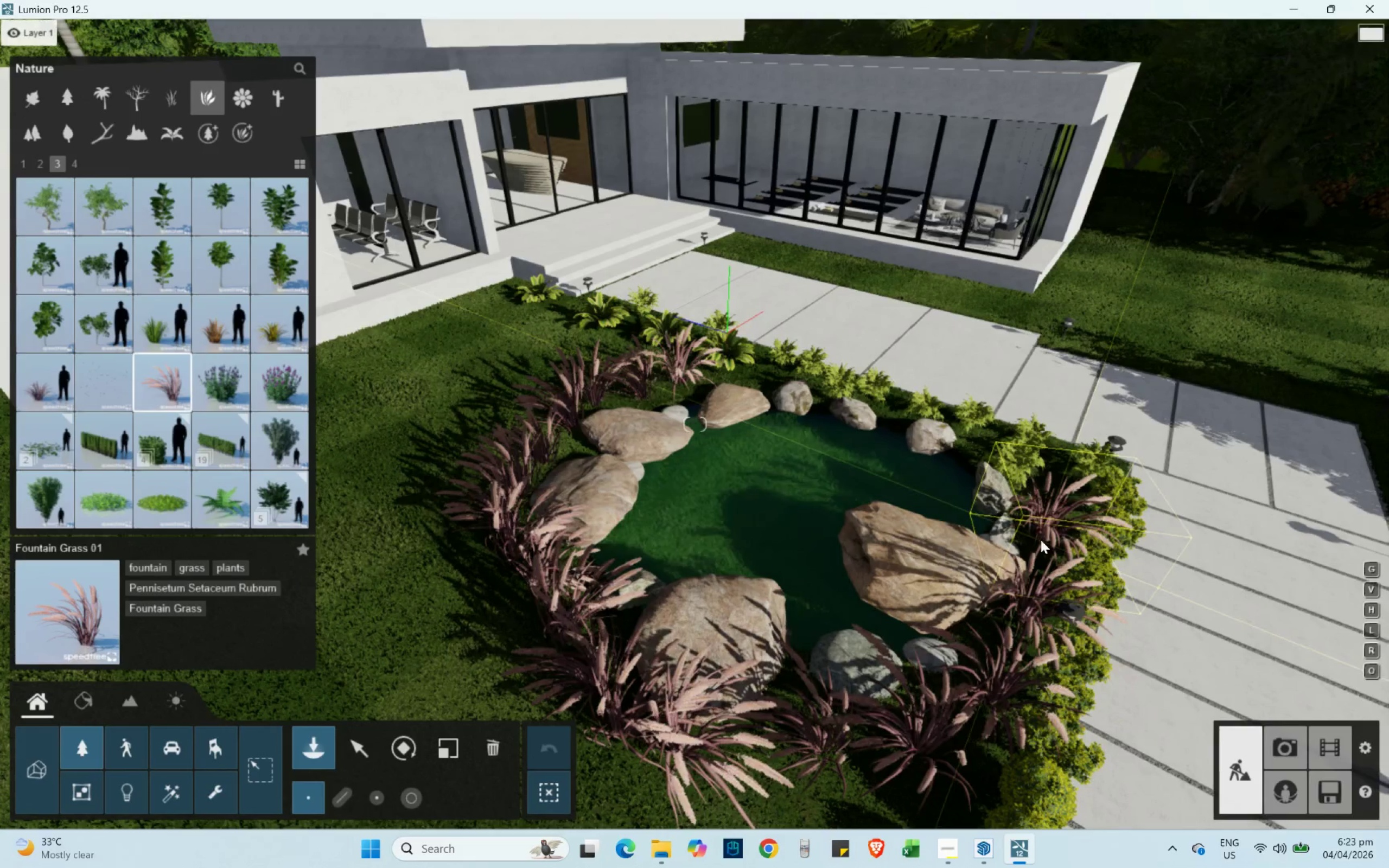 
type(sdwAWa)
 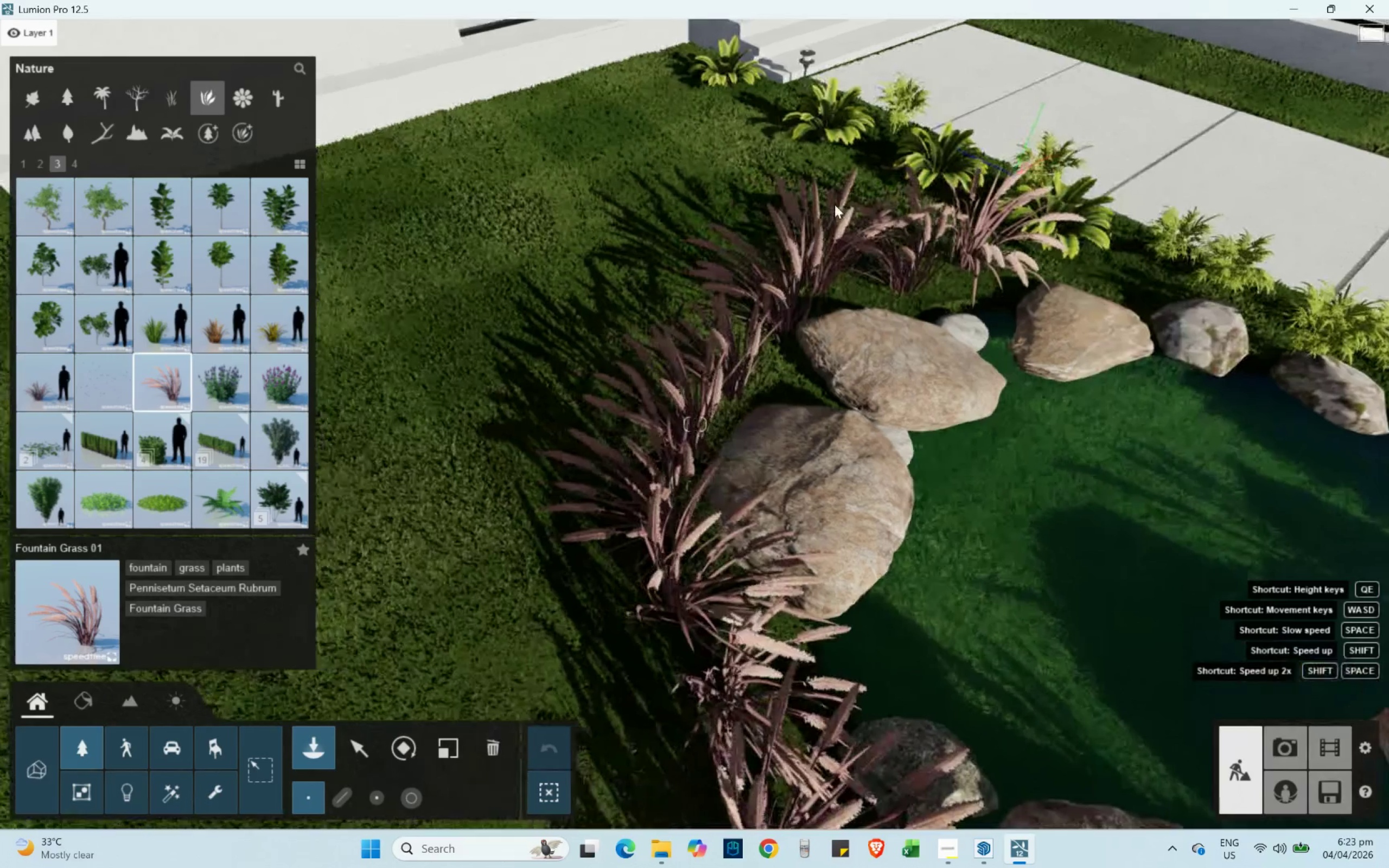 
hold_key(key=E, duration=0.56)
 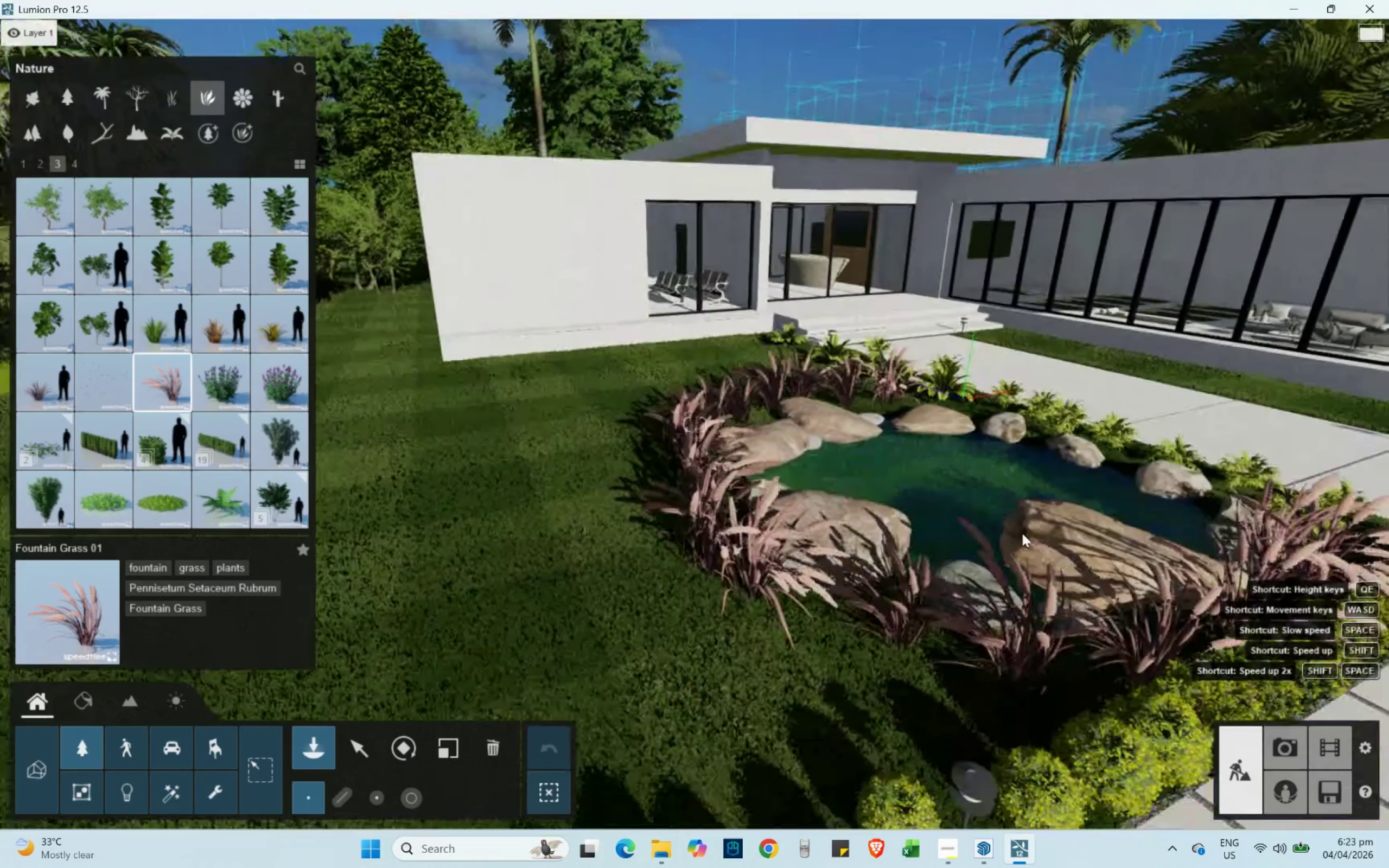 
hold_key(key=Q, duration=0.41)
 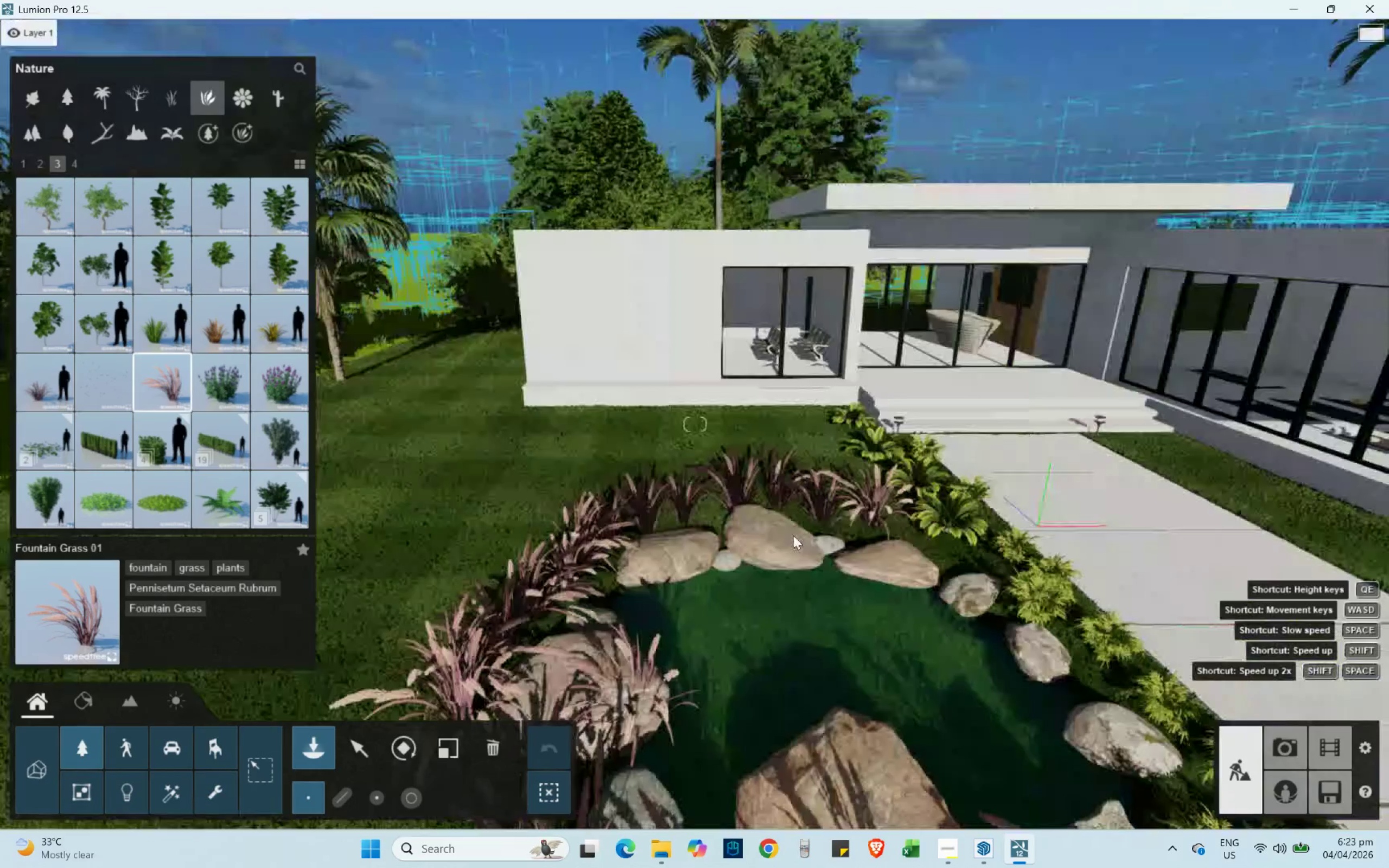 
hold_key(key=Q, duration=0.38)
 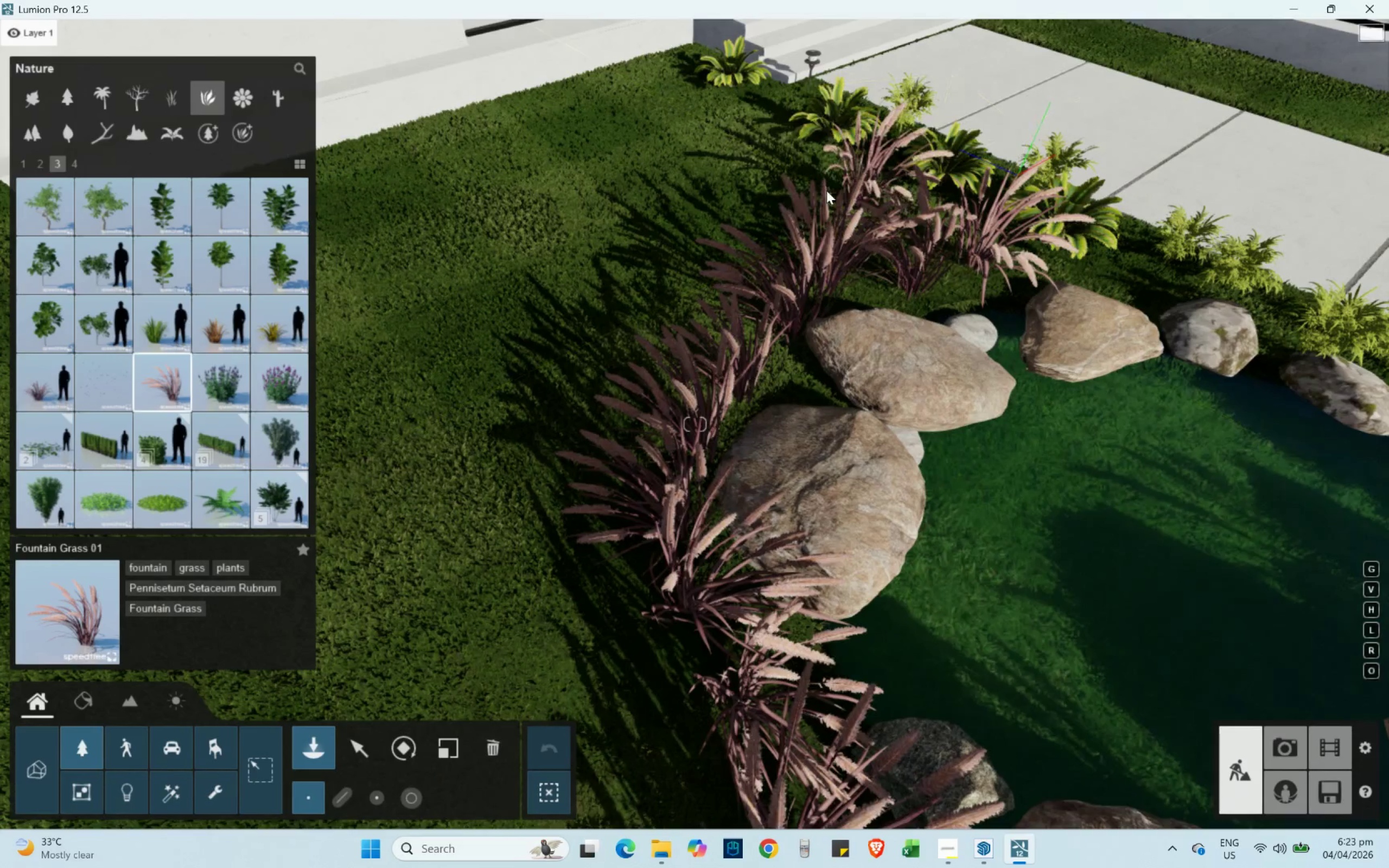 
left_click([823, 186])
 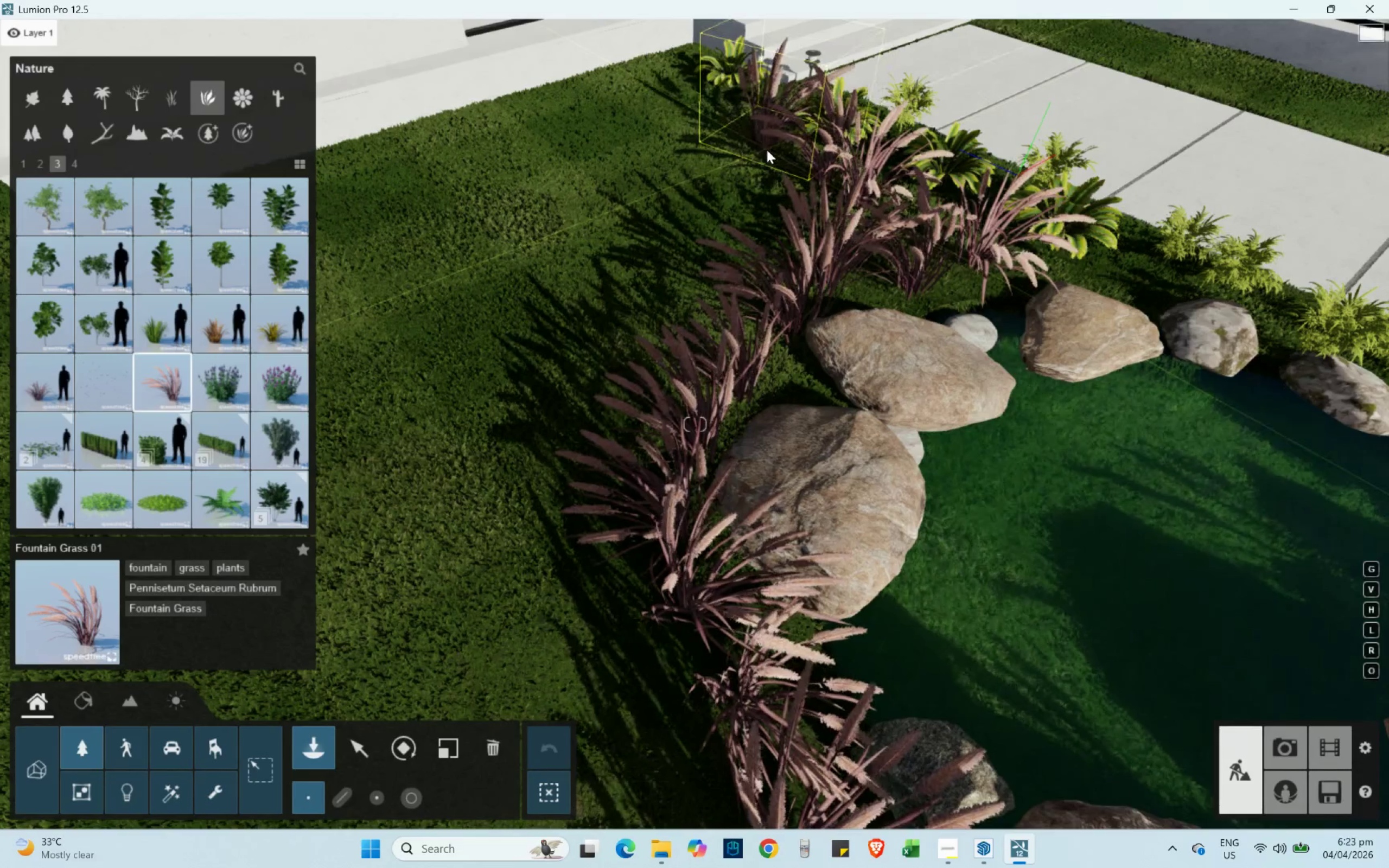 
left_click([758, 148])
 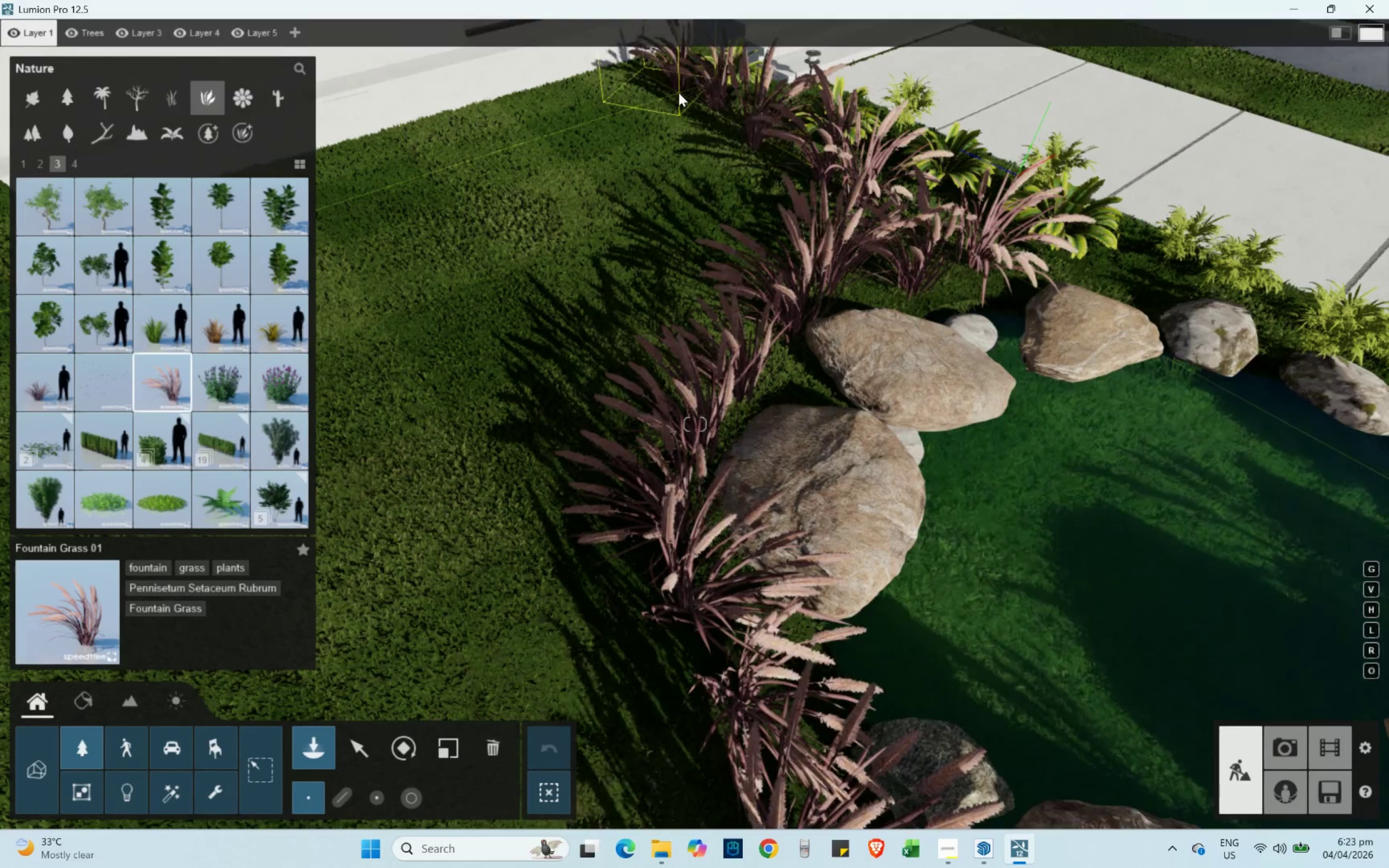 
left_click([676, 95])
 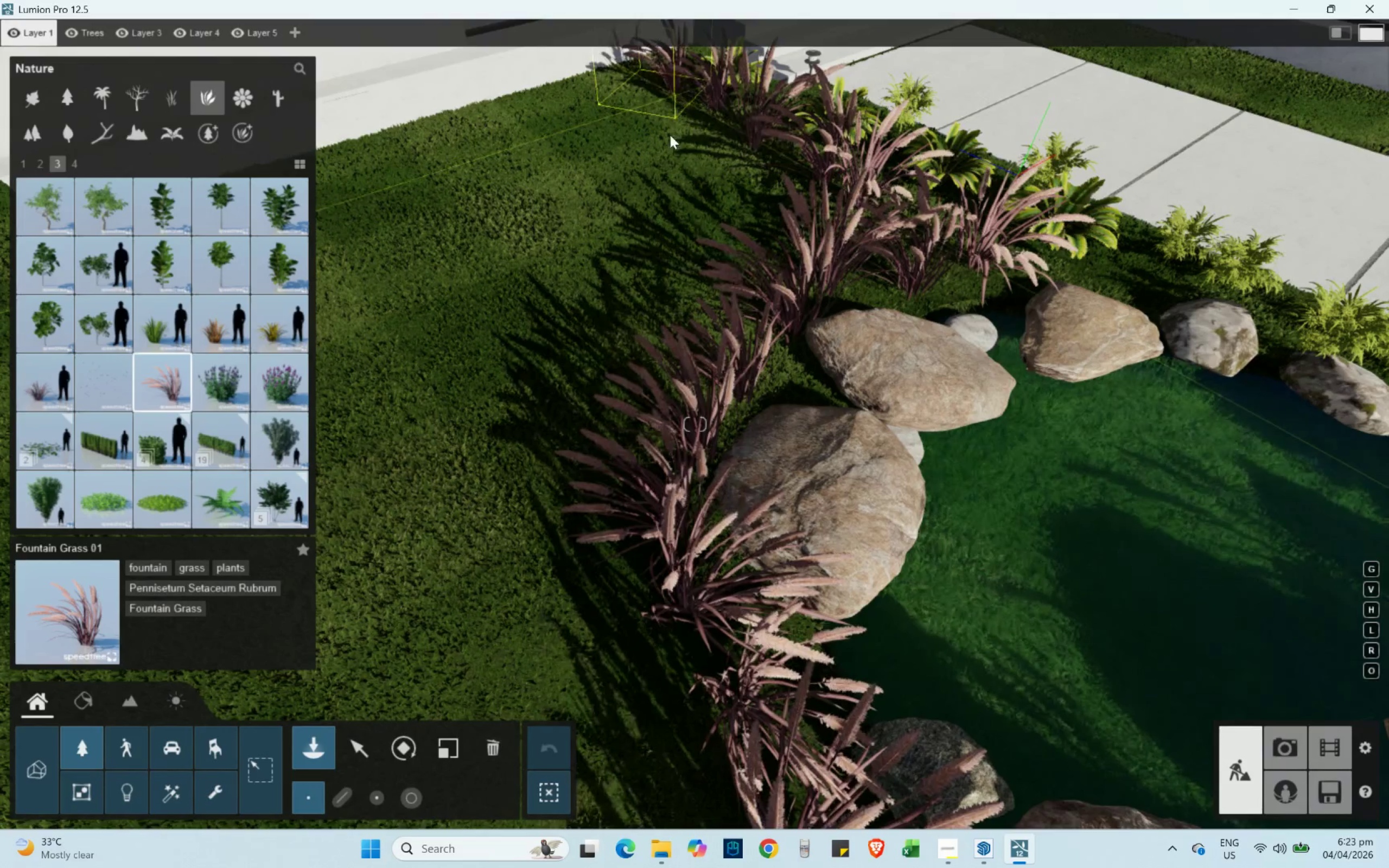 
type(sw)
 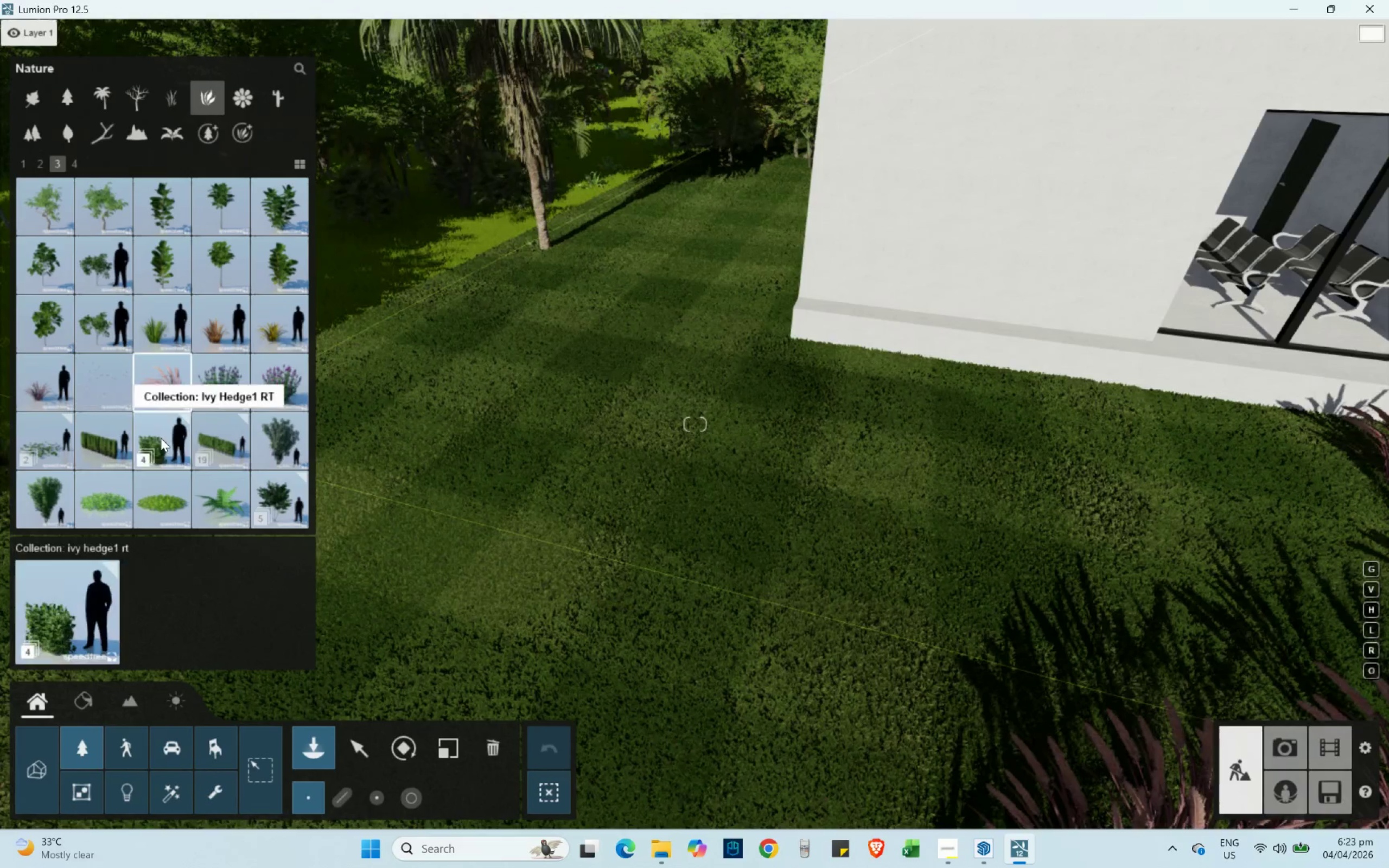 
left_click([214, 443])
 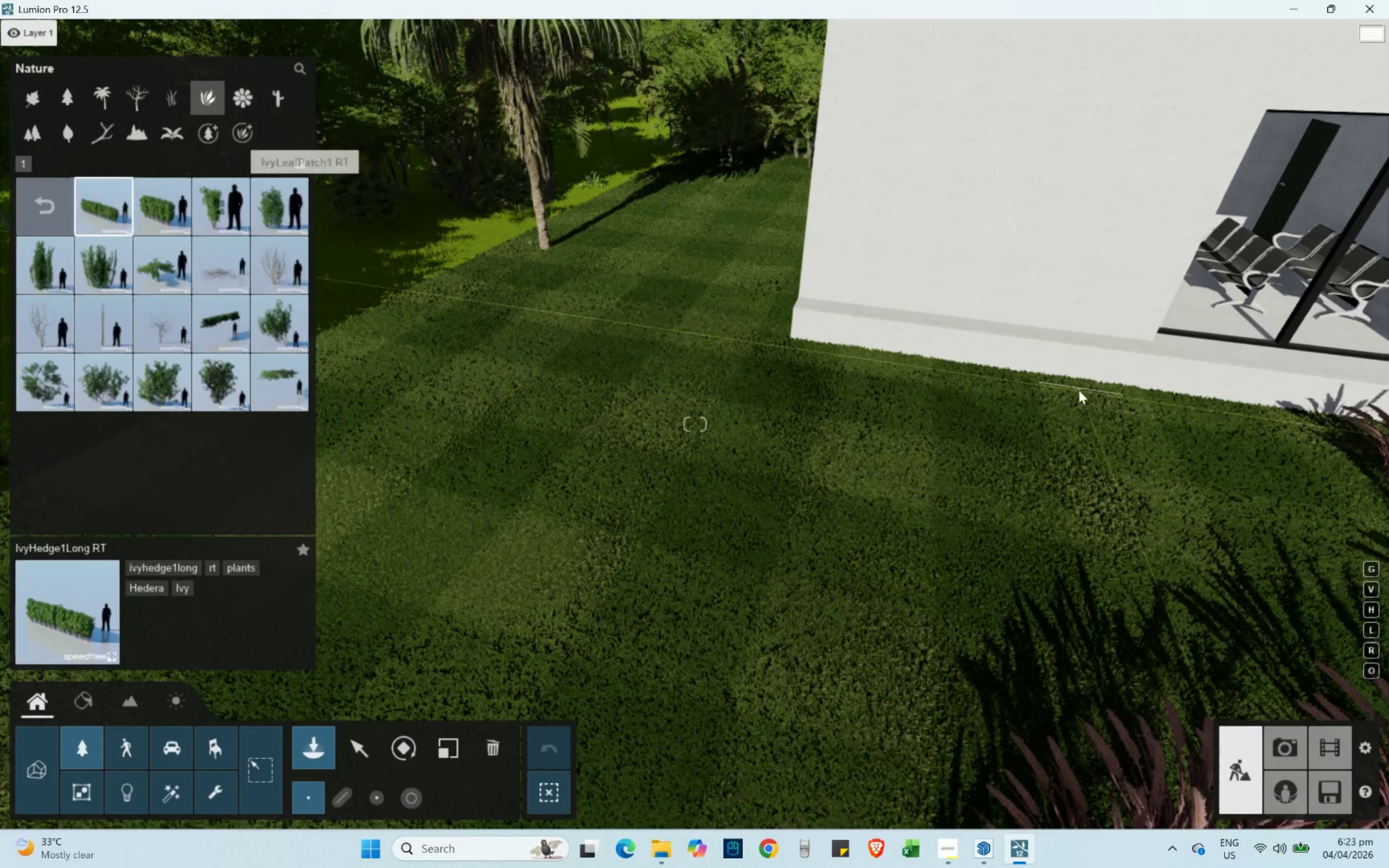 
hold_key(key=R, duration=1.5)
 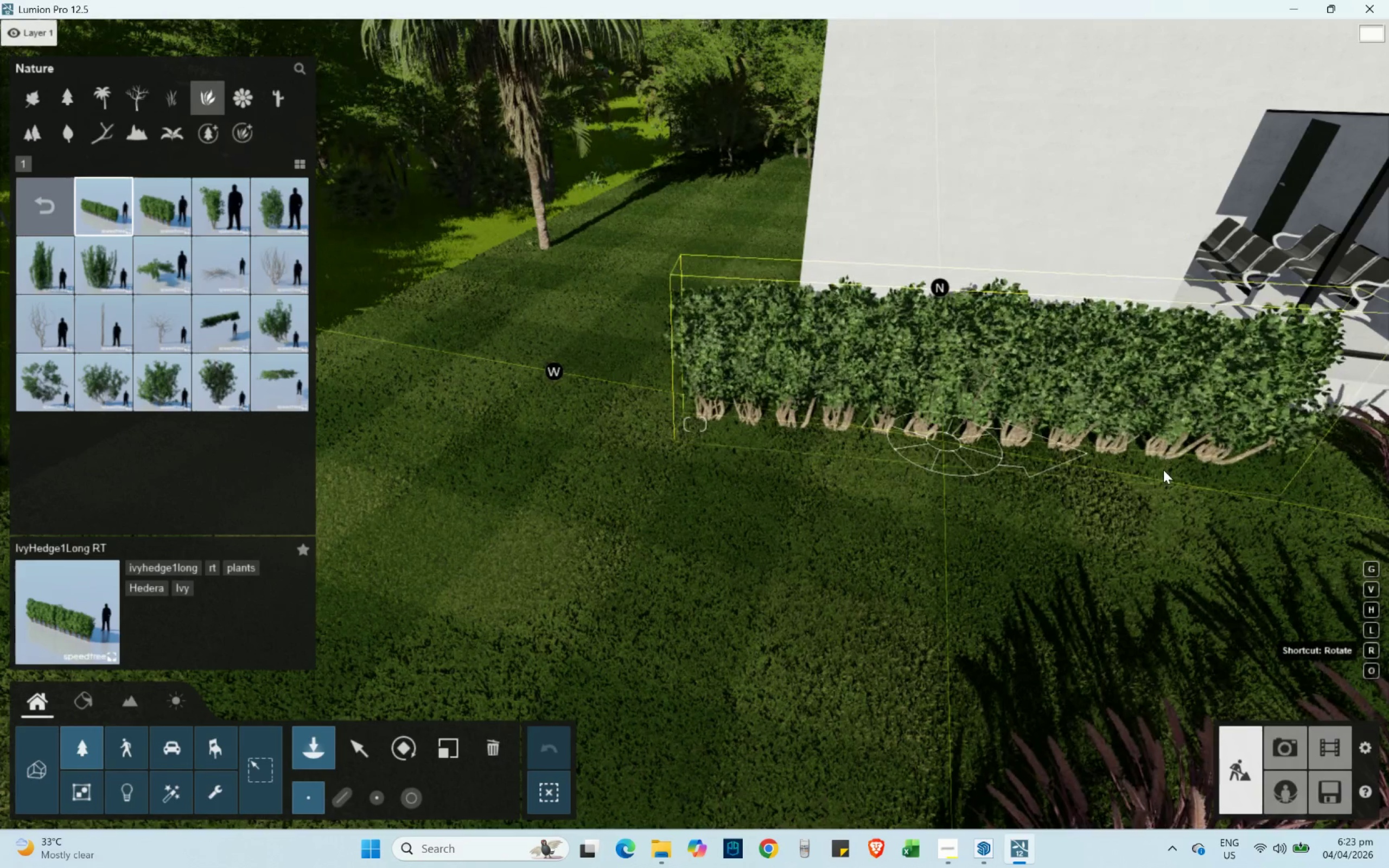 
hold_key(key=R, duration=0.98)
 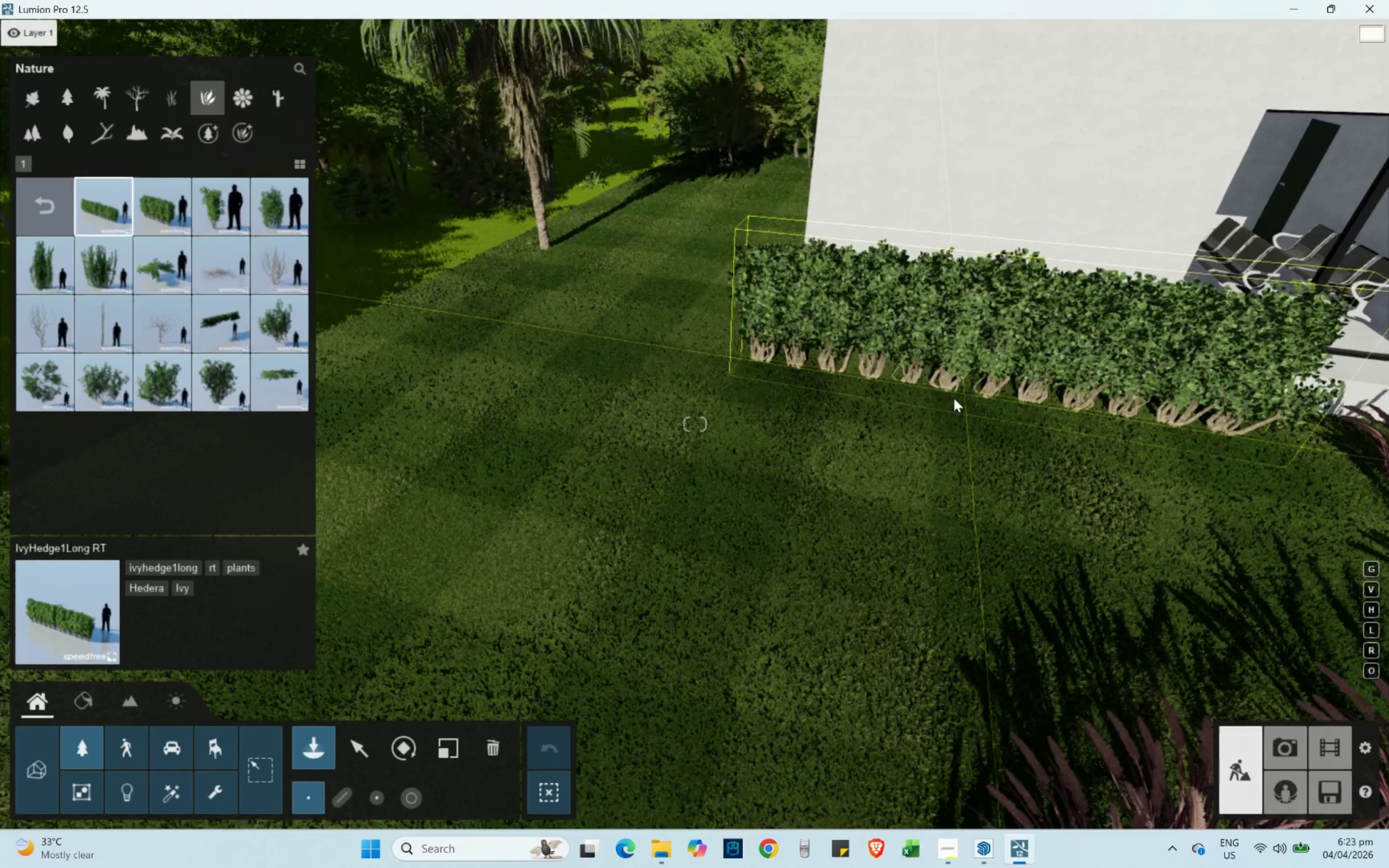 
hold_key(key=D, duration=0.61)
 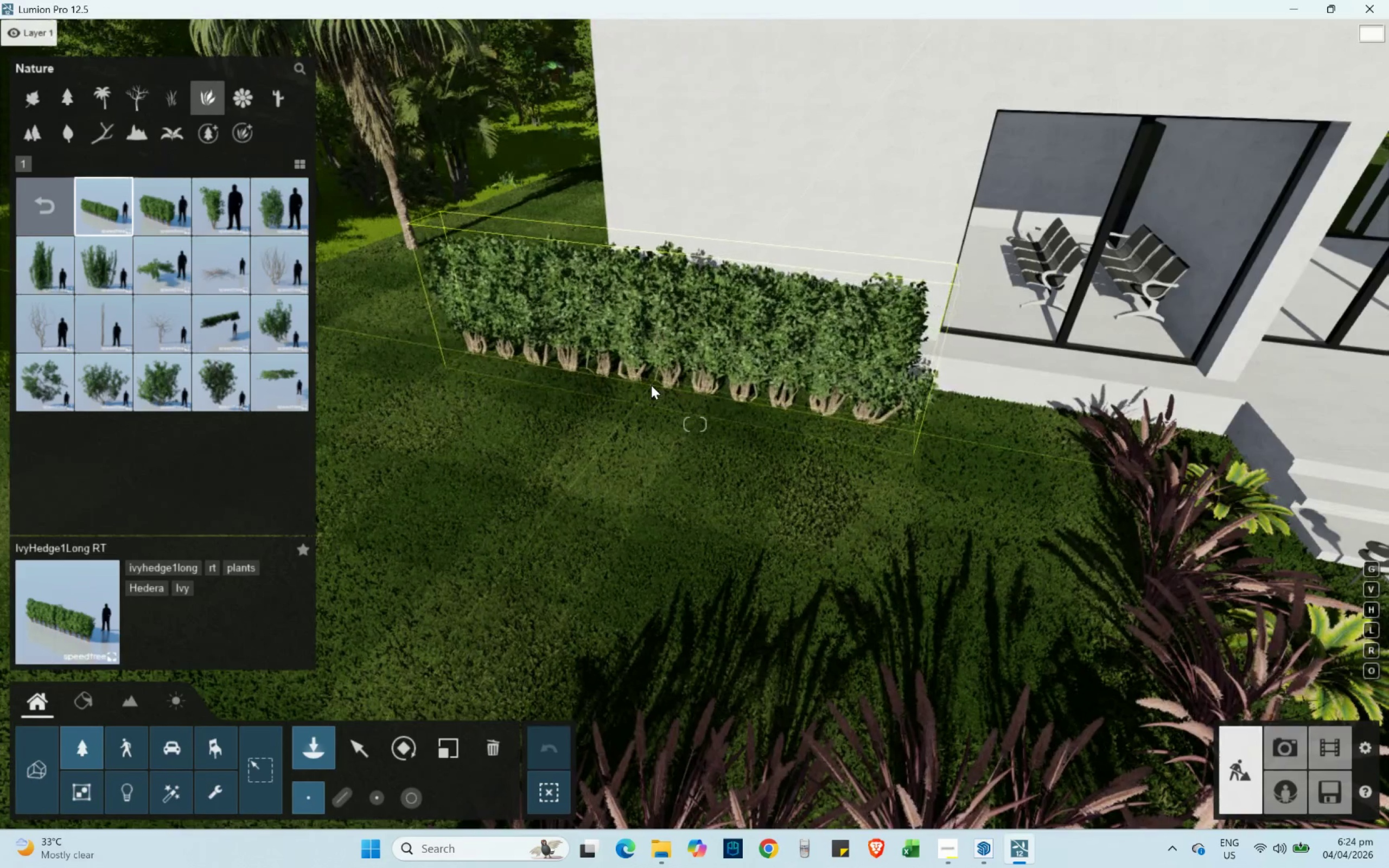 
left_click([651, 385])
 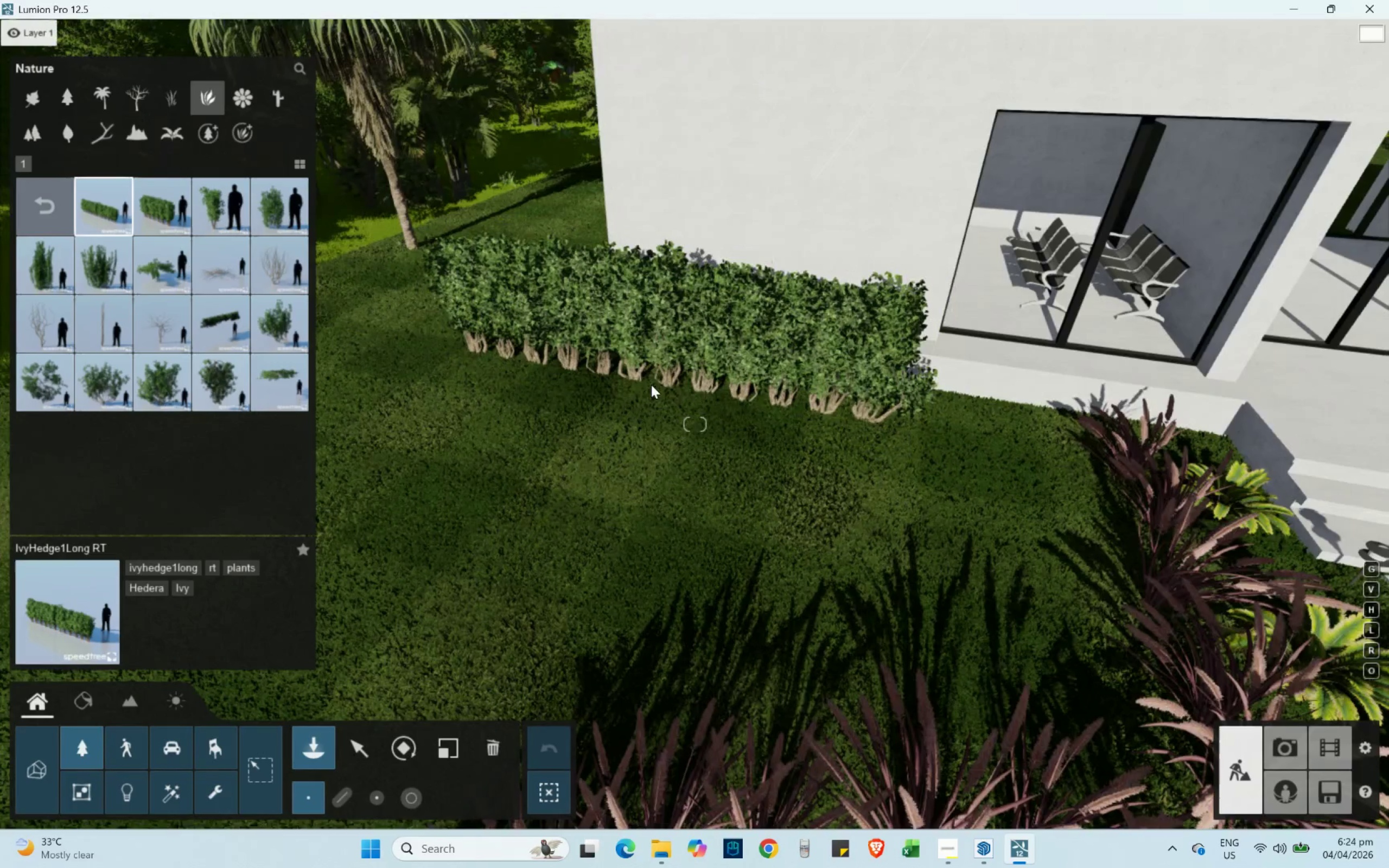 
hold_key(key=S, duration=0.39)
 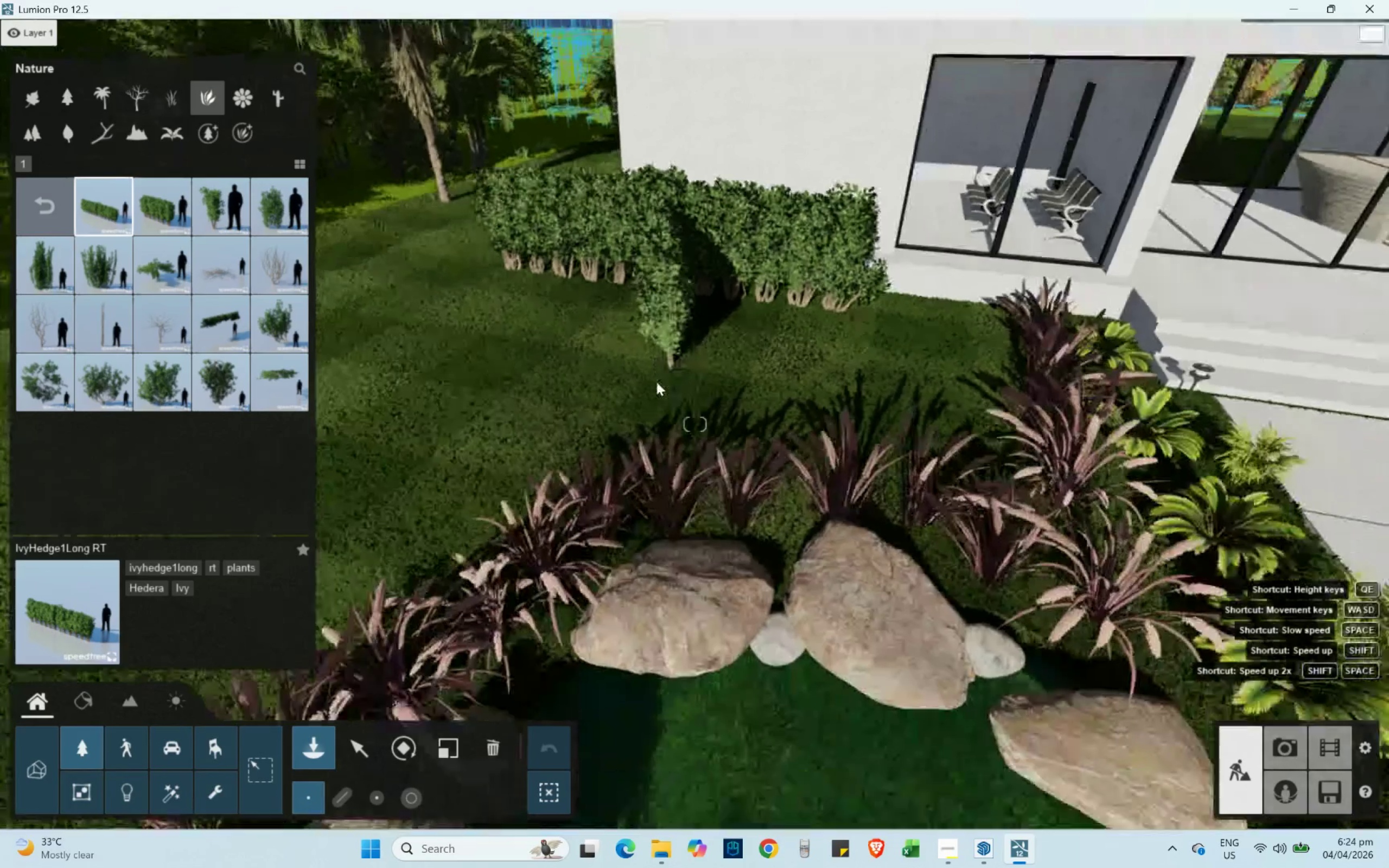 
hold_key(key=E, duration=0.41)
 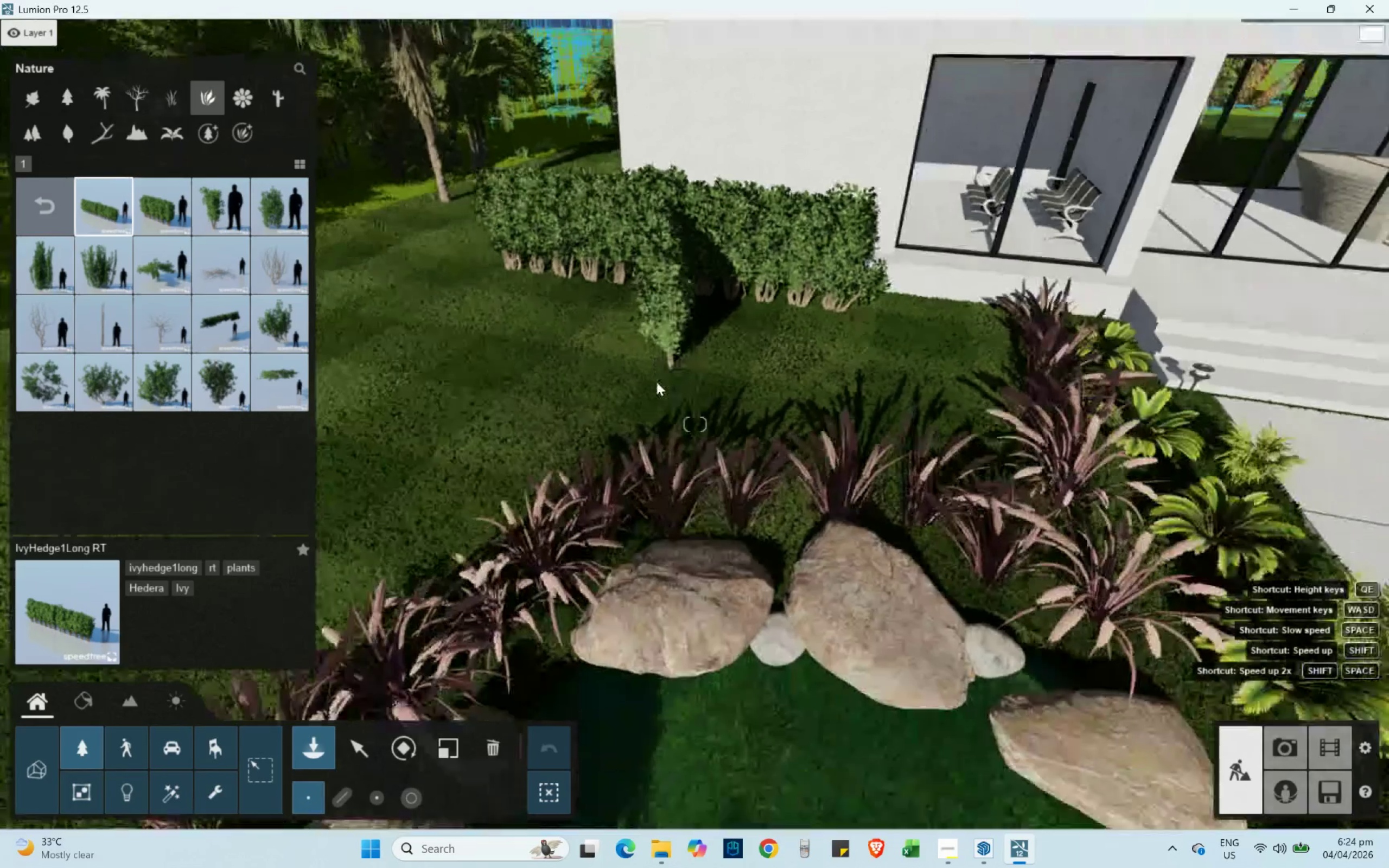 
type(sa)
 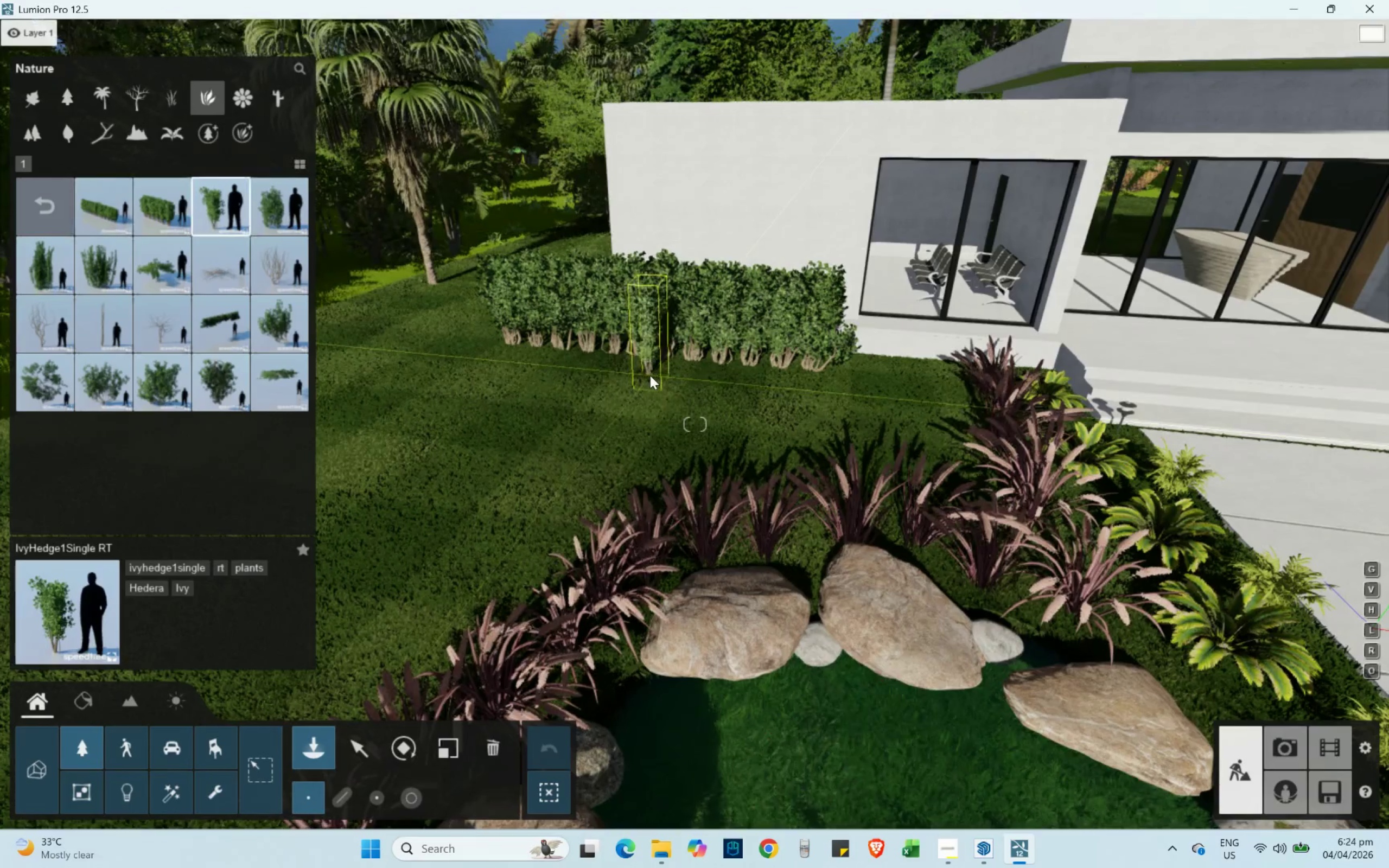 
left_click([260, 321])
 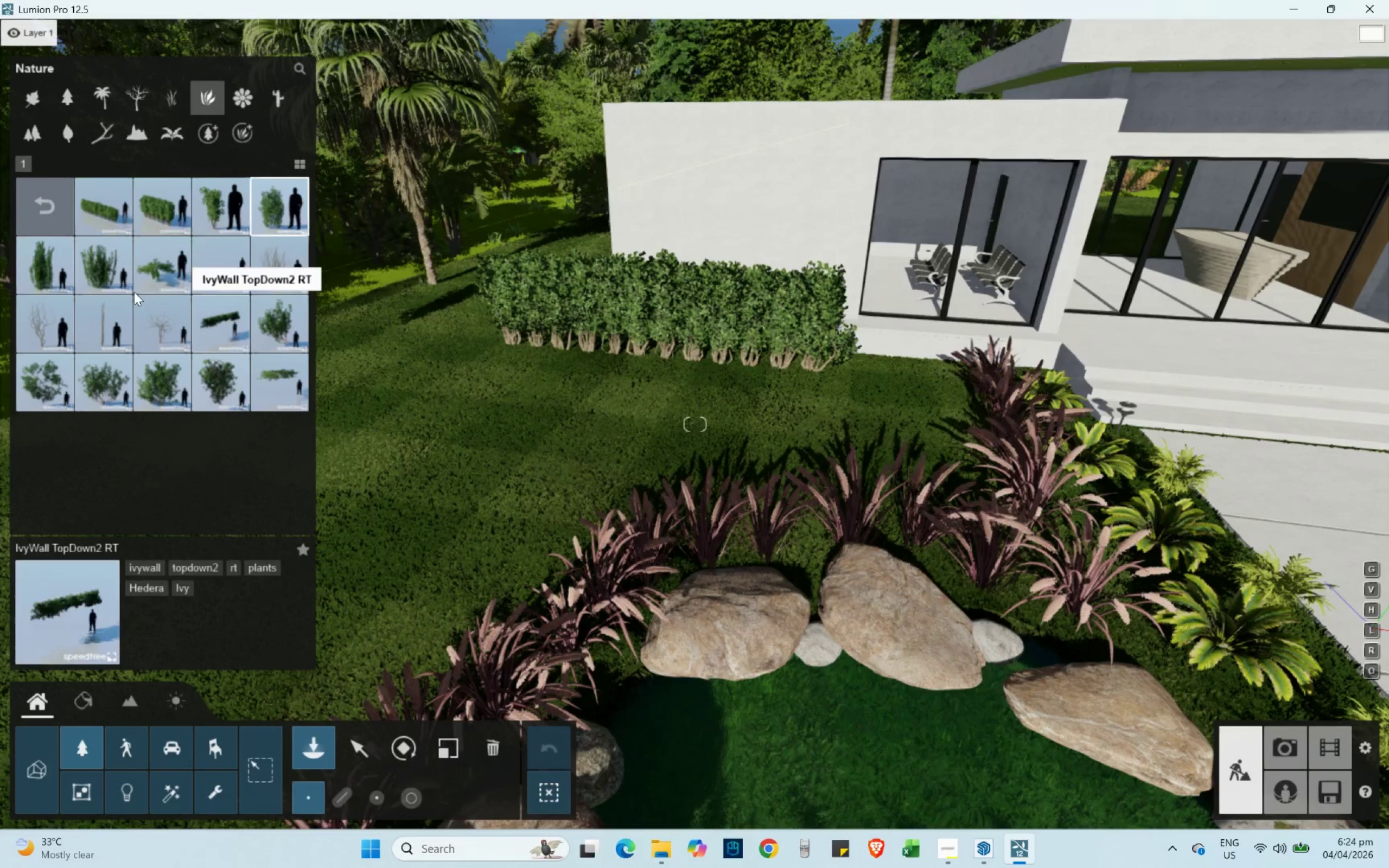 
left_click([105, 272])
 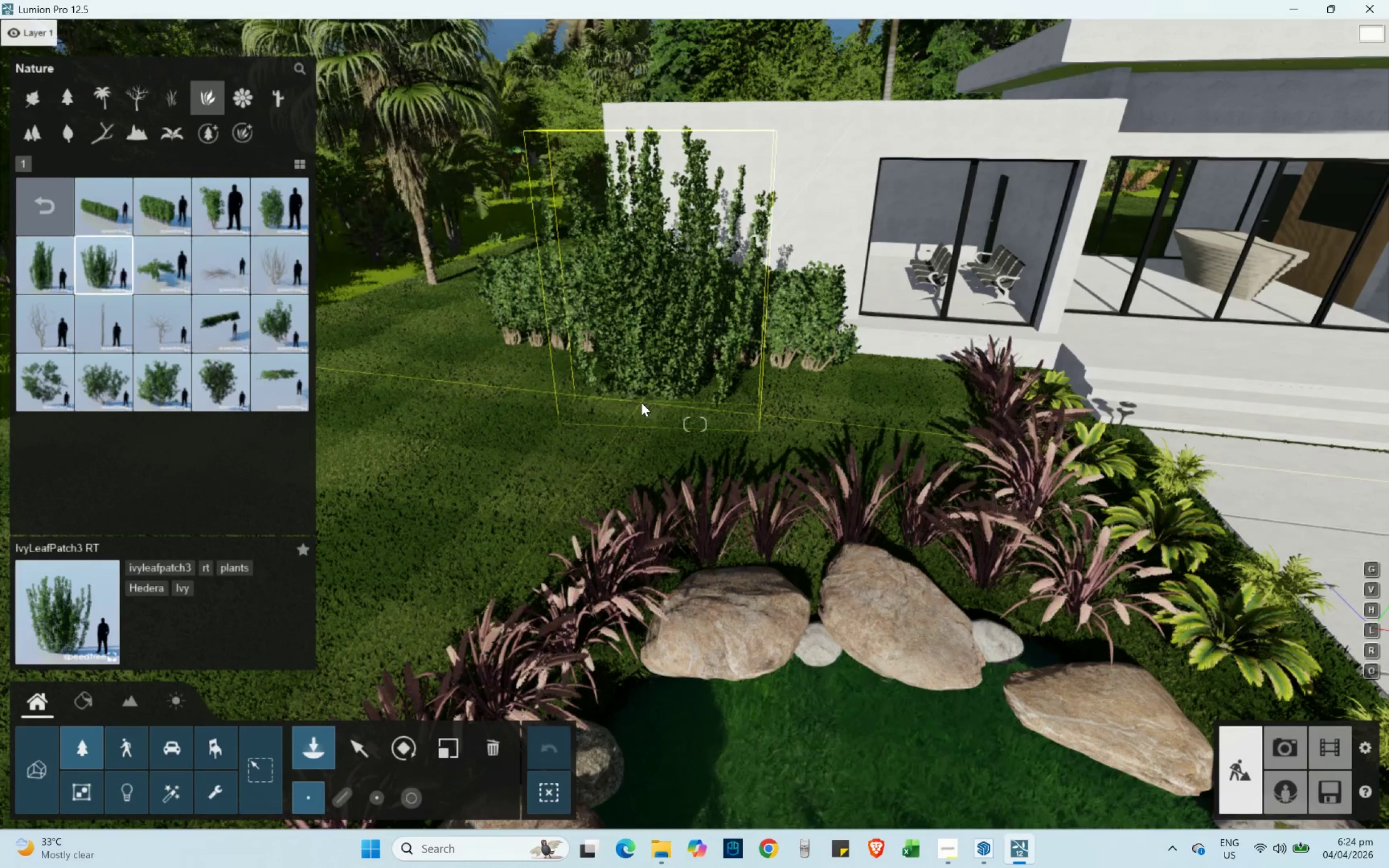 
type(sawa)
 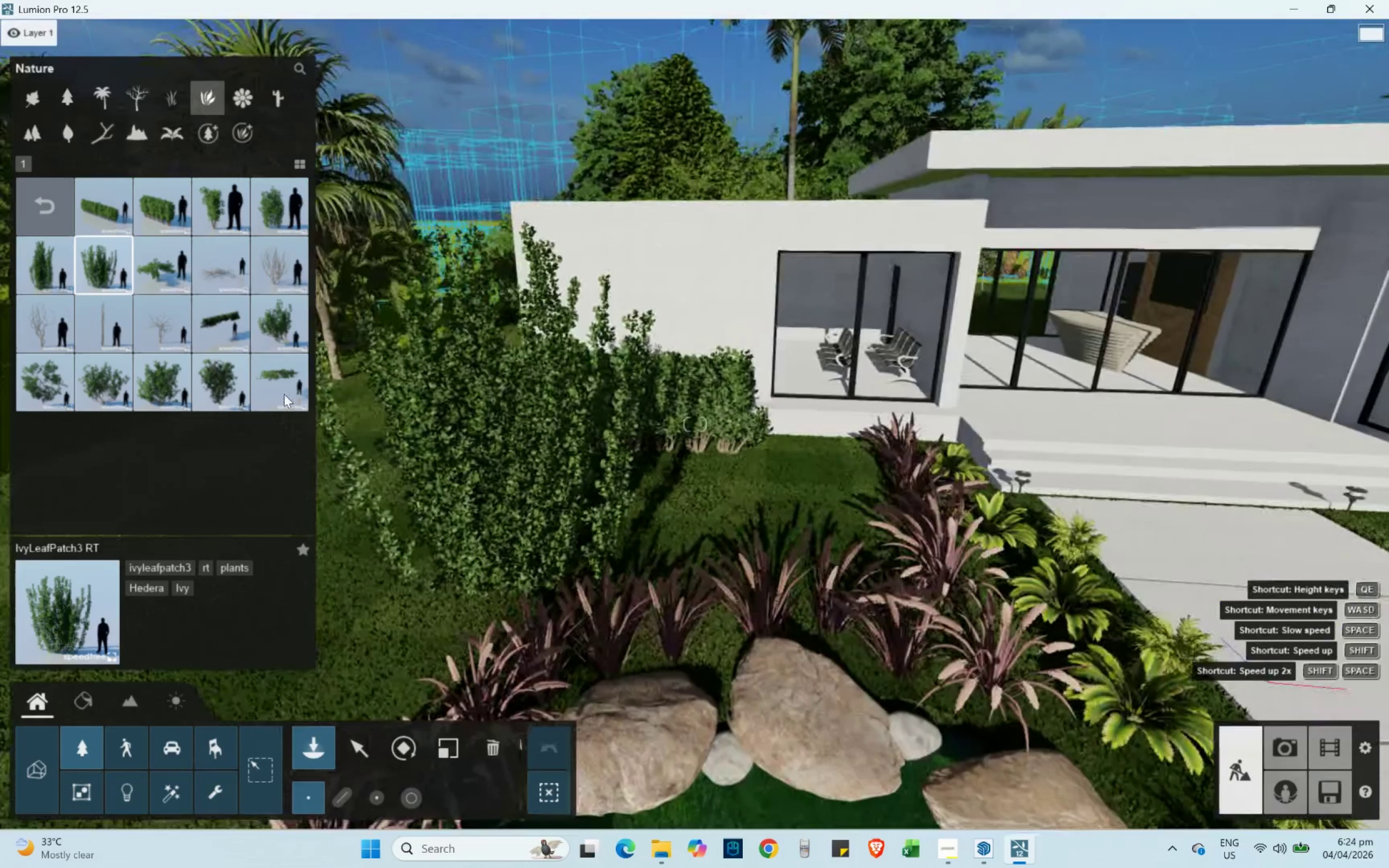 
hold_key(key=D, duration=0.48)
 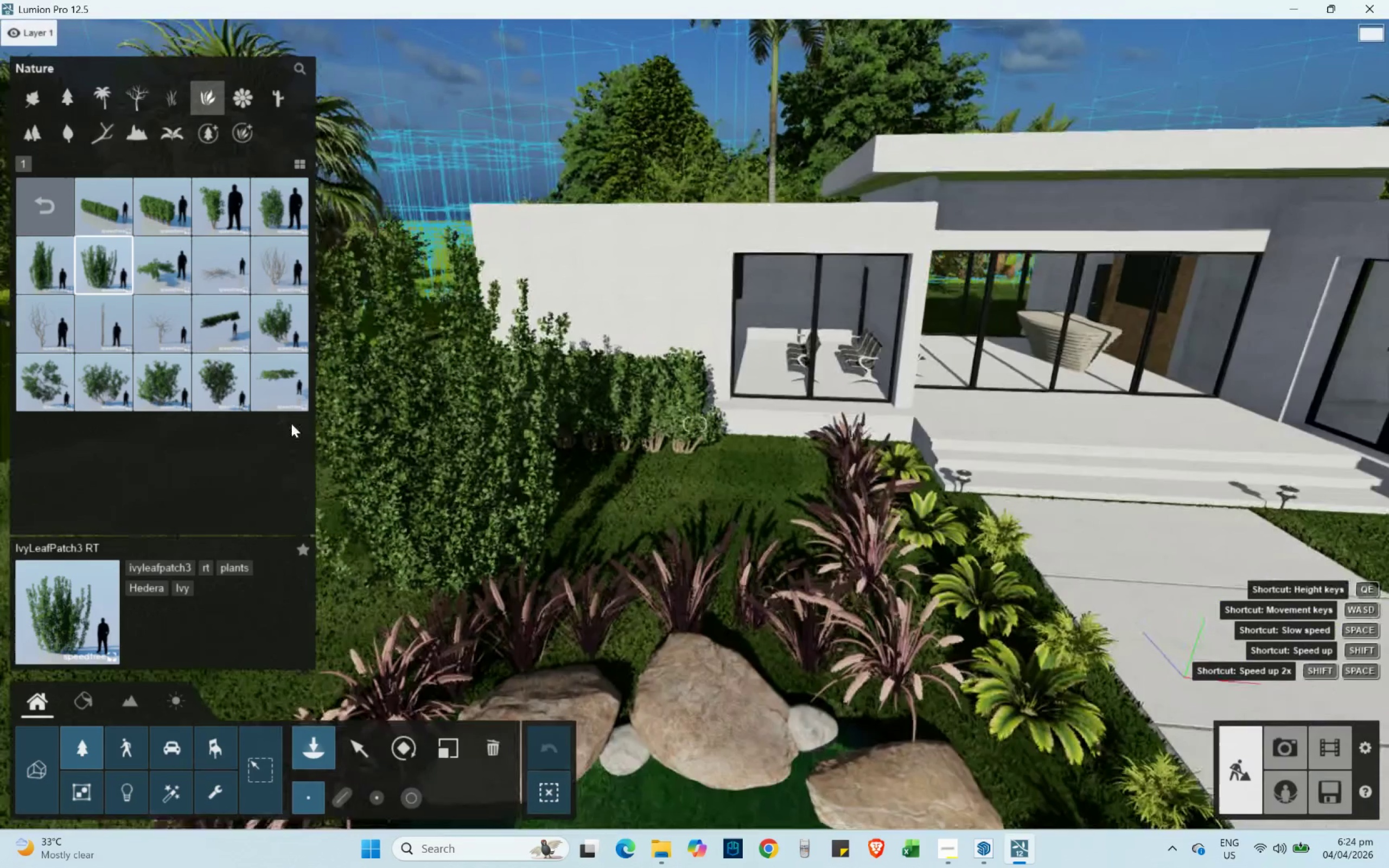 
left_click([275, 286])
 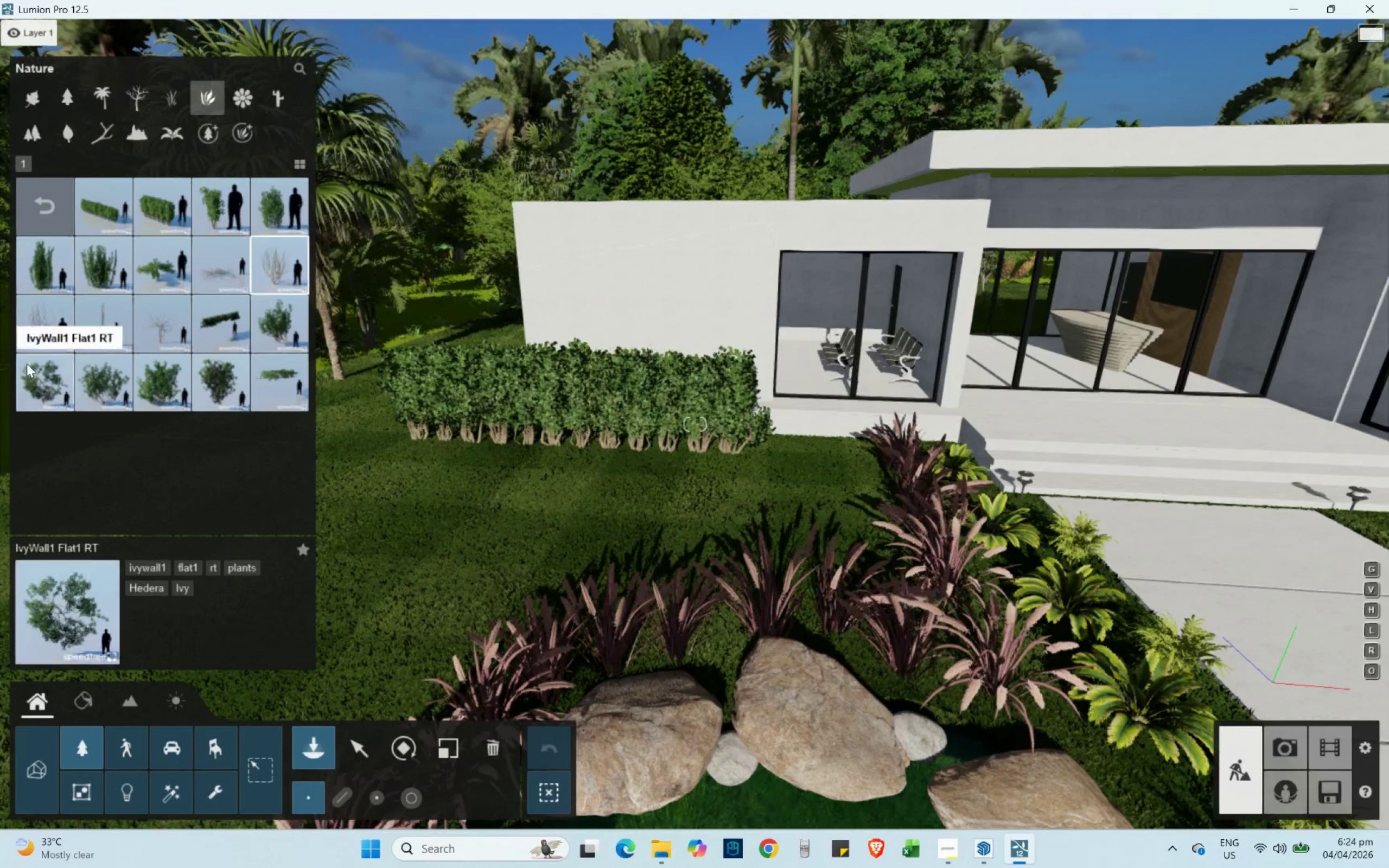 
wait(5.22)
 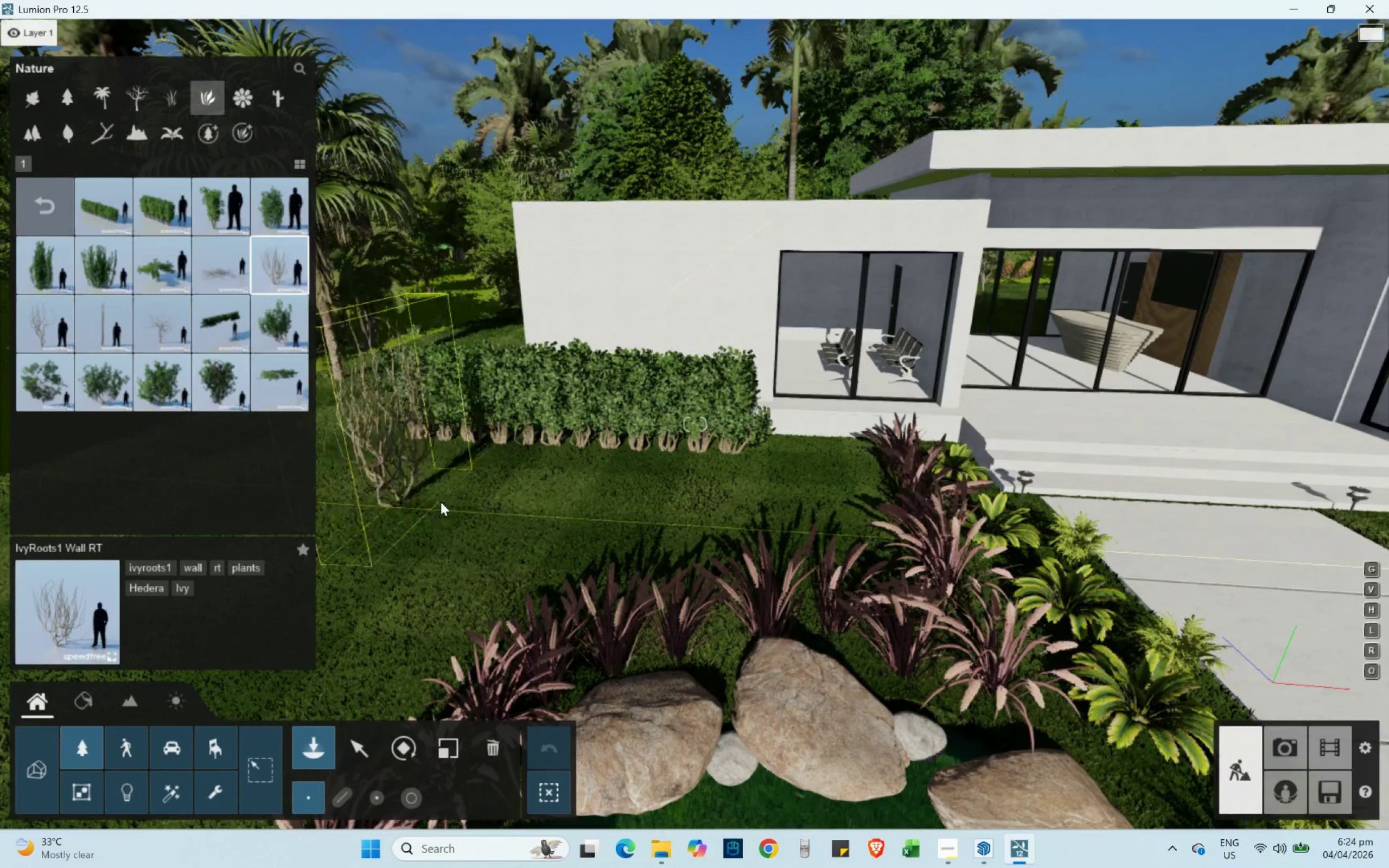 
left_click([176, 99])
 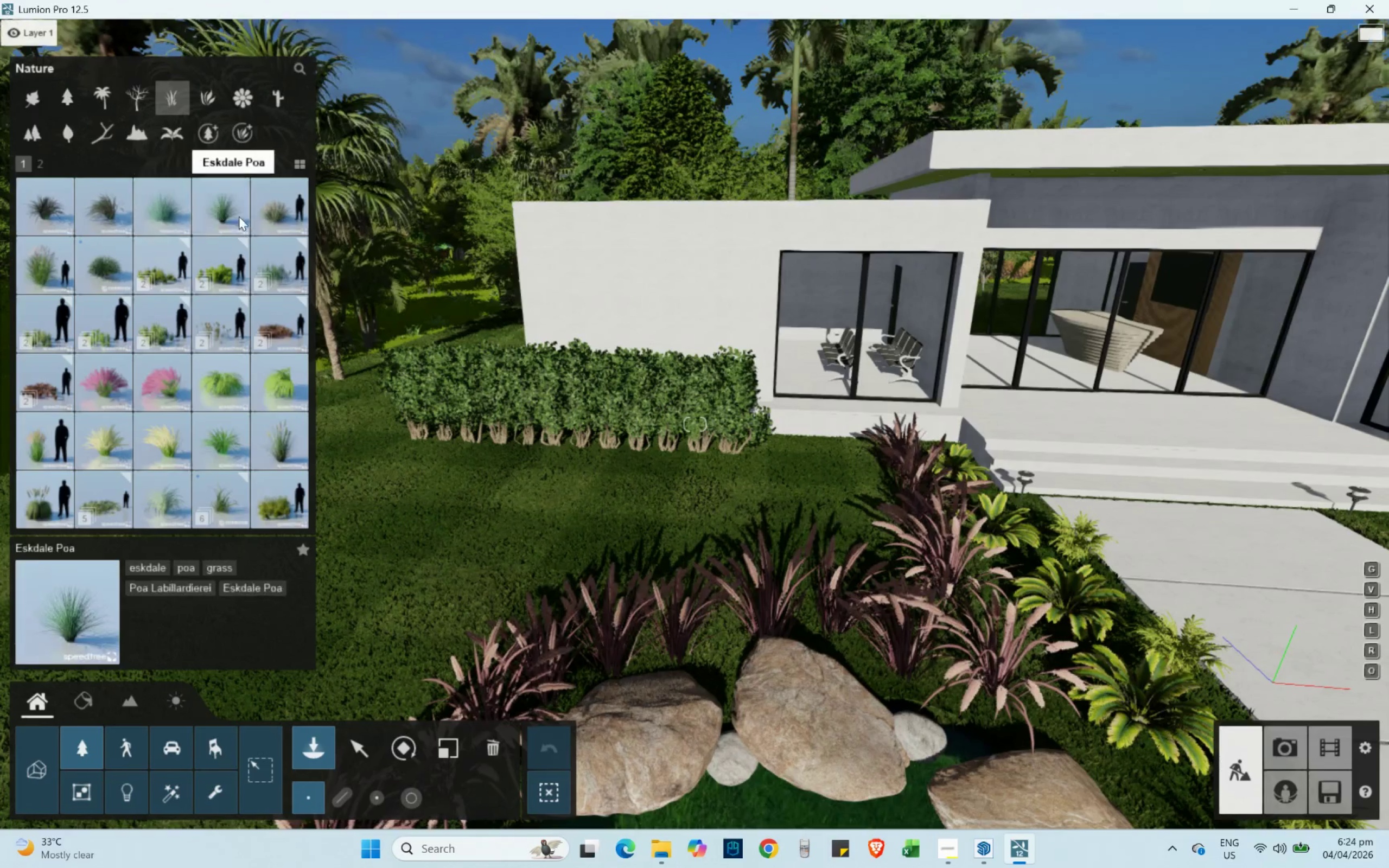 
left_click([272, 225])
 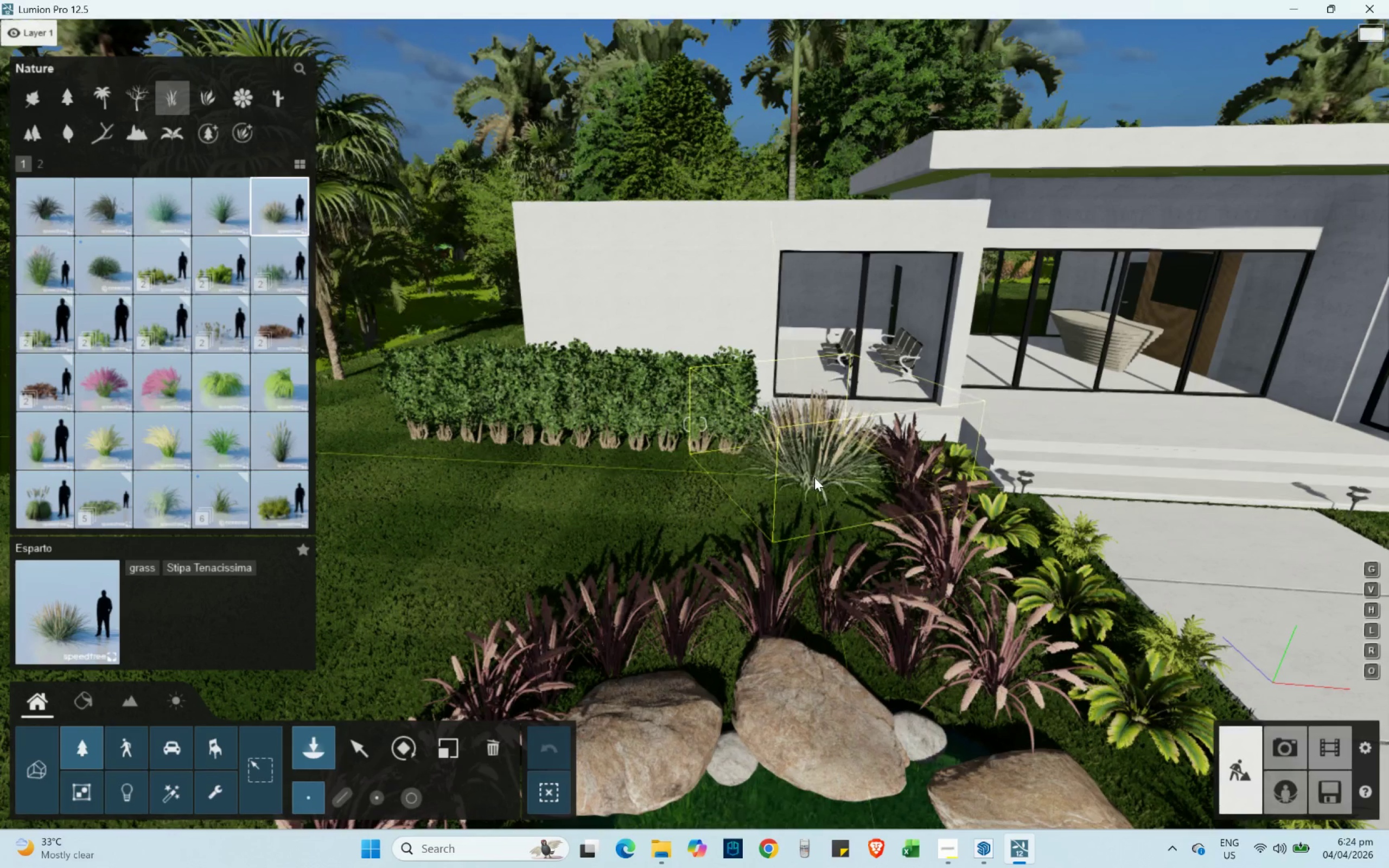 
left_click([814, 477])
 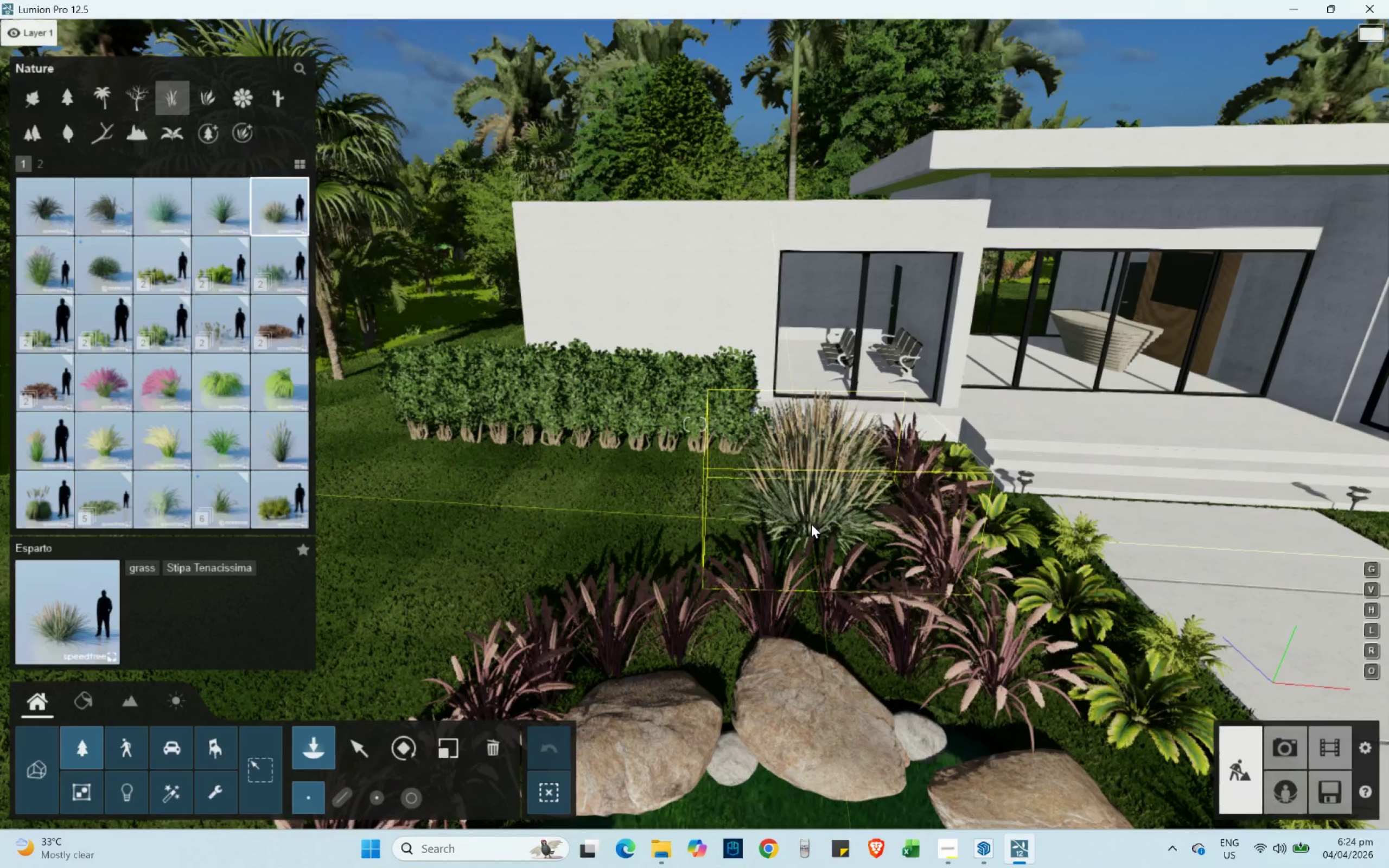 
left_click([804, 525])
 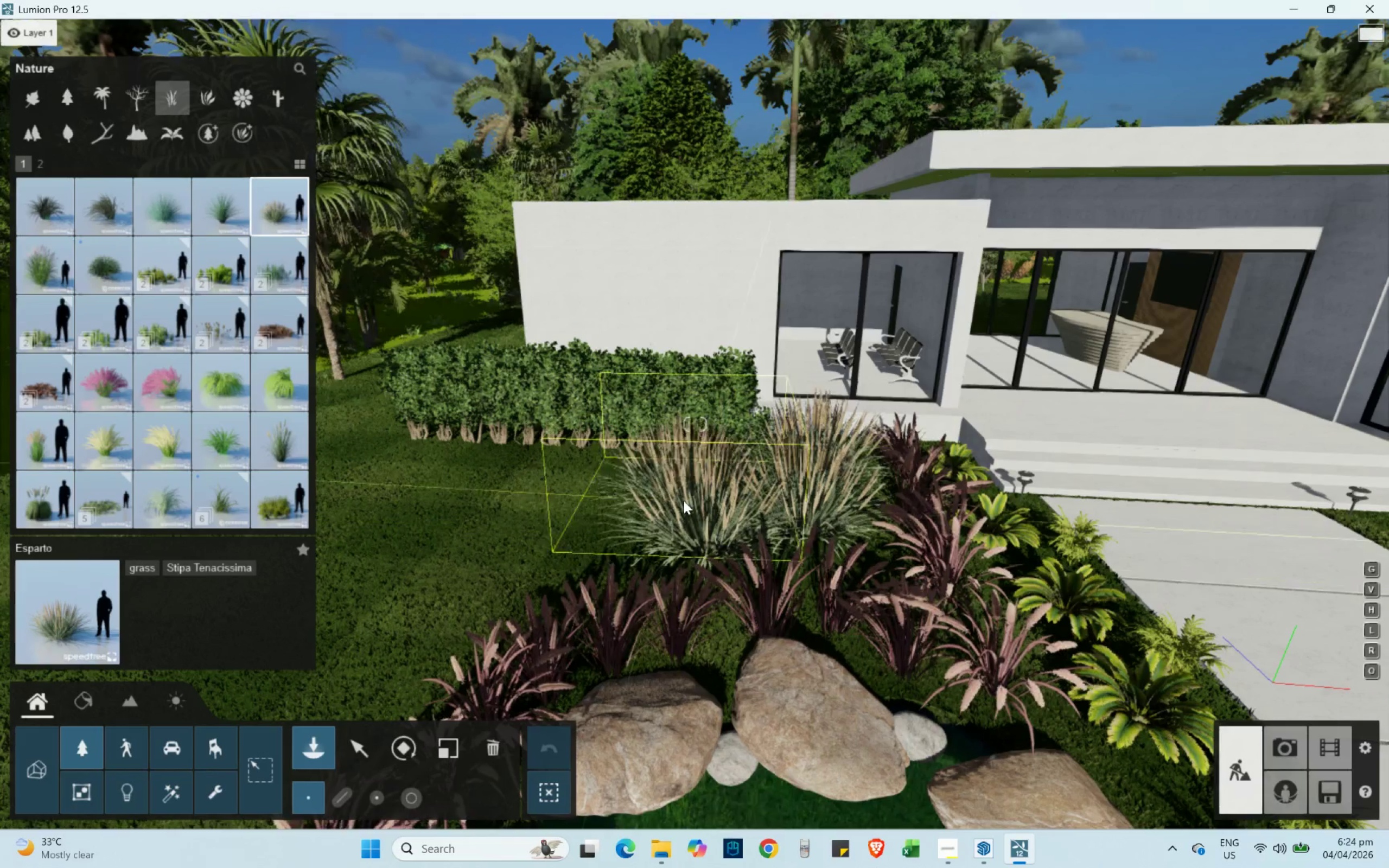 
left_click([686, 500])
 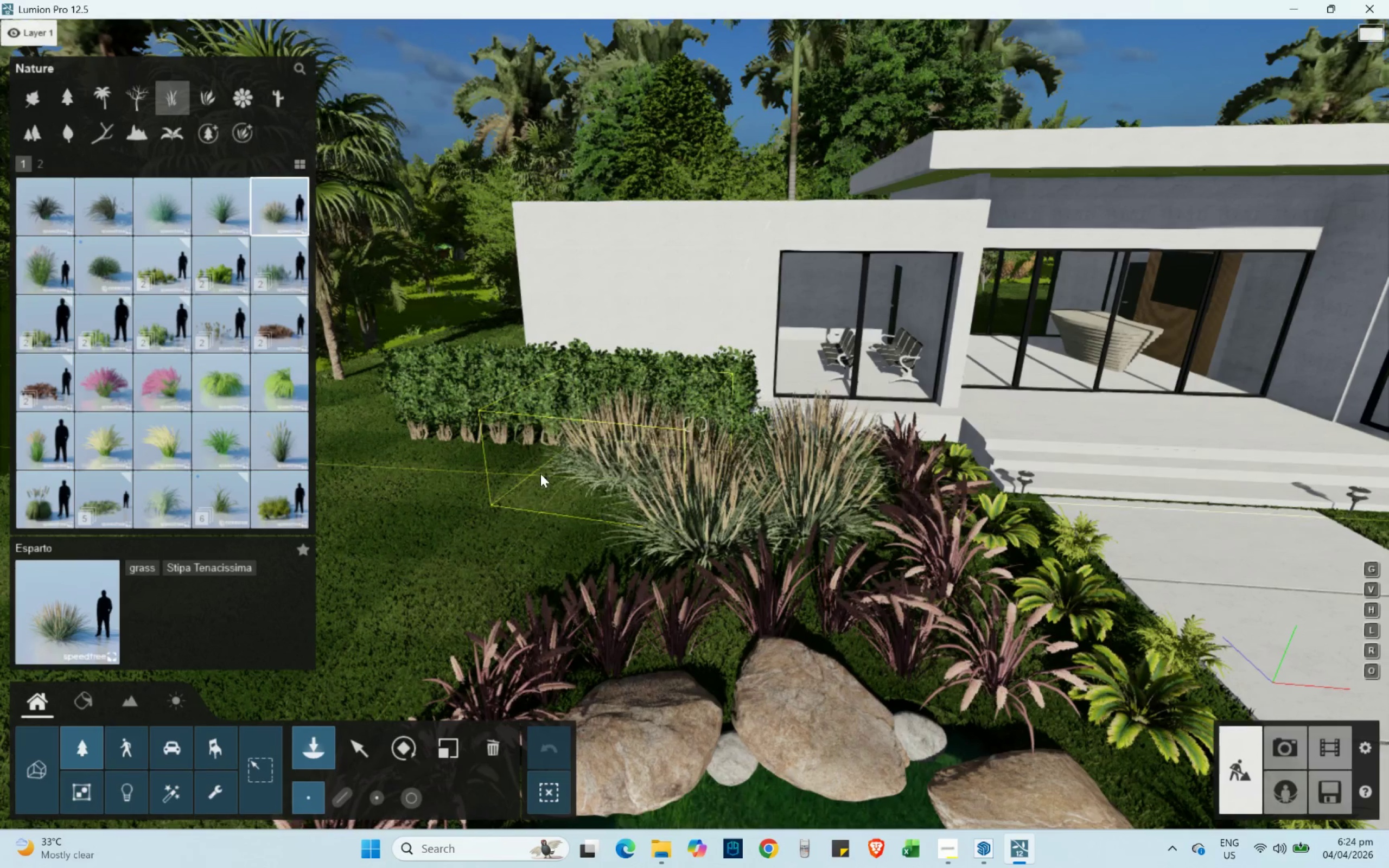 
left_click([537, 473])
 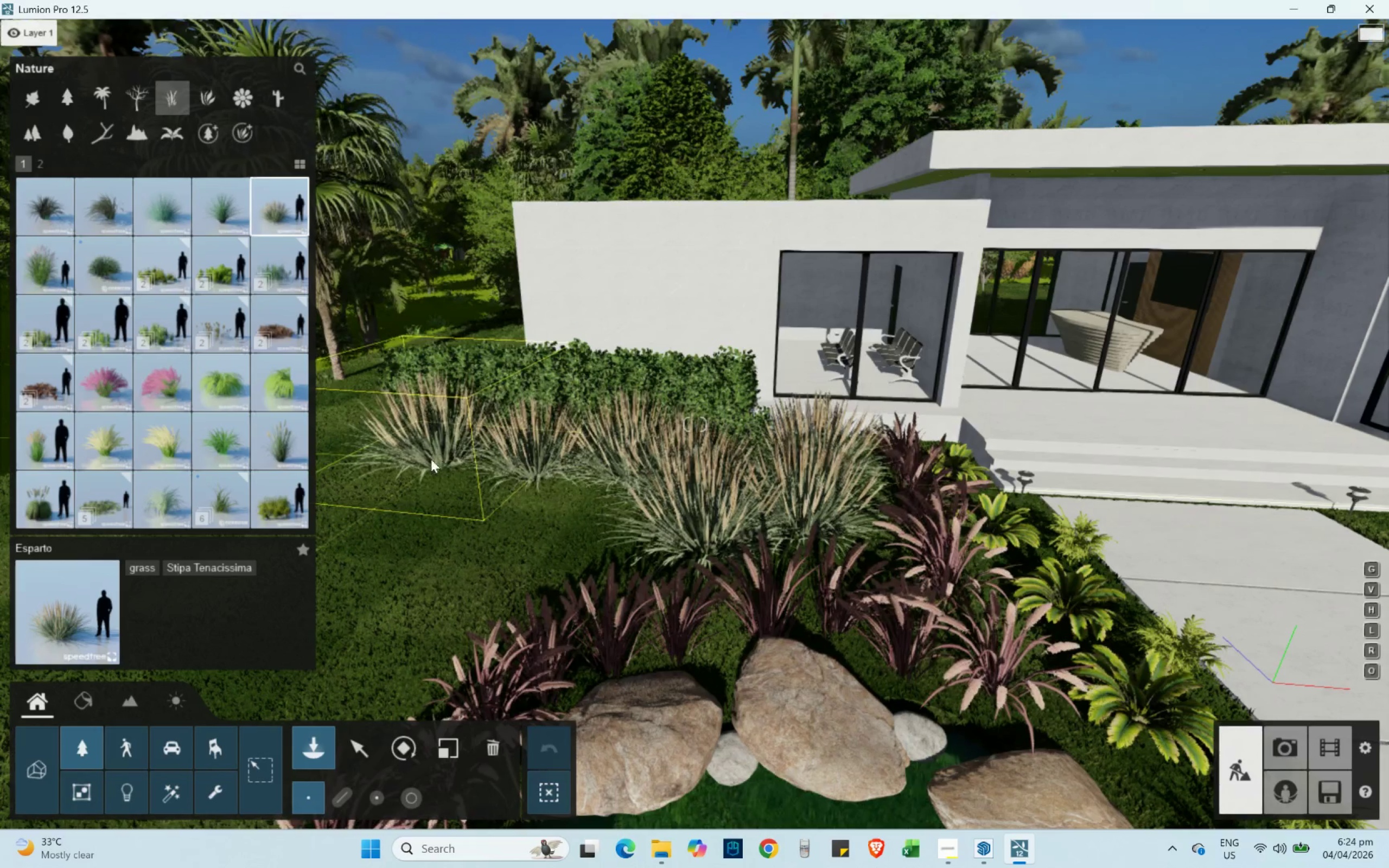 
left_click([420, 458])
 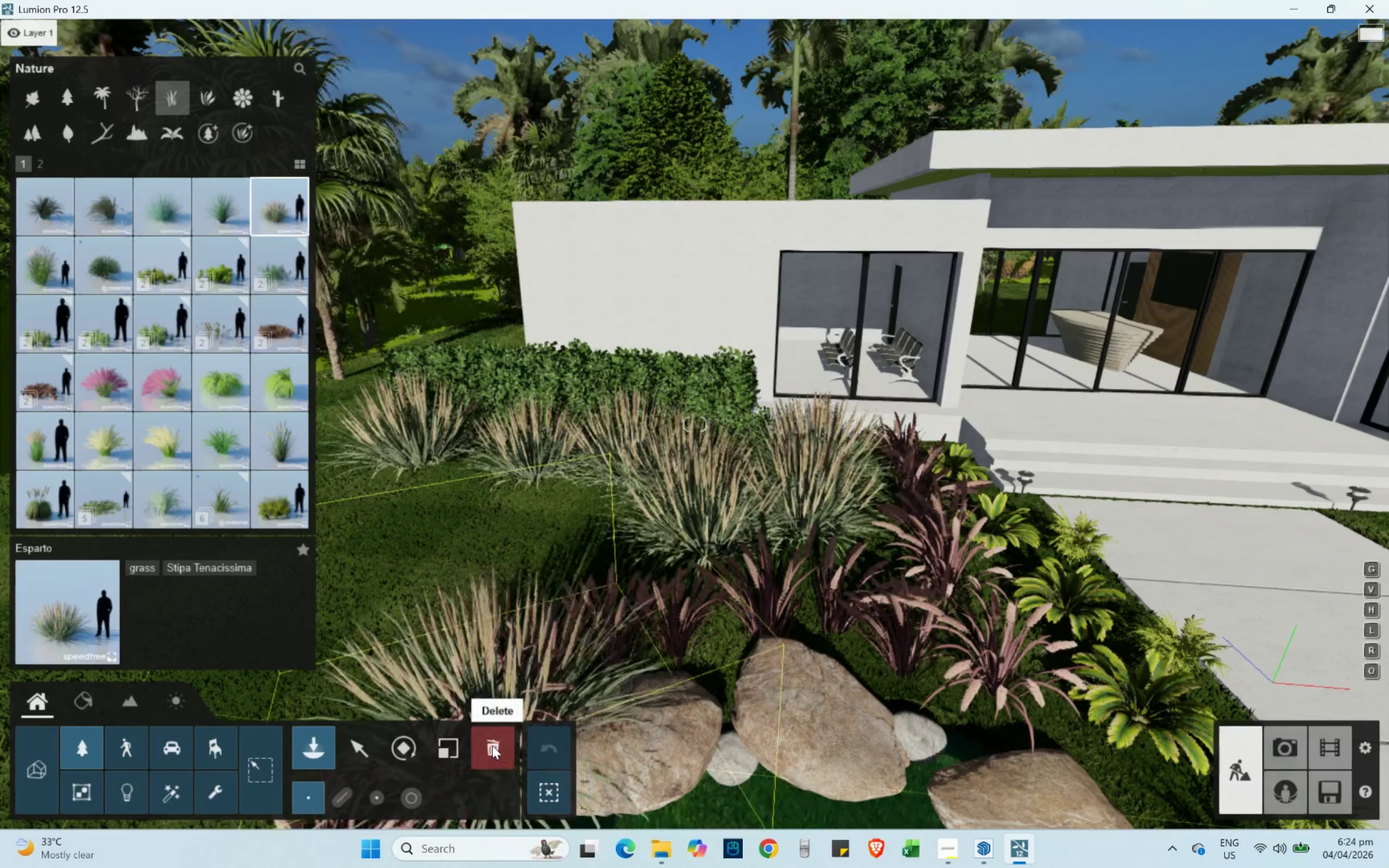 
left_click([492, 745])
 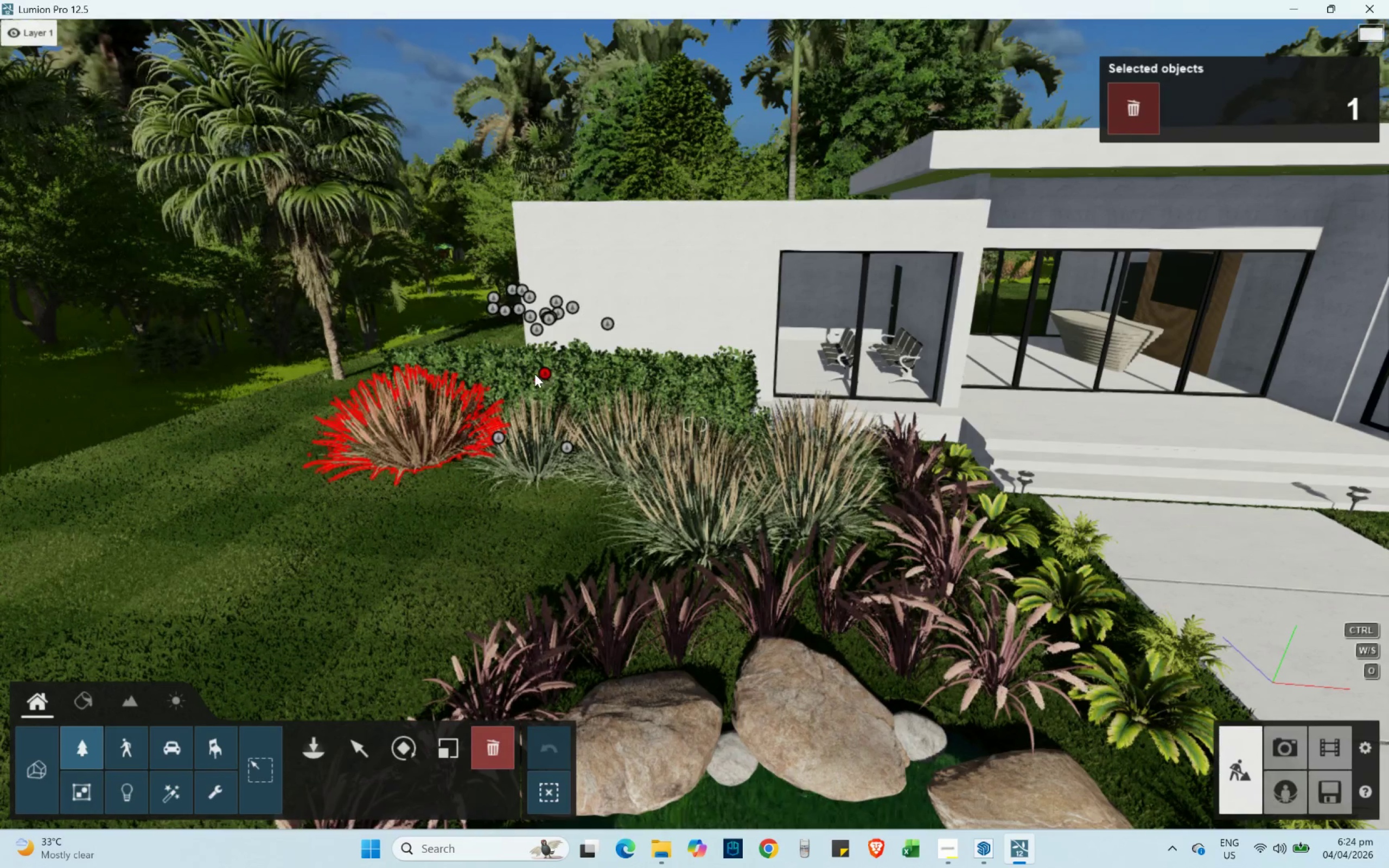 
hold_key(key=A, duration=0.62)
 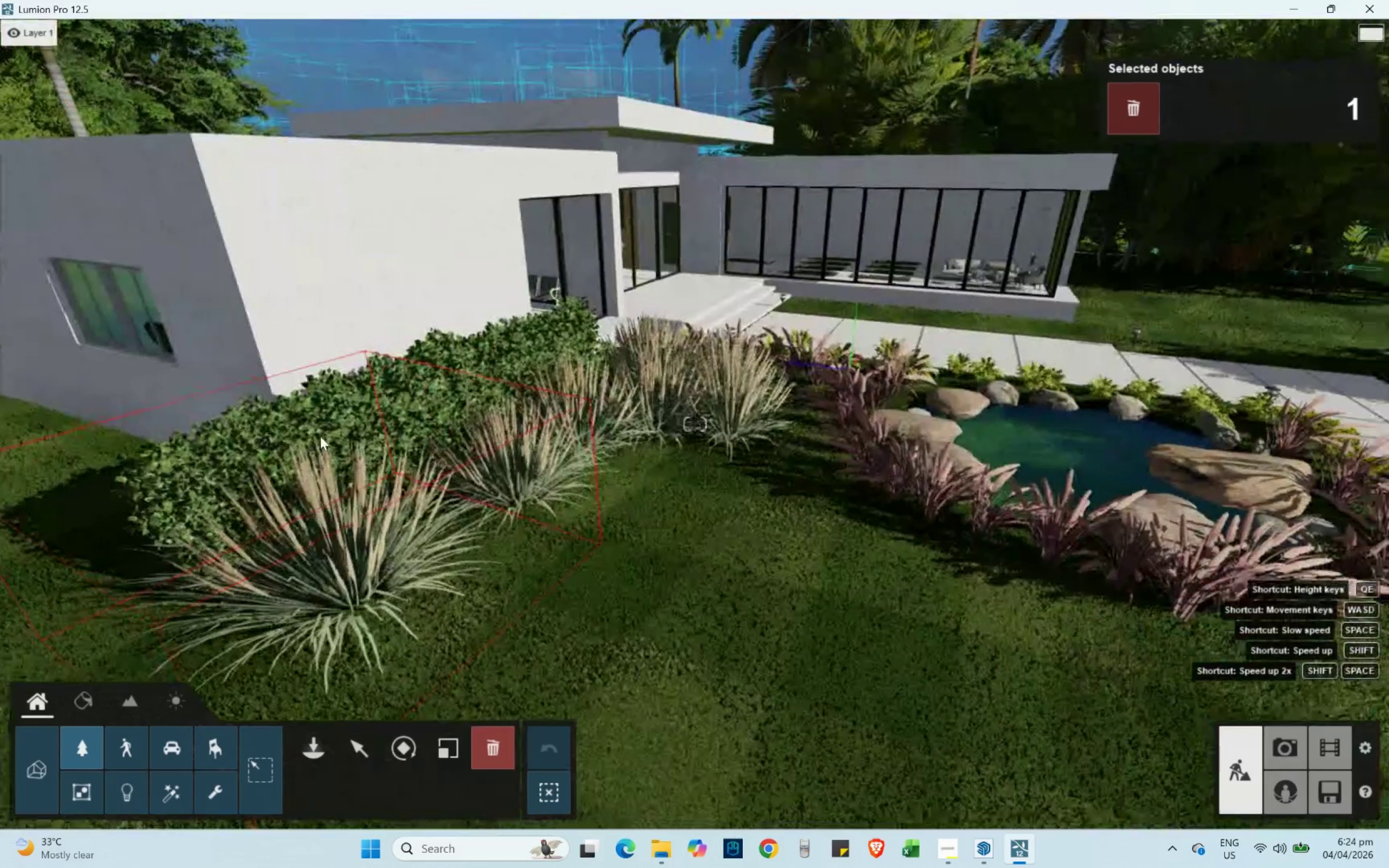 
hold_key(key=ShiftLeft, duration=0.59)
 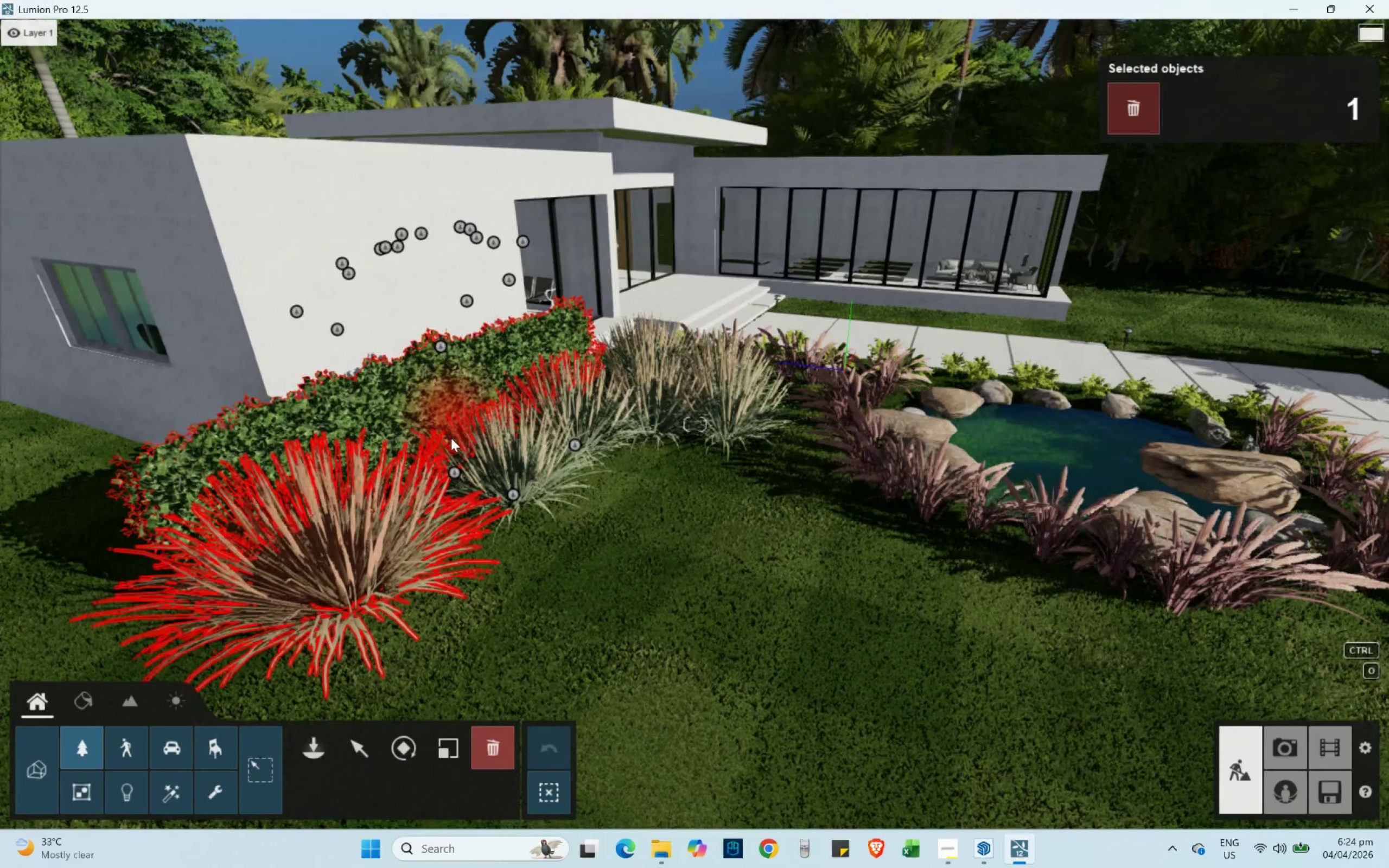 
left_click([450, 473])
 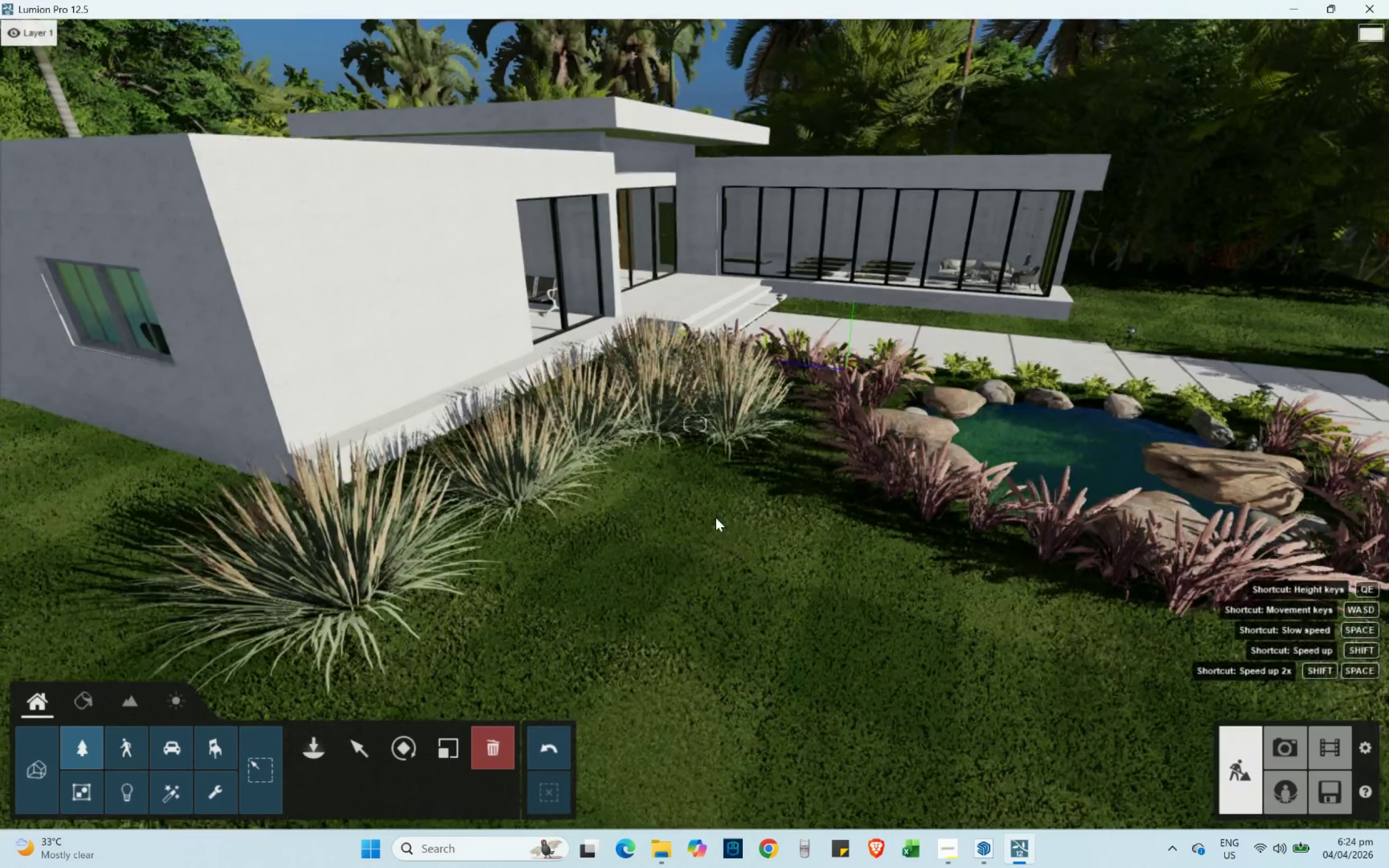 
type(dd)
 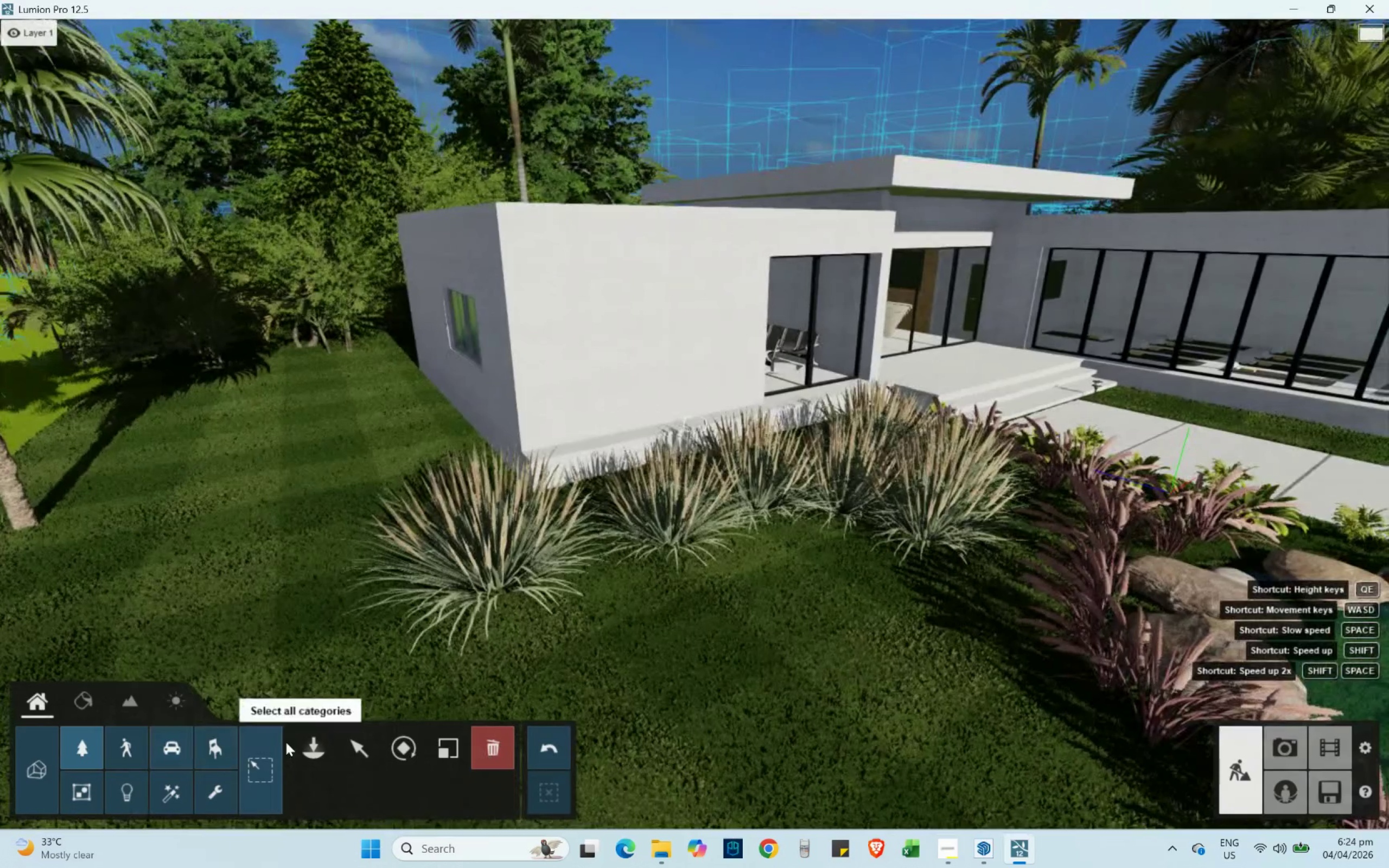 
left_click([311, 744])
 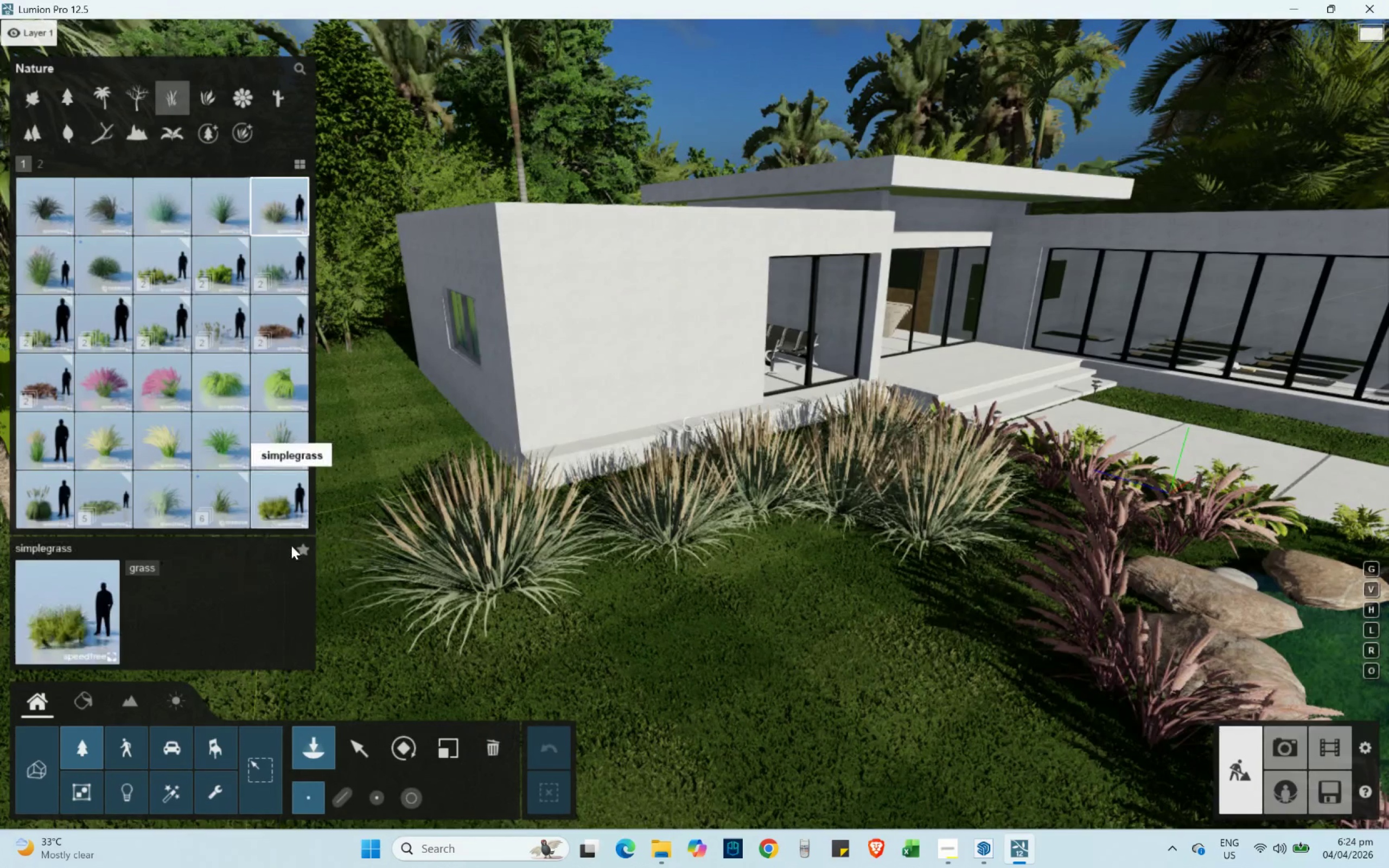 
type(sd)
 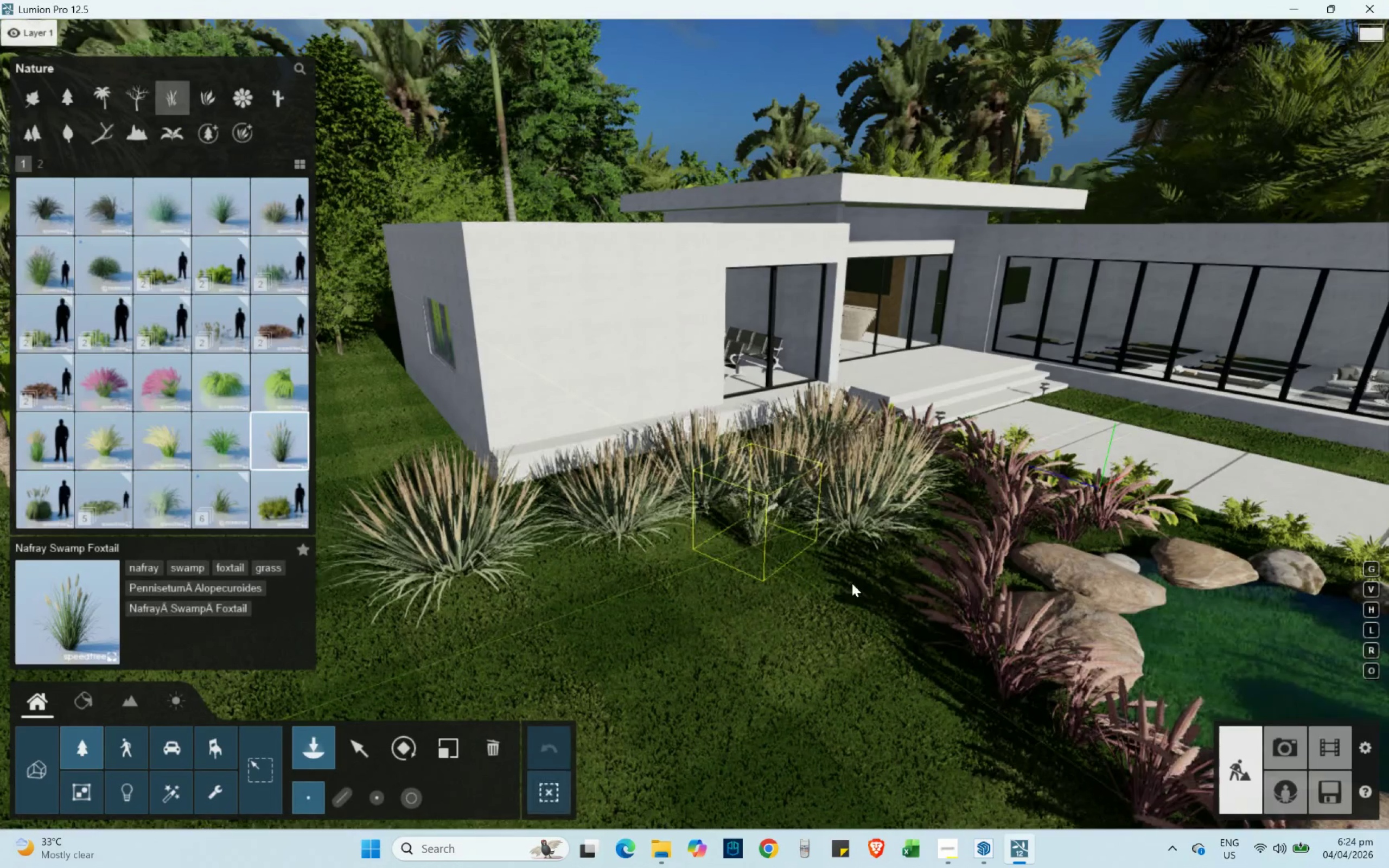 
left_click([889, 591])
 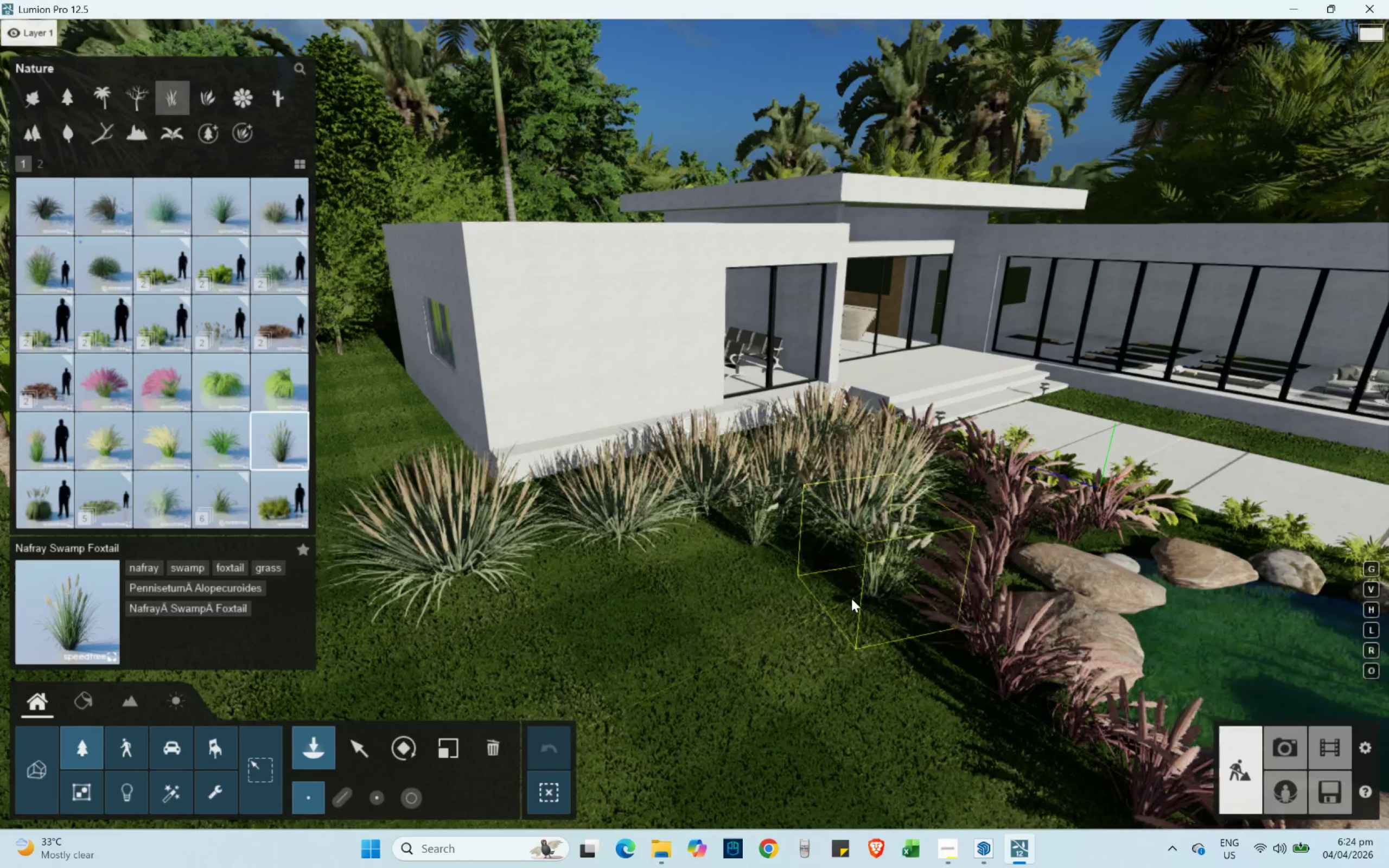 
hold_key(key=D, duration=0.44)
 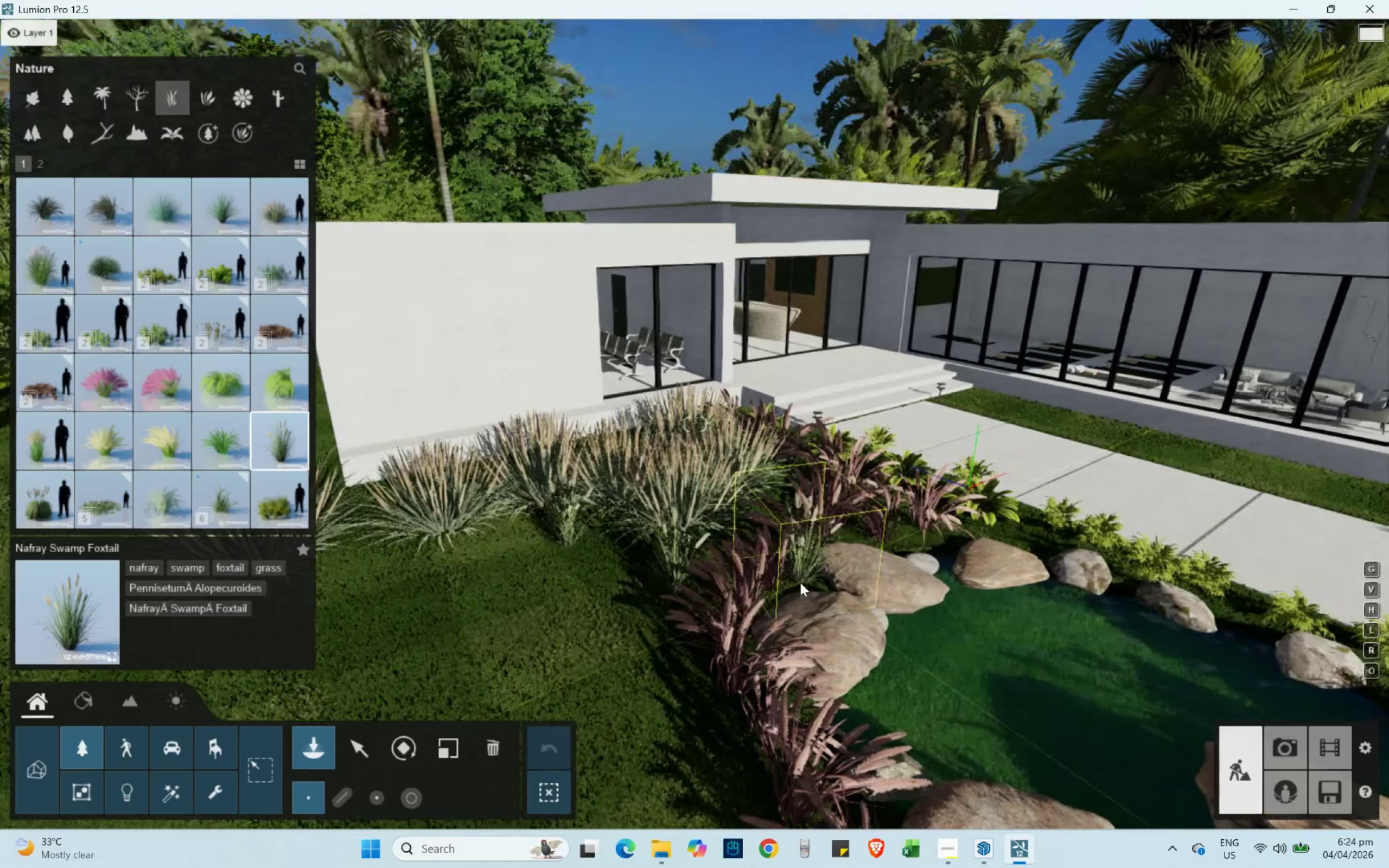 
left_click([793, 583])
 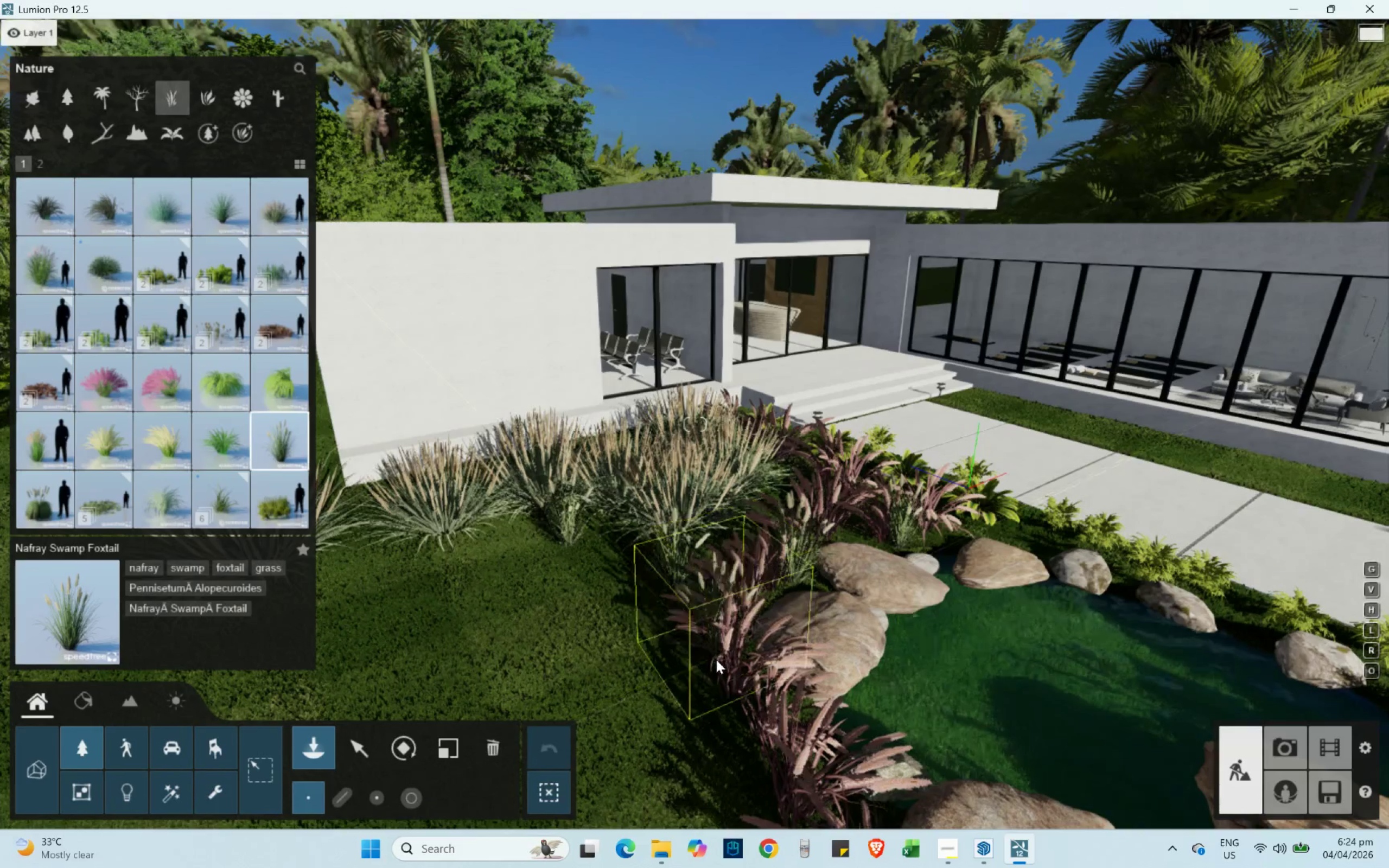 
left_click([736, 705])
 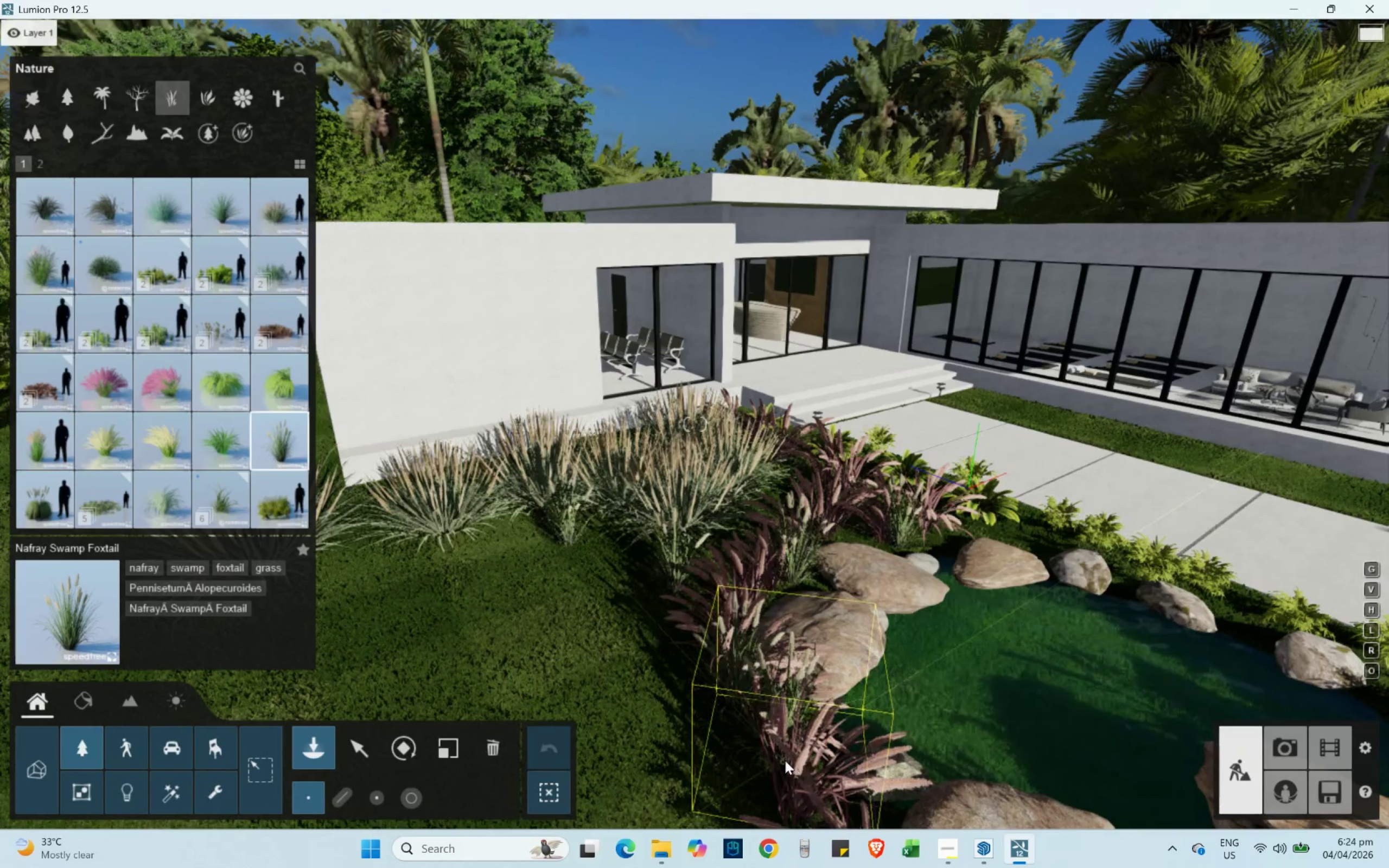 
left_click([785, 761])
 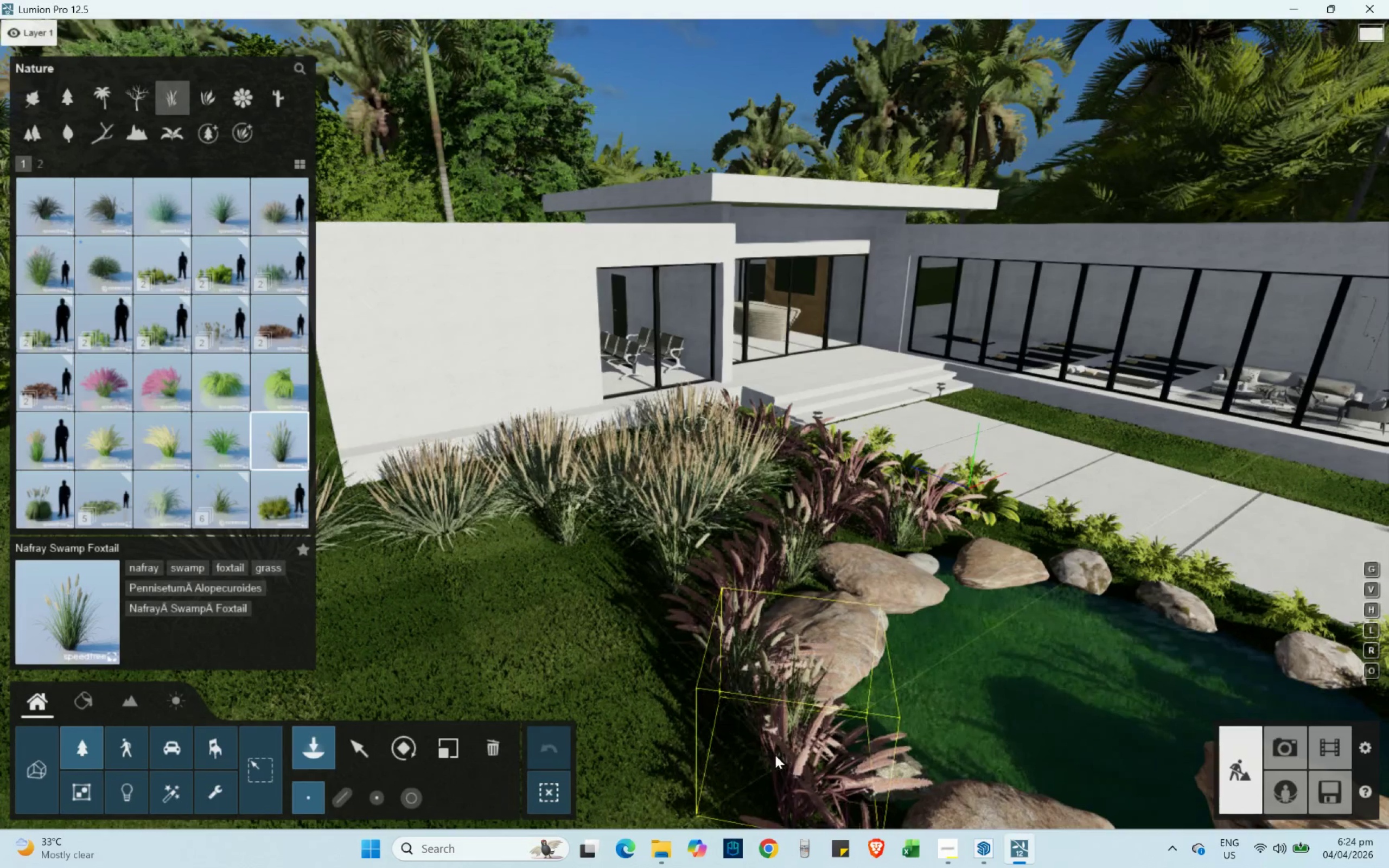 
hold_key(key=D, duration=1.02)
 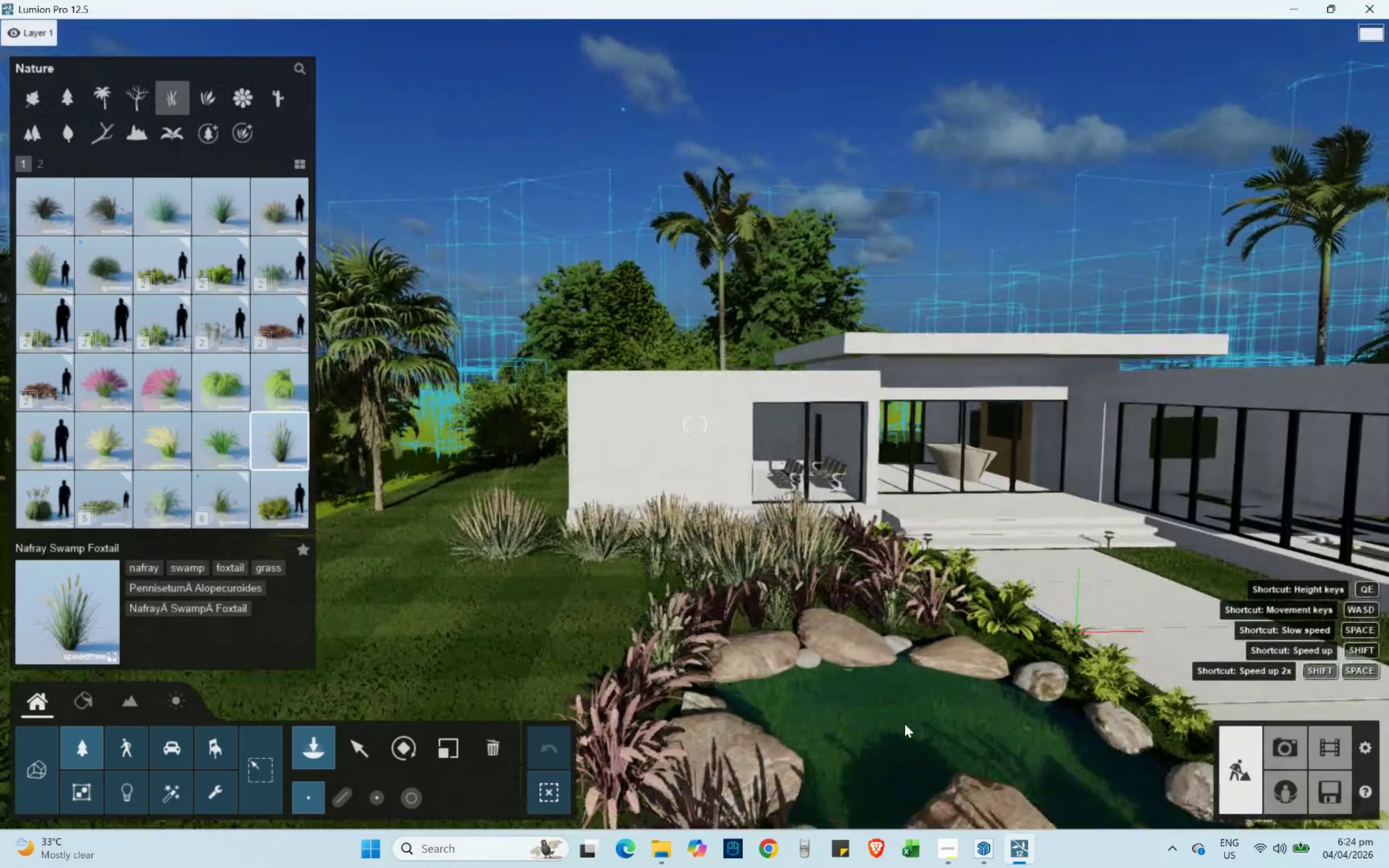 
hold_key(key=S, duration=0.7)
 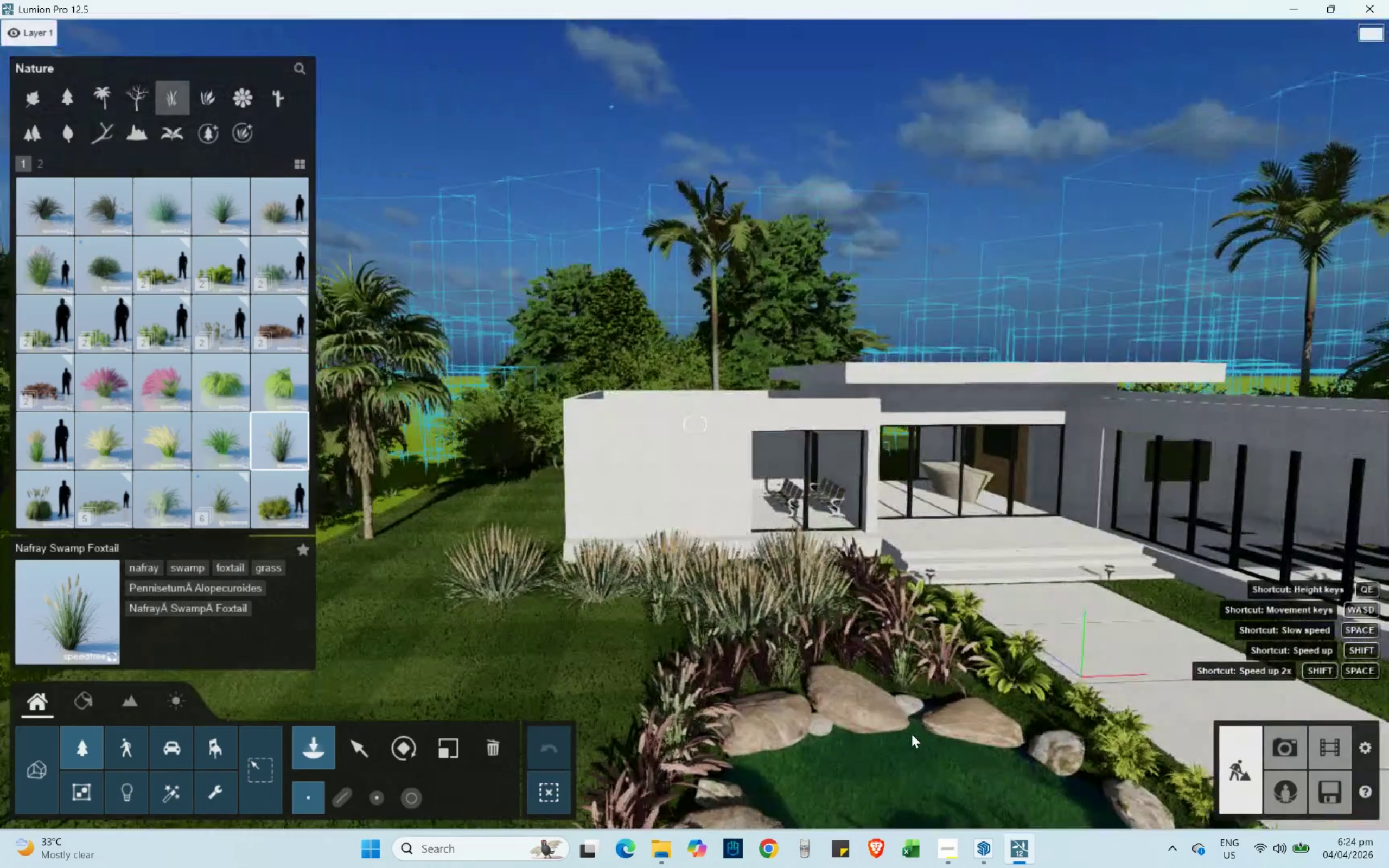 
hold_key(key=E, duration=0.55)
 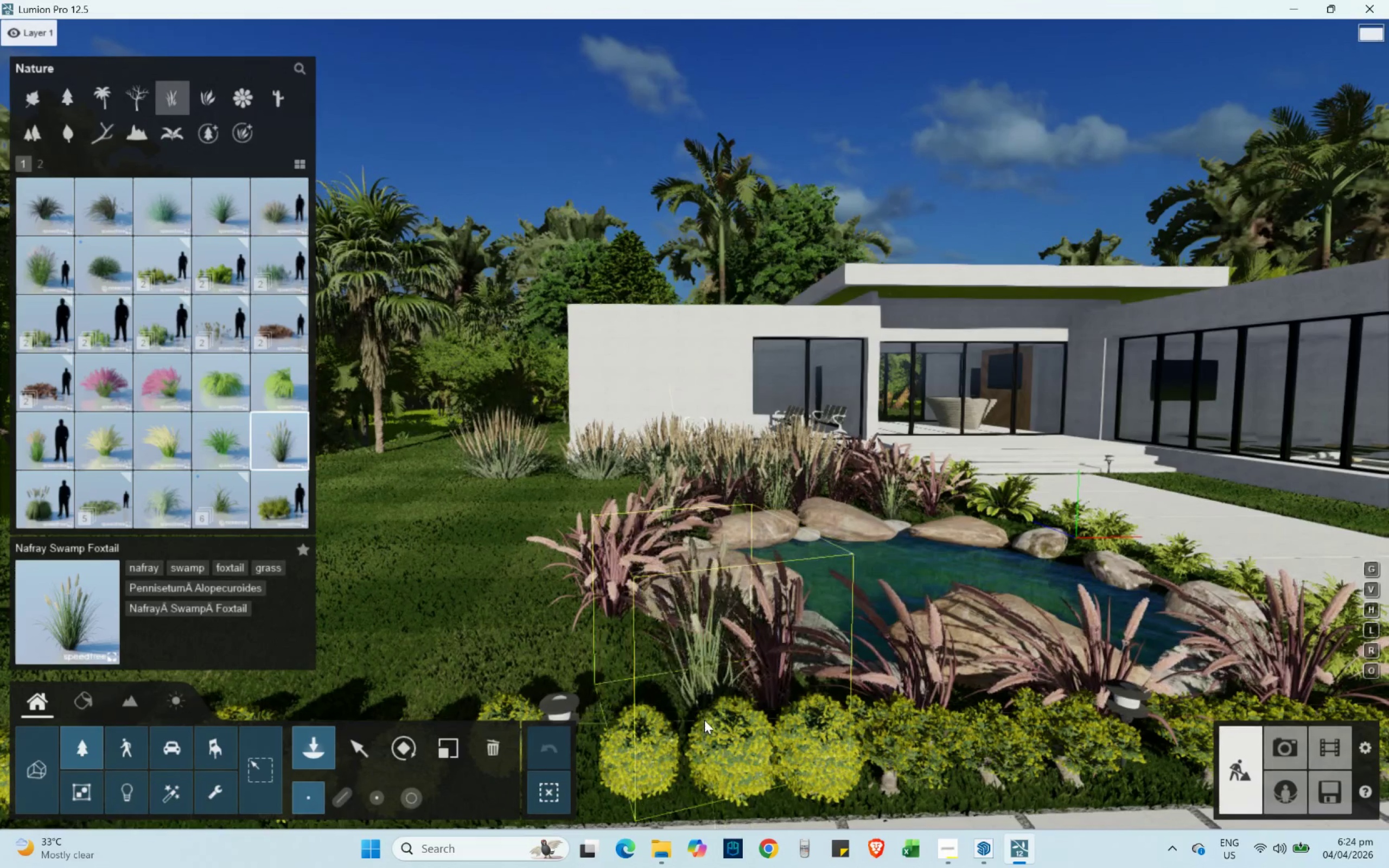 
left_click_drag(start_coordinate=[712, 713], to_coordinate=[709, 713])
 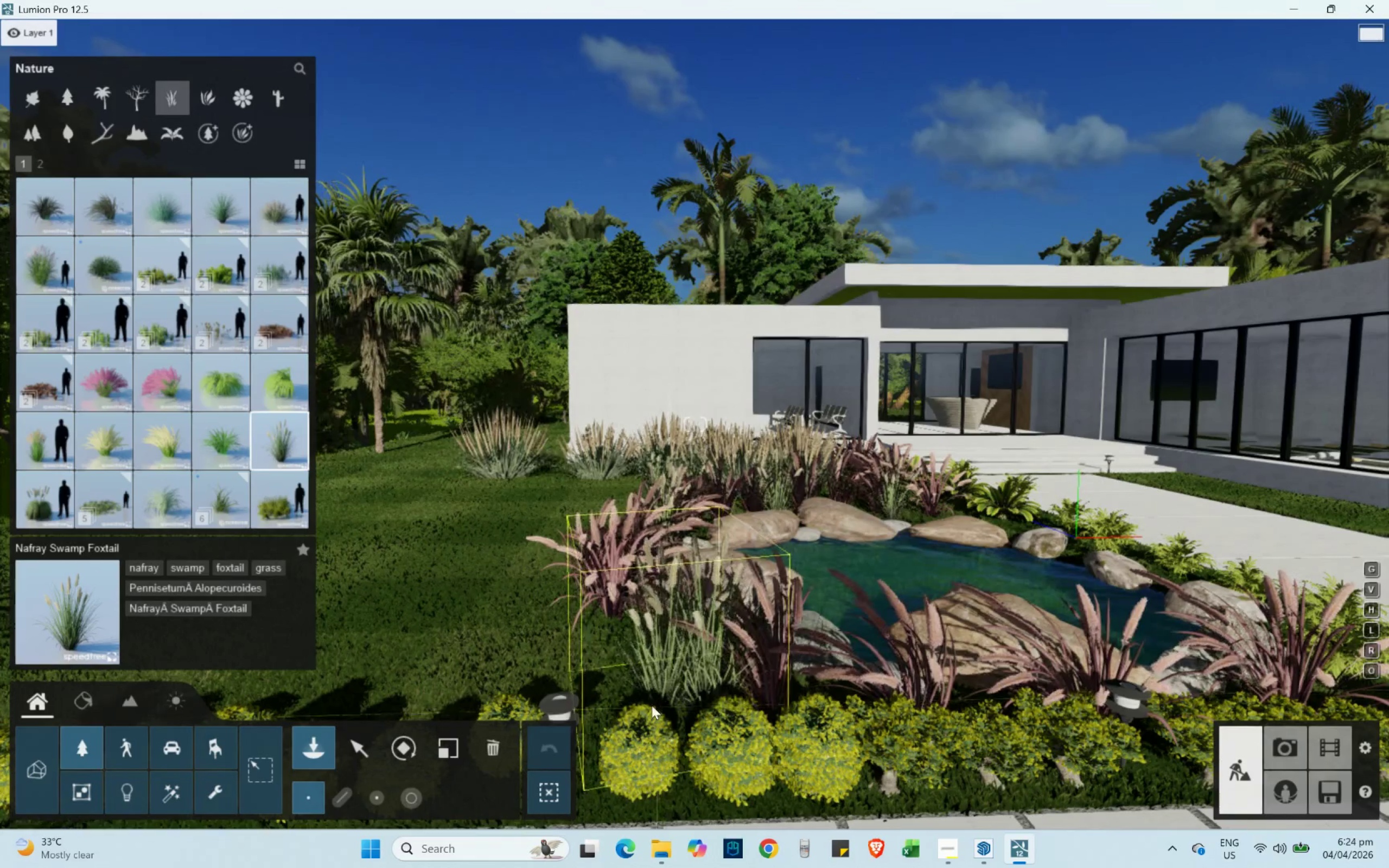 
left_click_drag(start_coordinate=[638, 708], to_coordinate=[634, 709])
 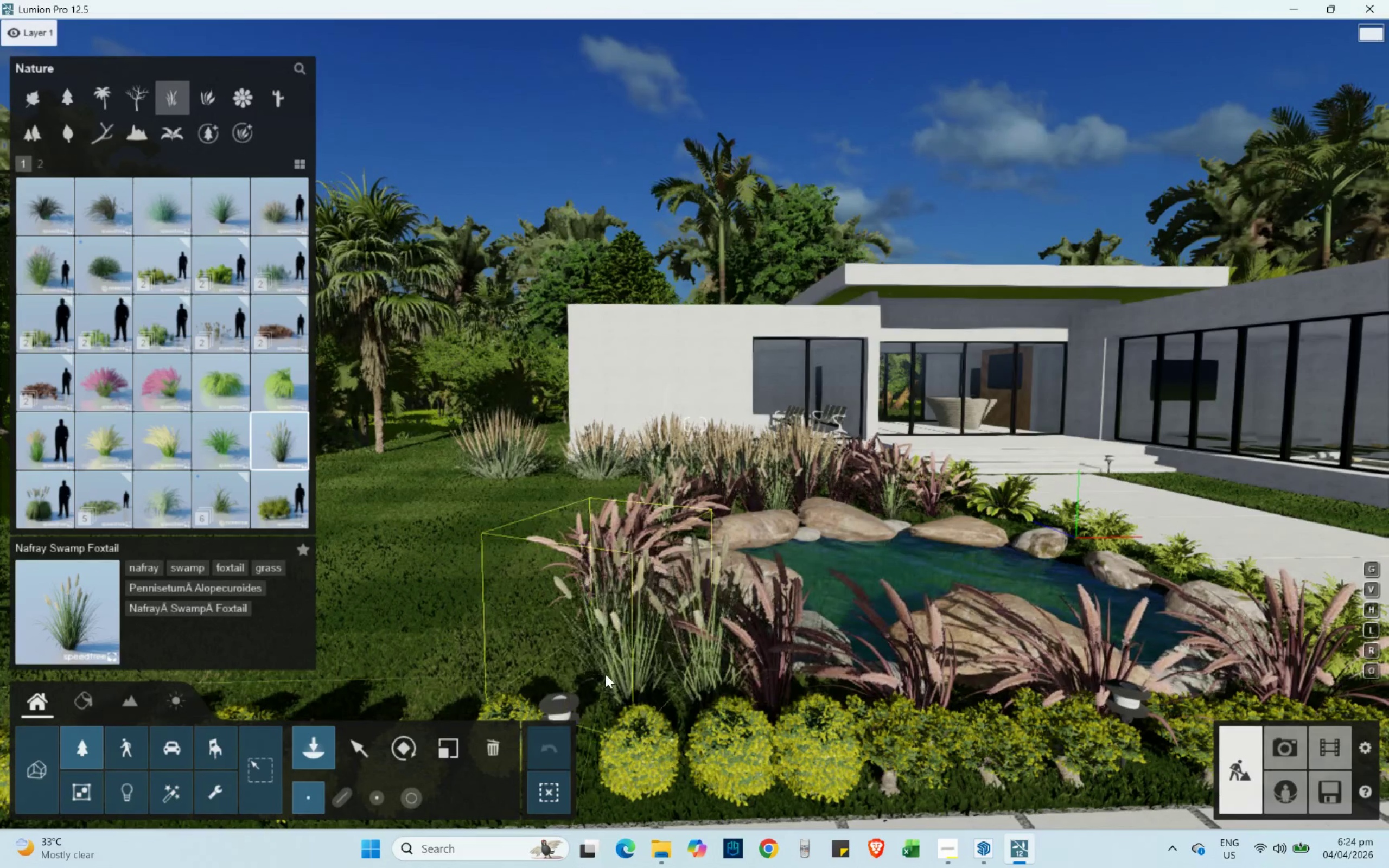 
hold_key(key=A, duration=0.61)
 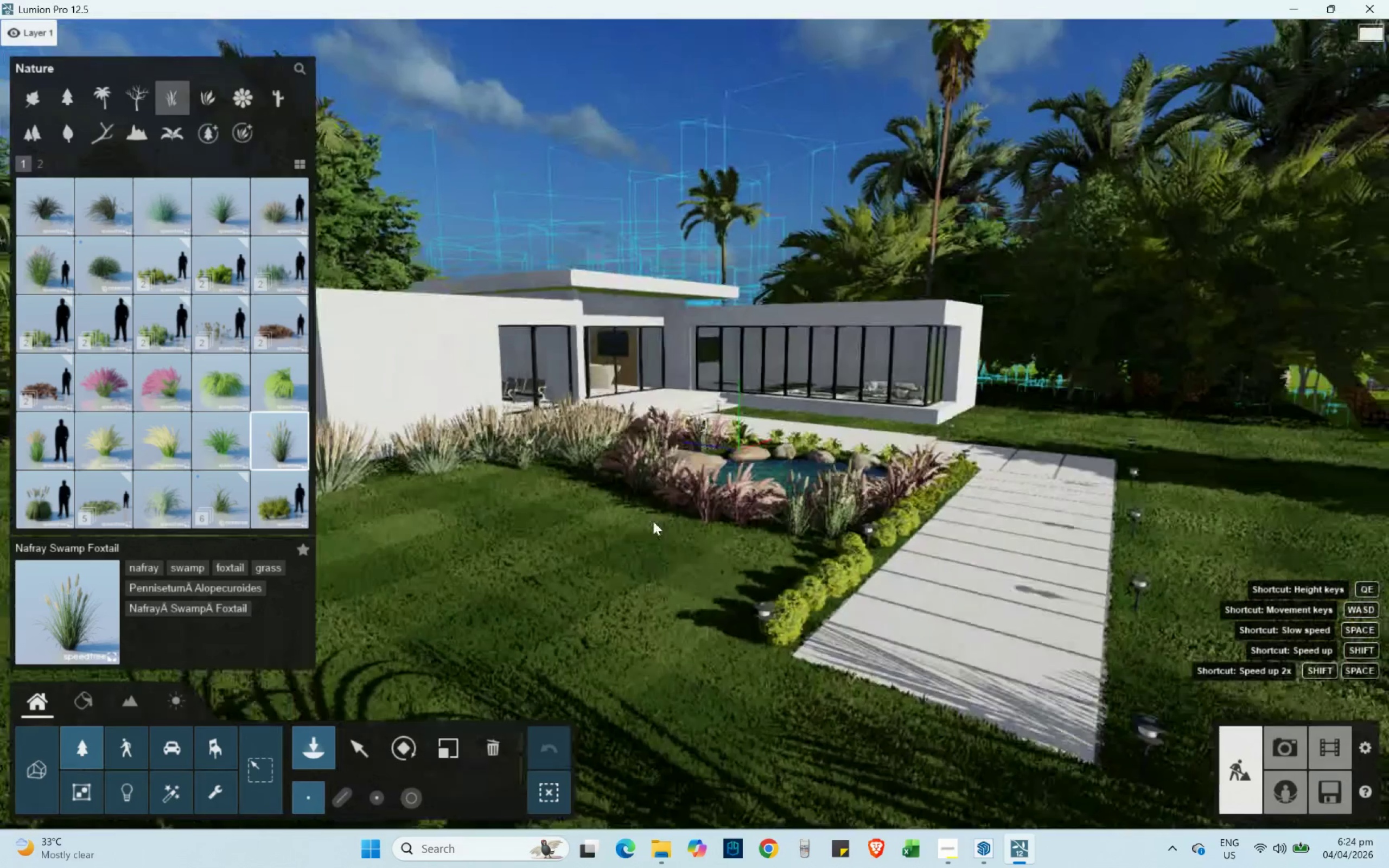 
key(Shift+S)
 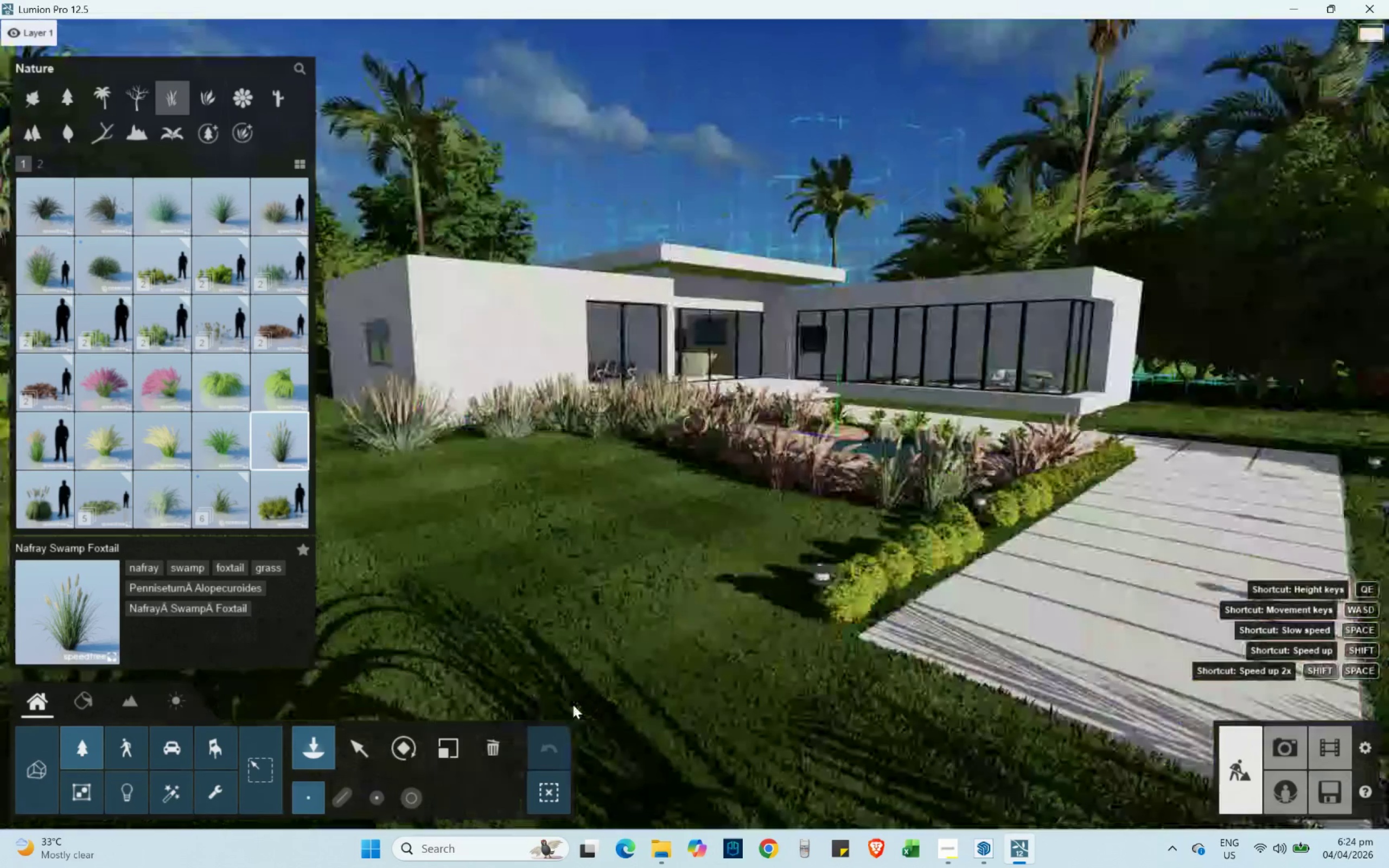 
hold_key(key=Q, duration=0.84)
 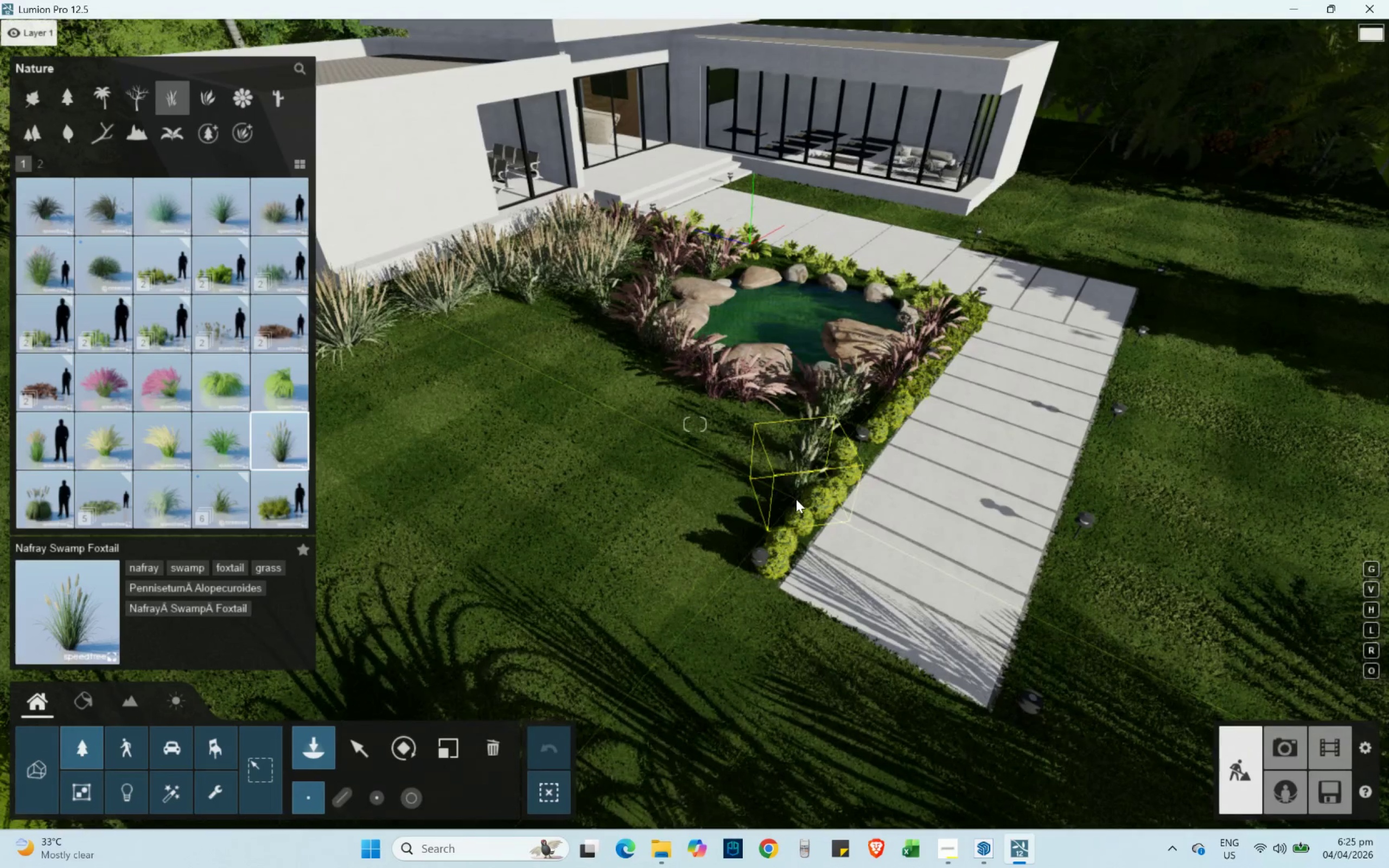 
double_click([761, 530])
 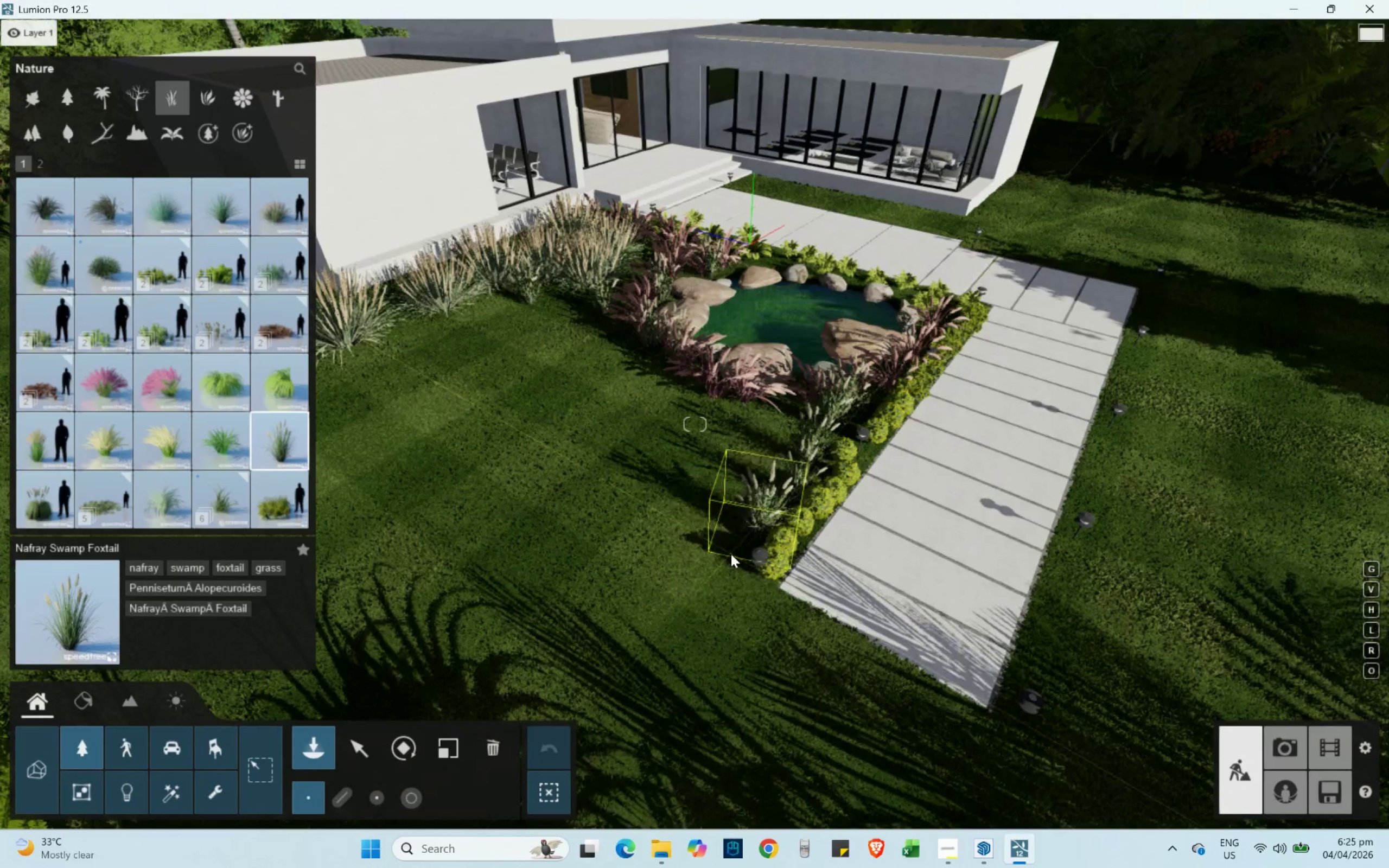 
triple_click([731, 554])
 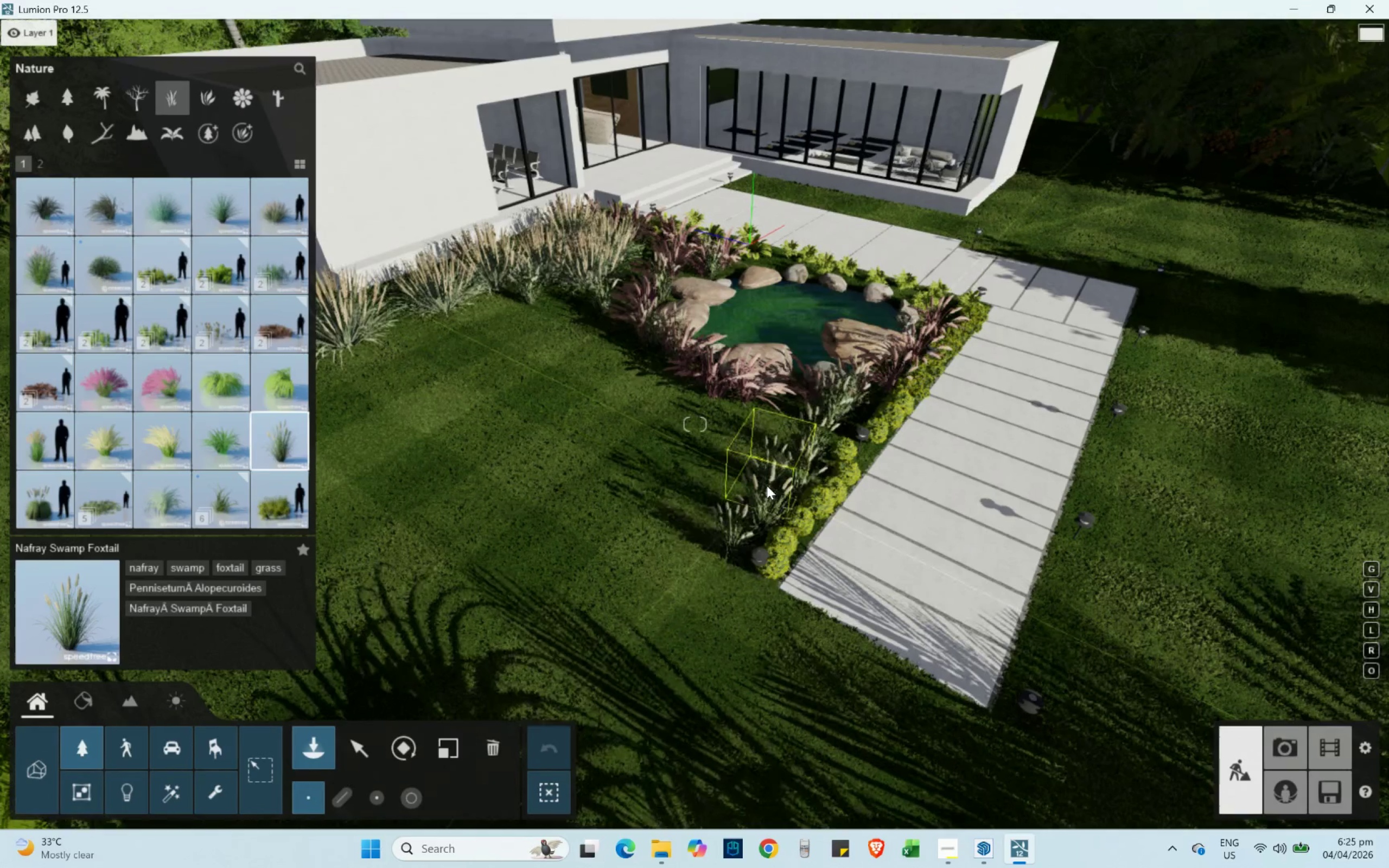 
left_click([767, 486])
 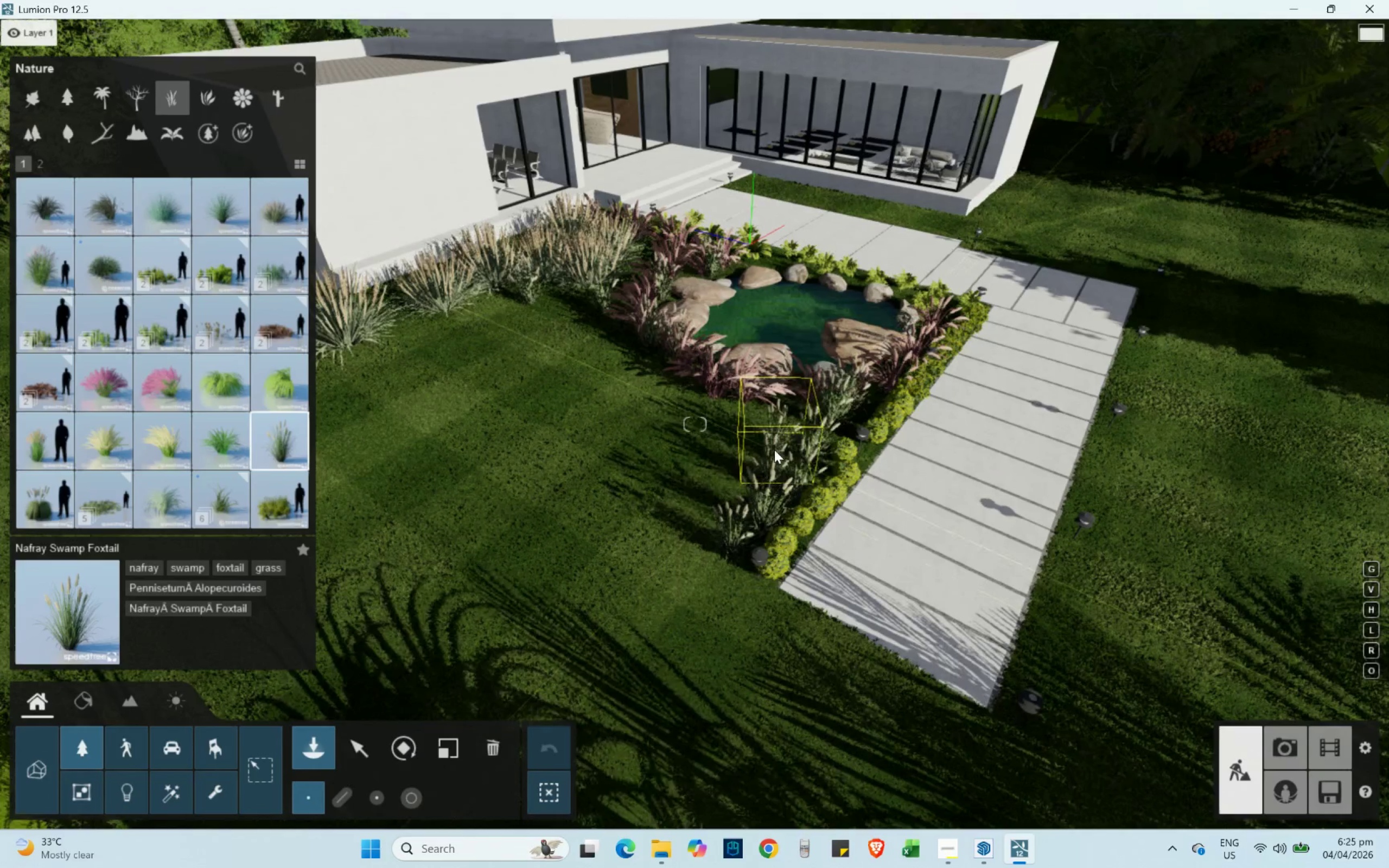 
left_click([774, 450])
 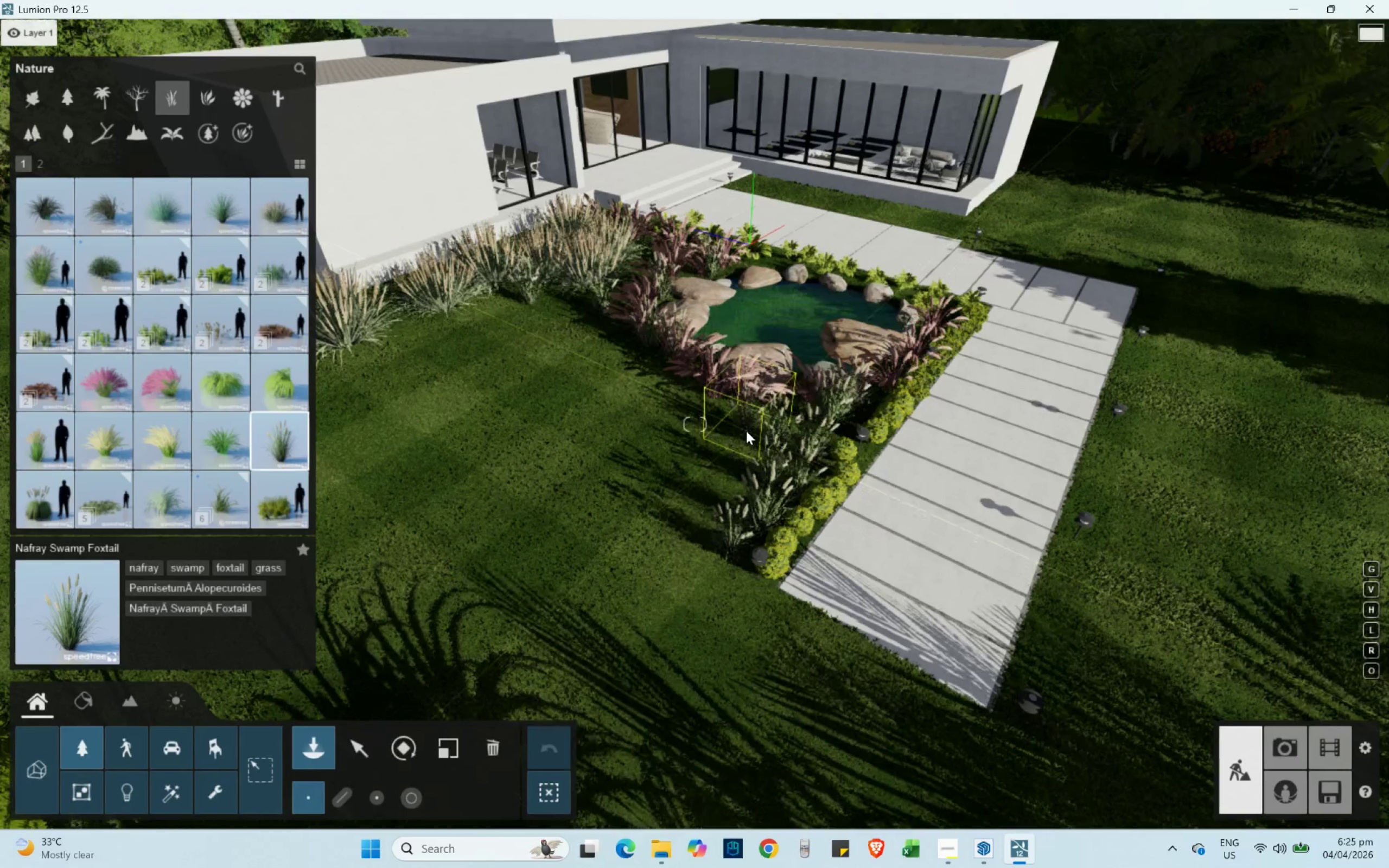 
left_click([746, 430])
 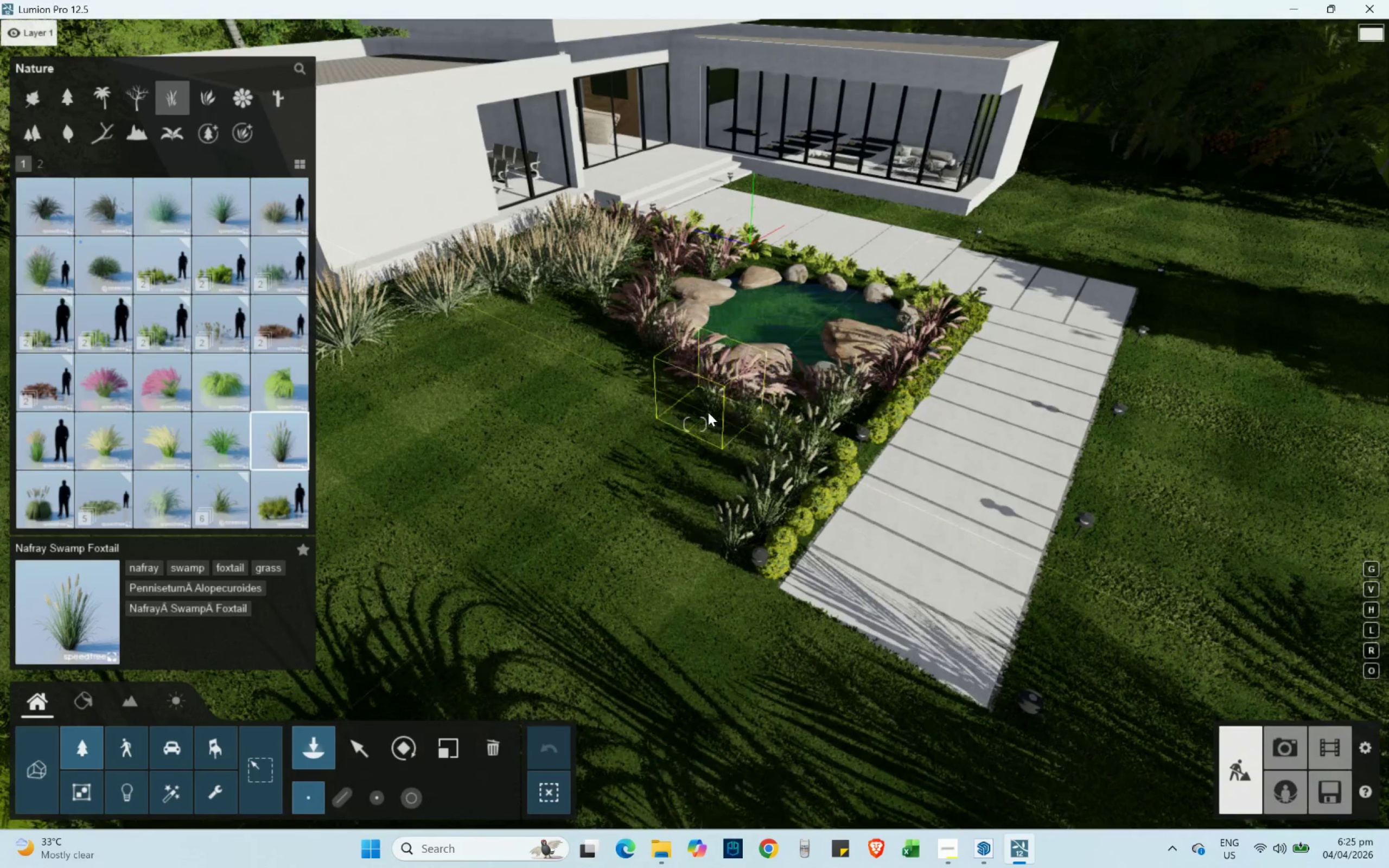 
left_click([707, 410])
 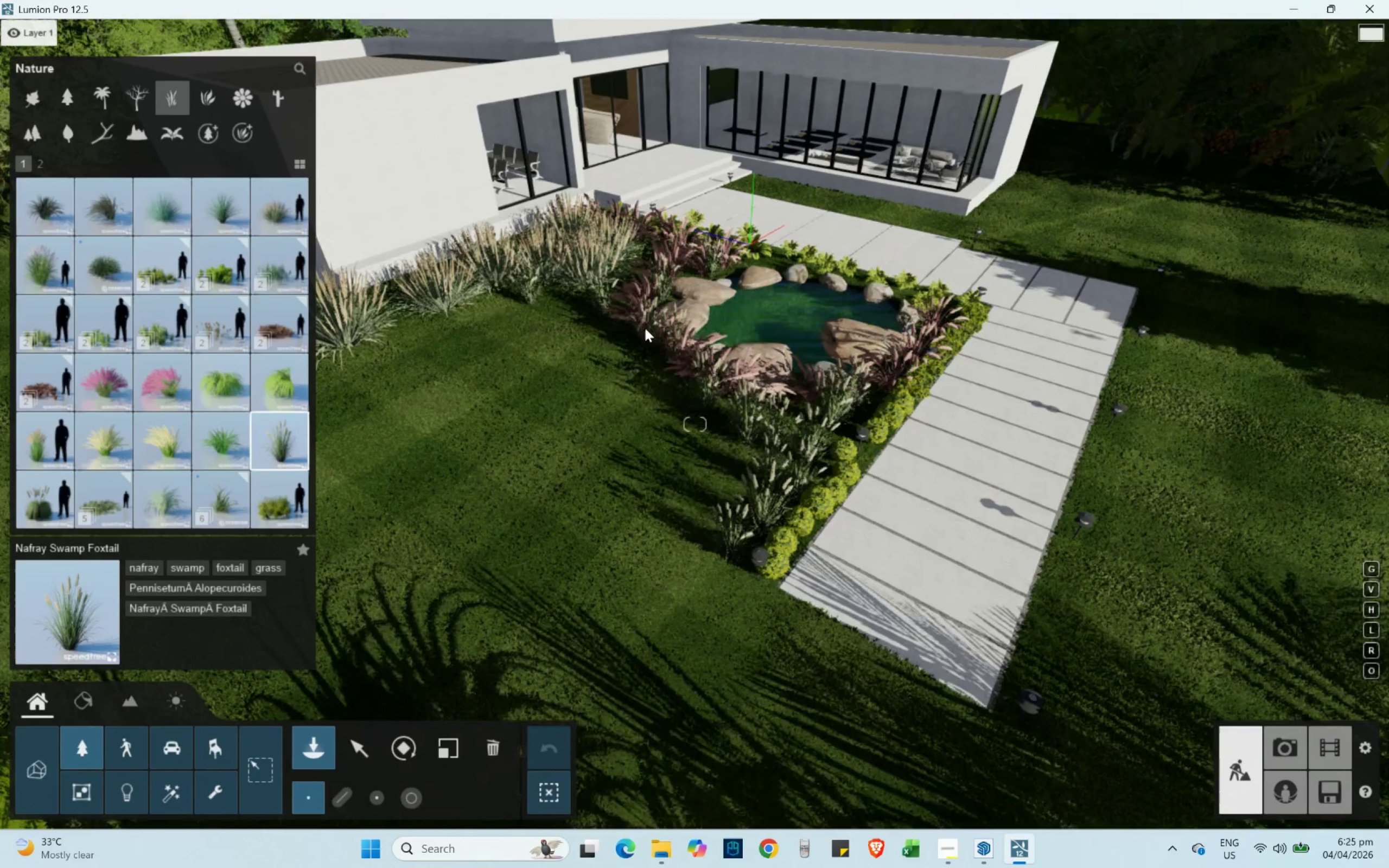 
key(W)
 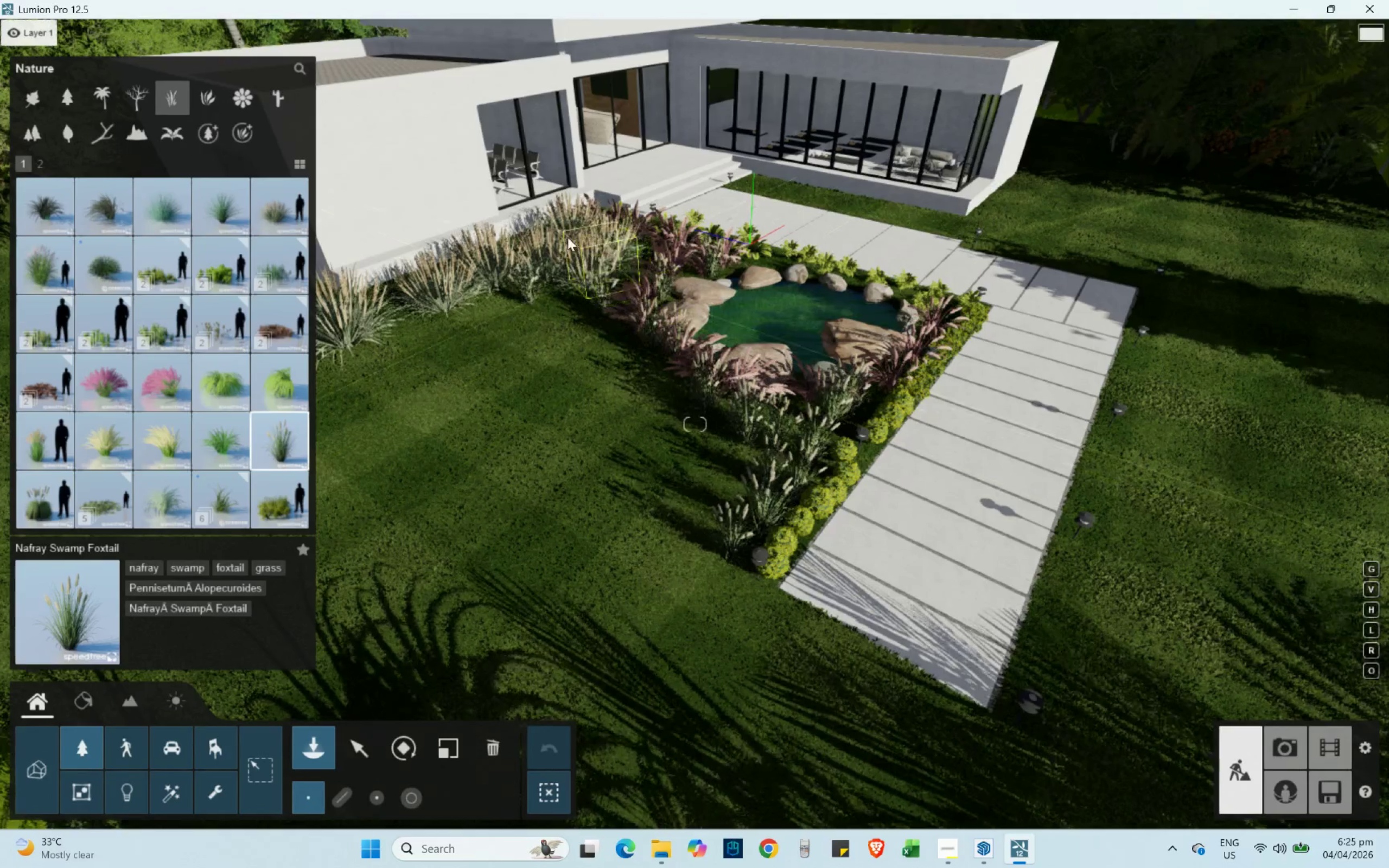 
hold_key(key=Q, duration=0.52)
 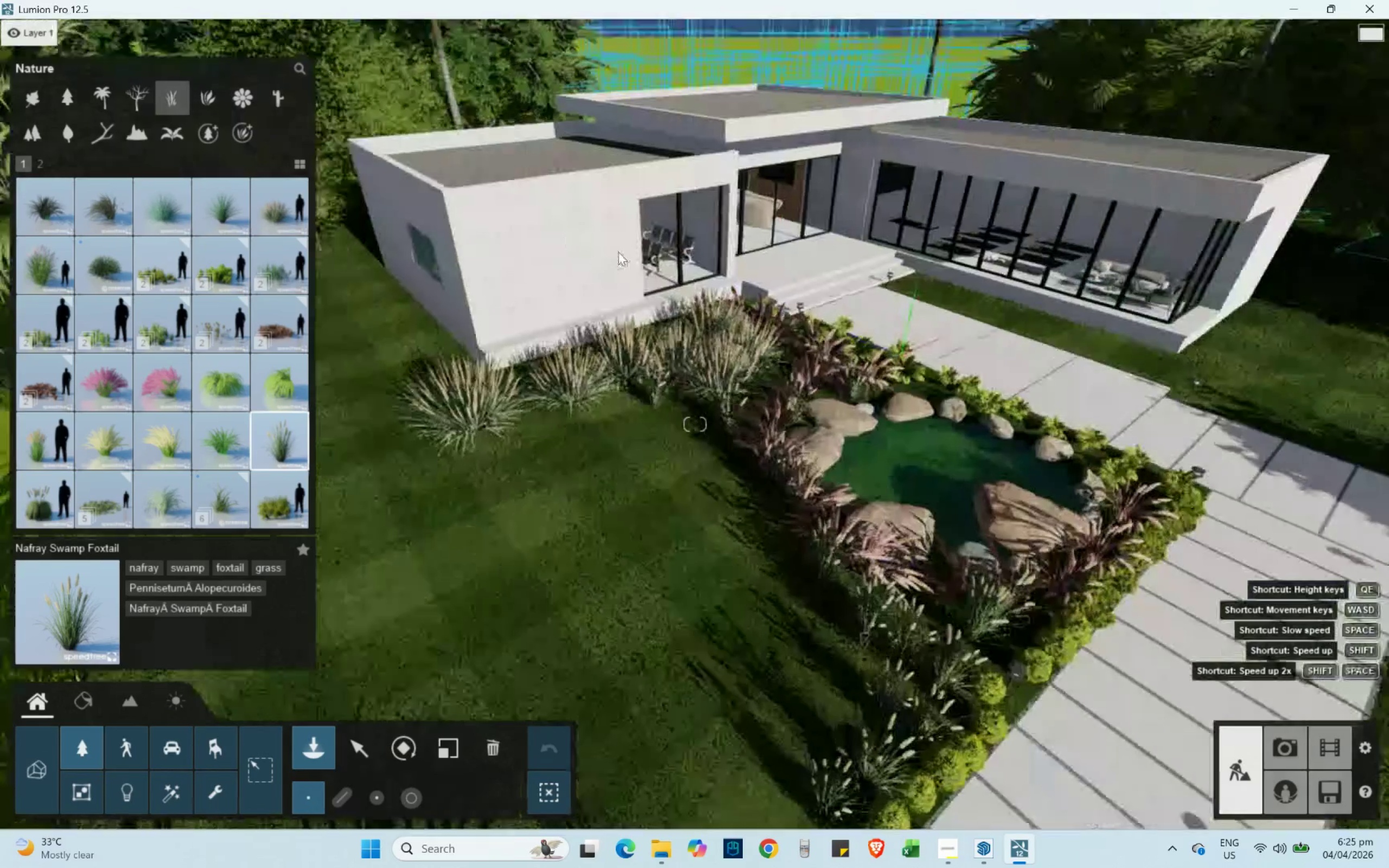 
hold_key(key=W, duration=1.11)
 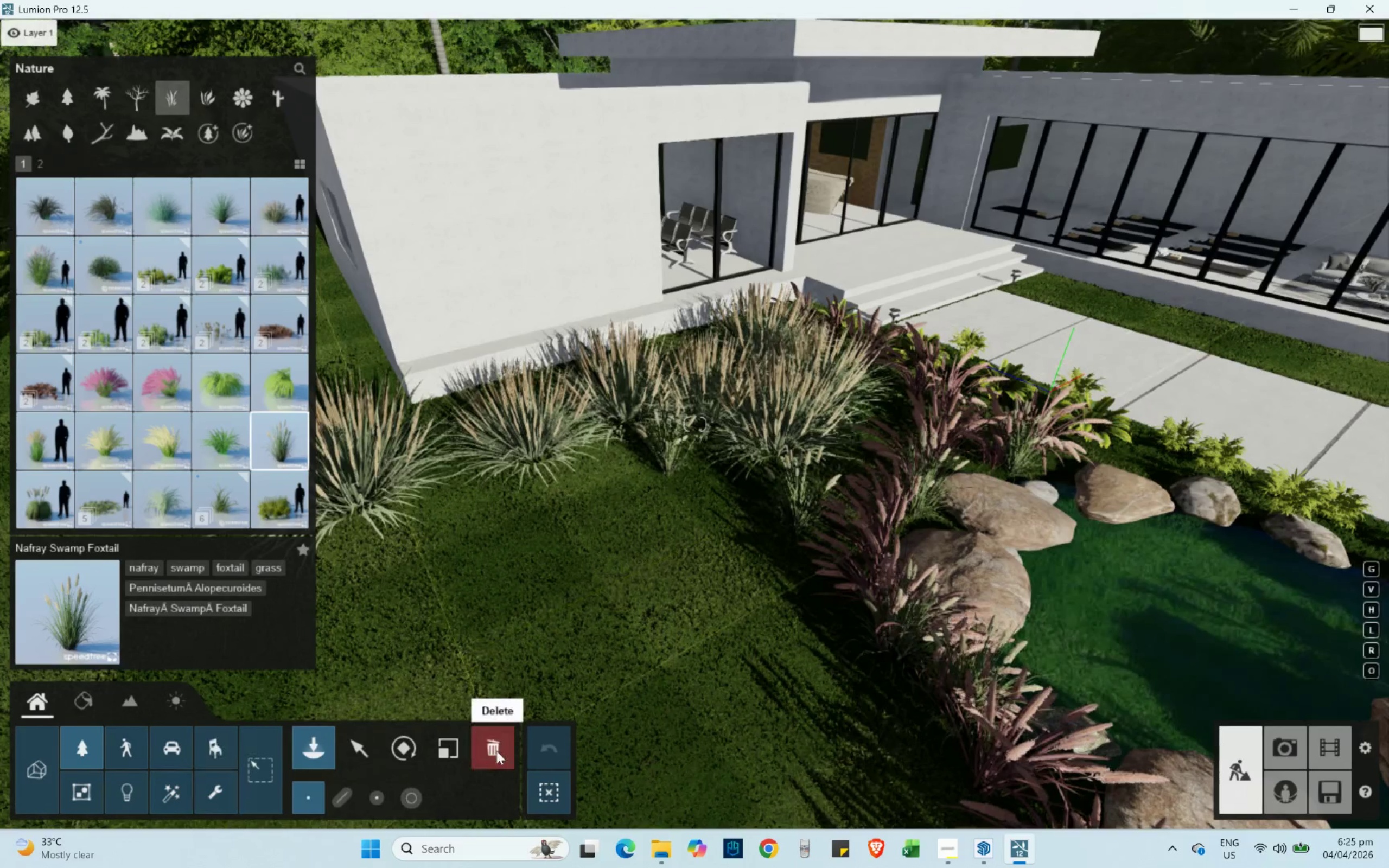 
left_click([531, 448])
 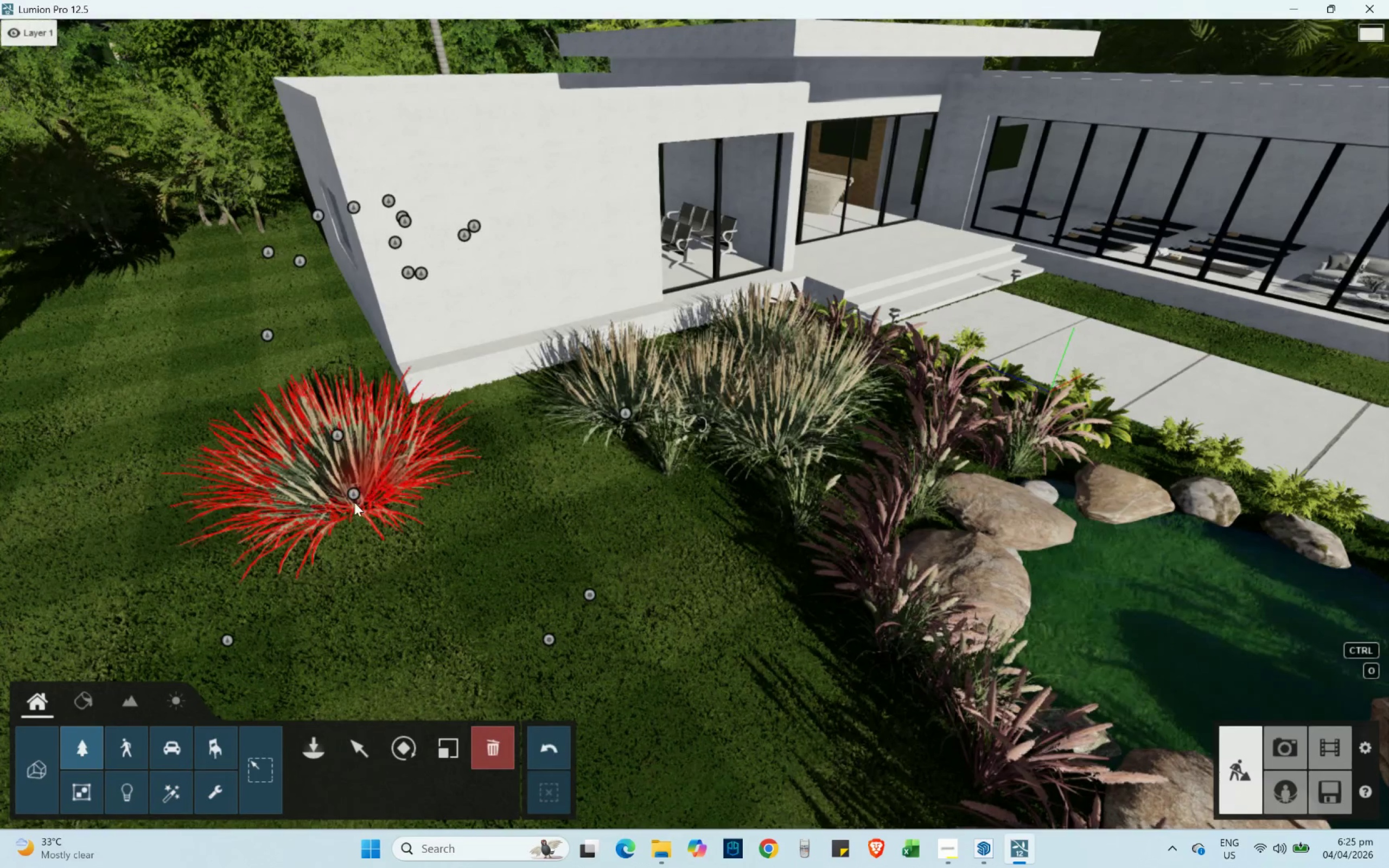 
left_click([354, 502])
 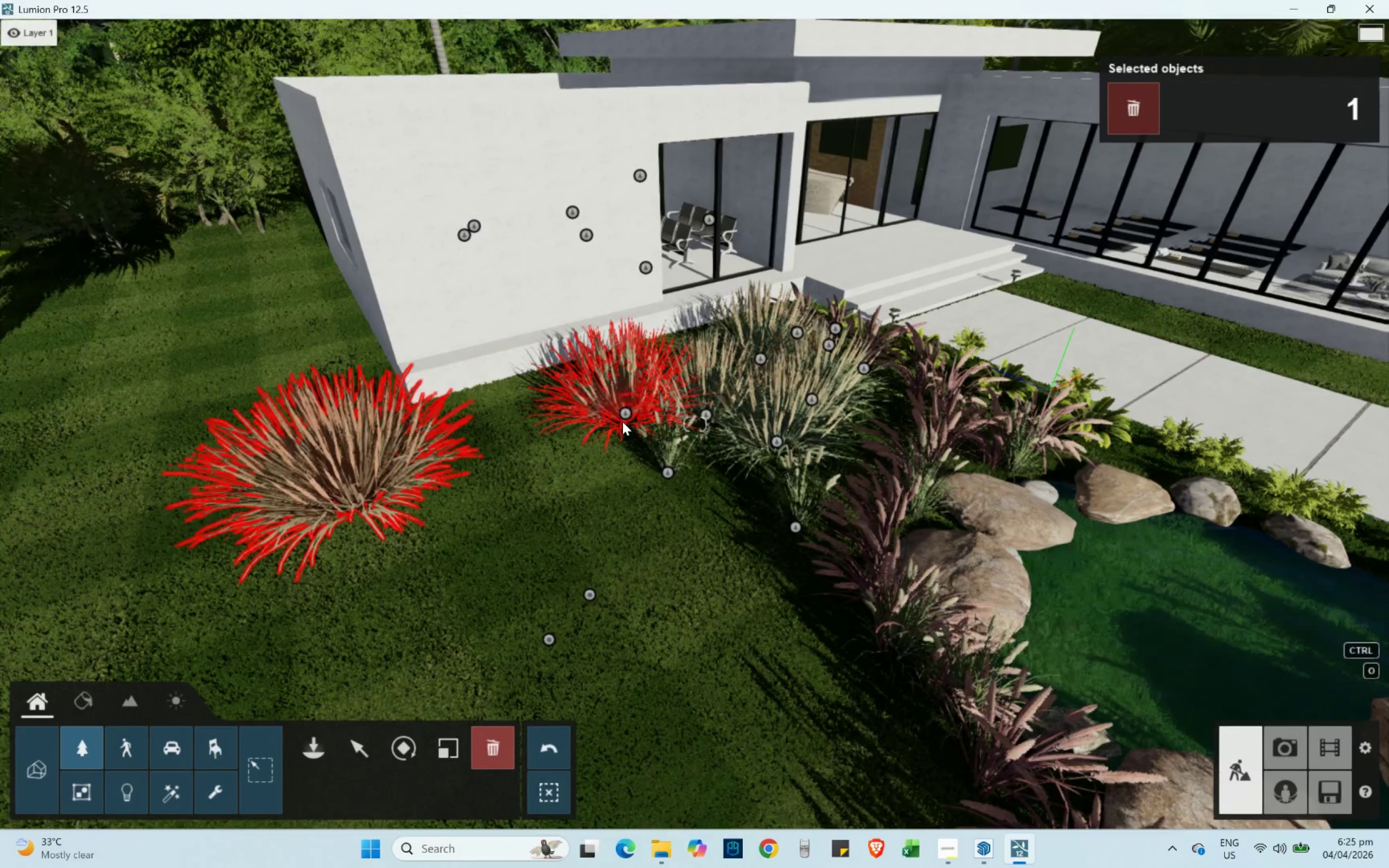 
left_click([622, 418])
 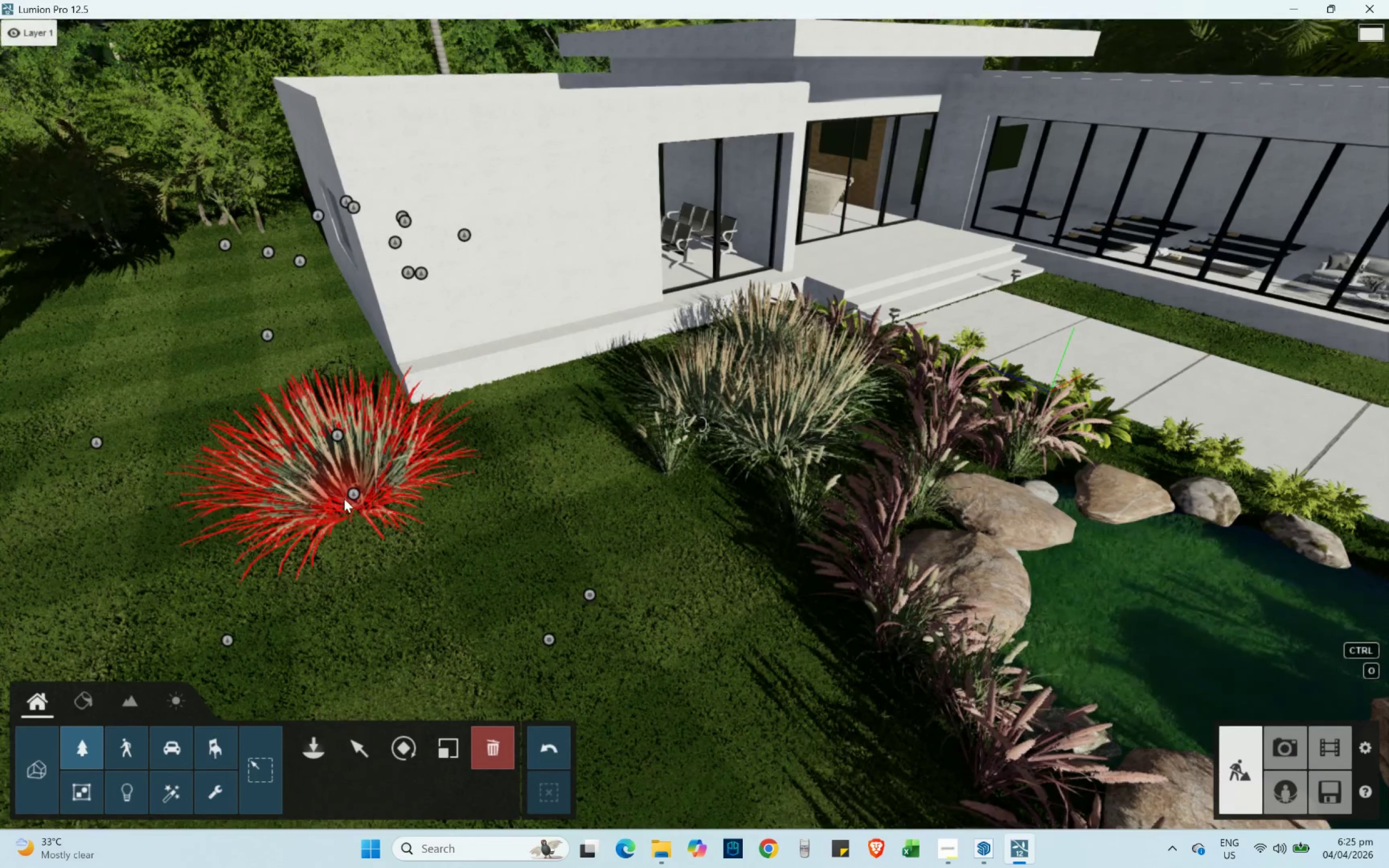 
left_click([351, 496])
 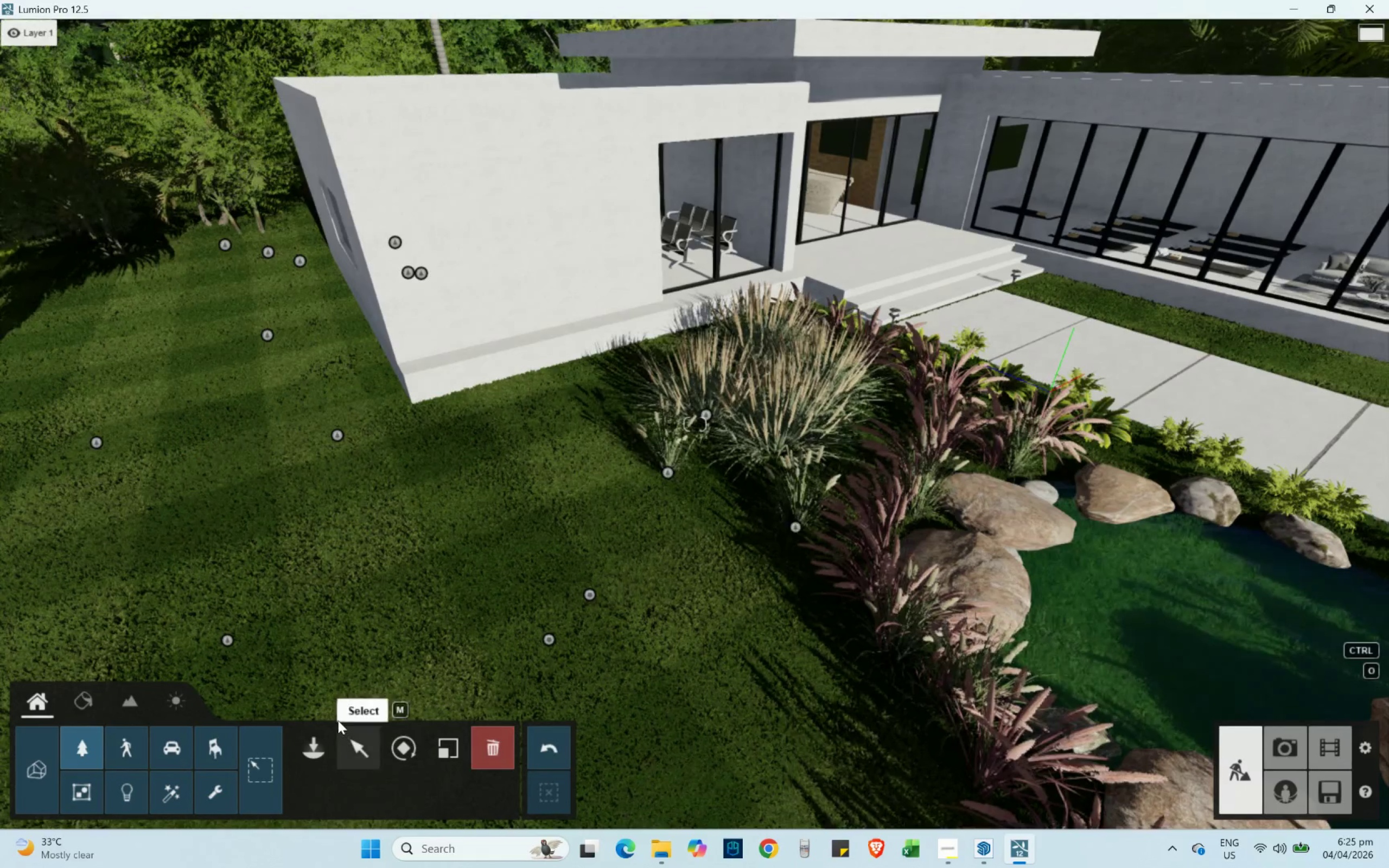 
left_click([319, 754])
 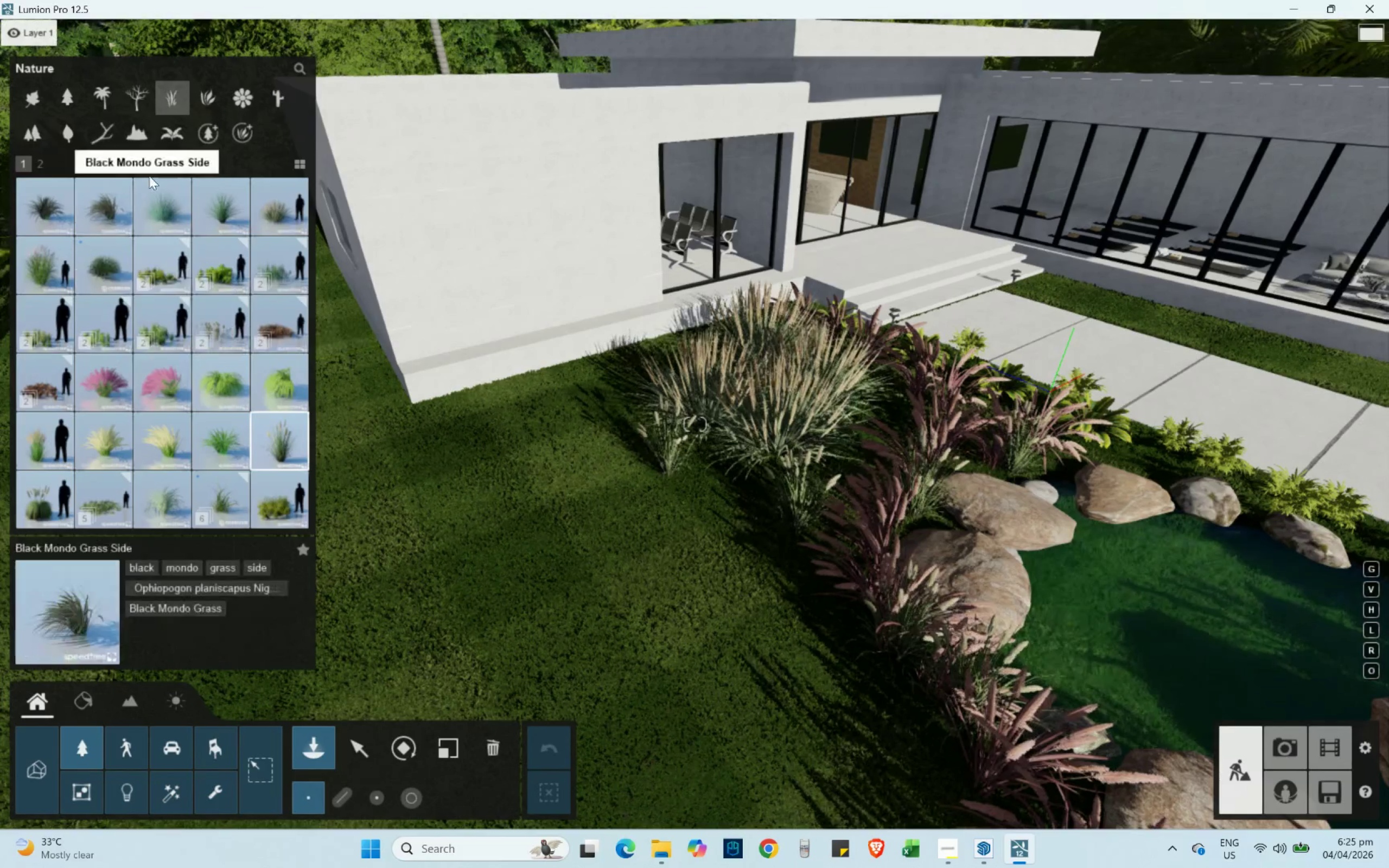 
left_click([201, 106])
 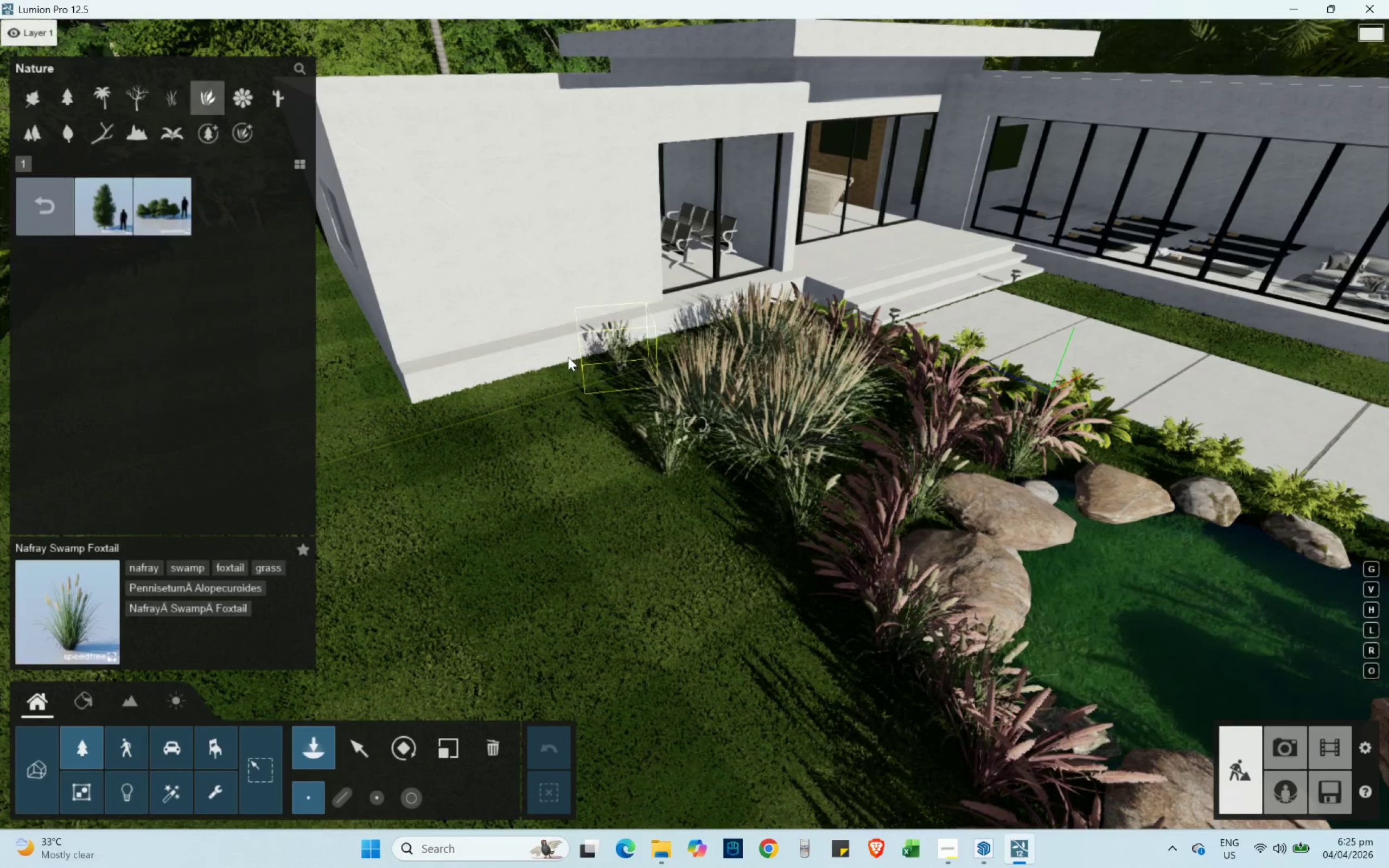 
left_click([104, 216])
 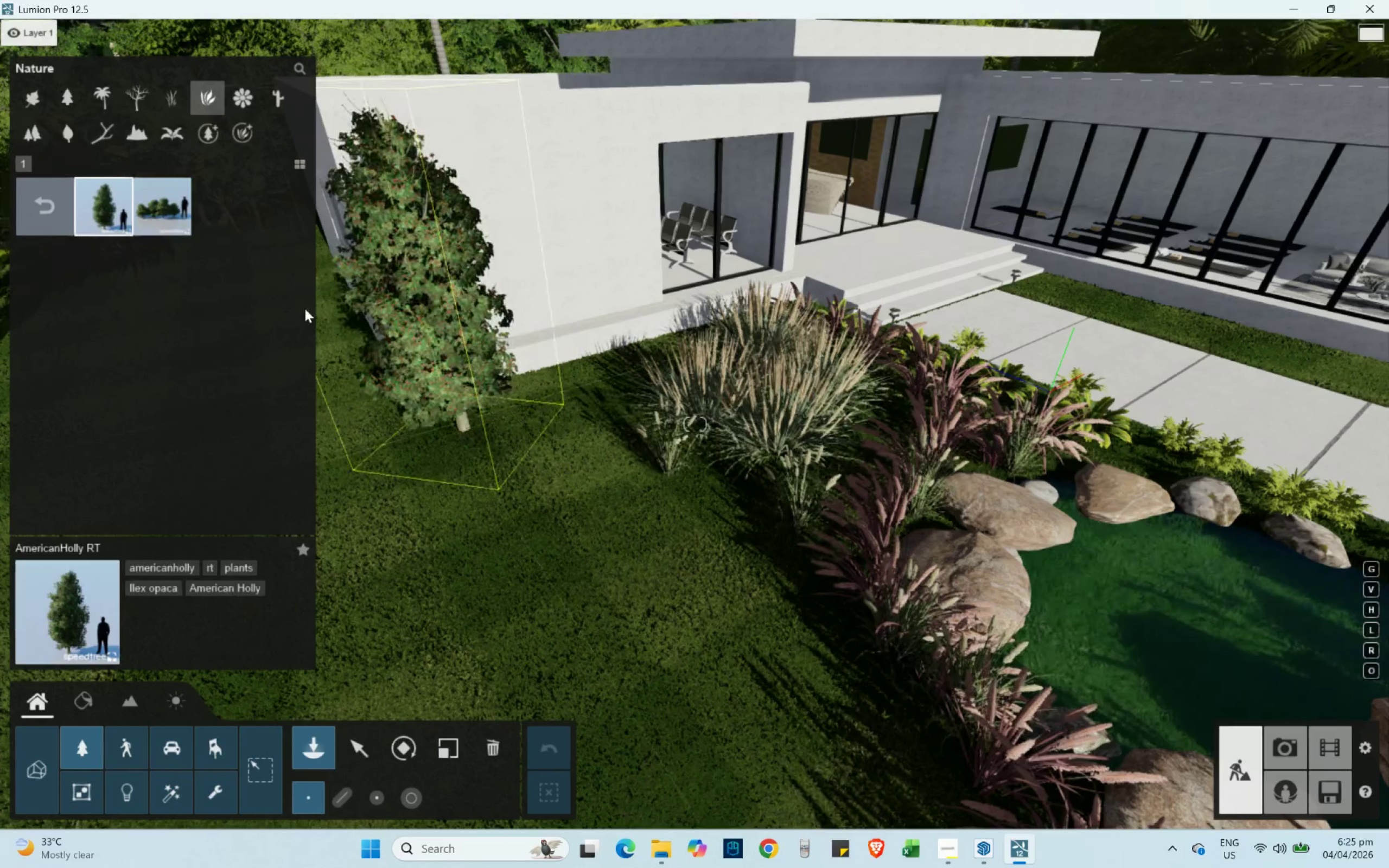 
left_click([174, 226])
 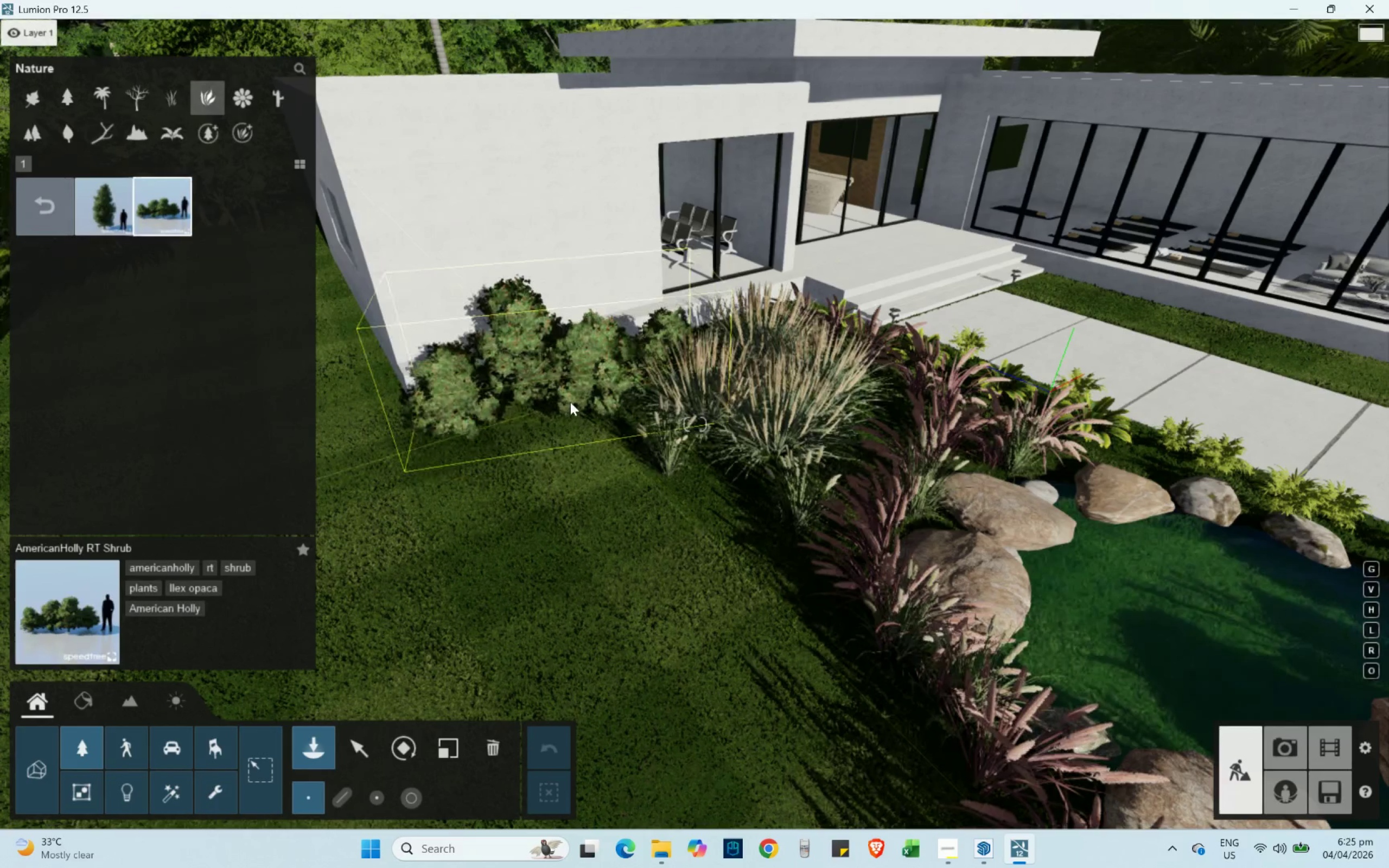 
left_click([570, 402])
 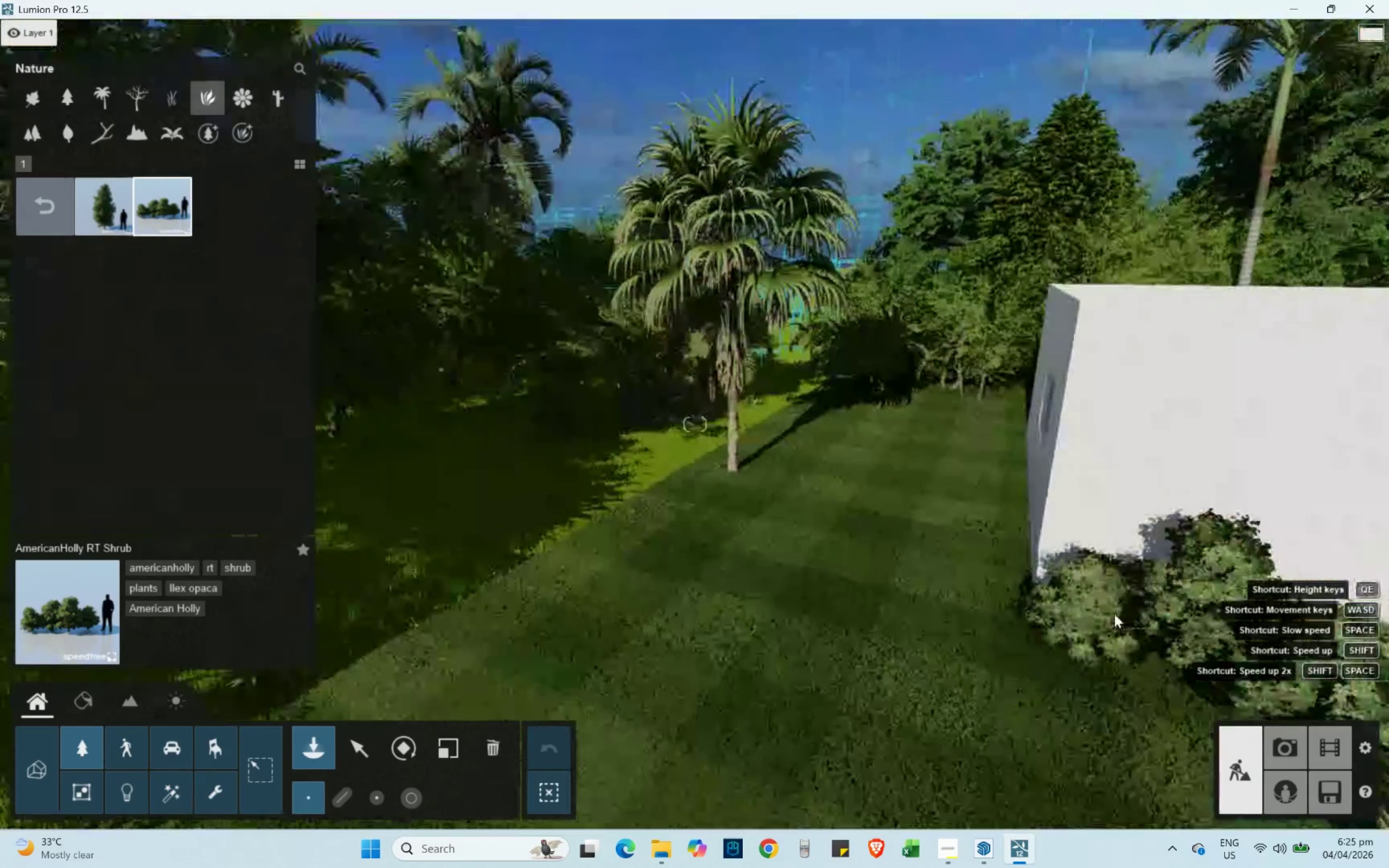 
hold_key(key=D, duration=0.89)
 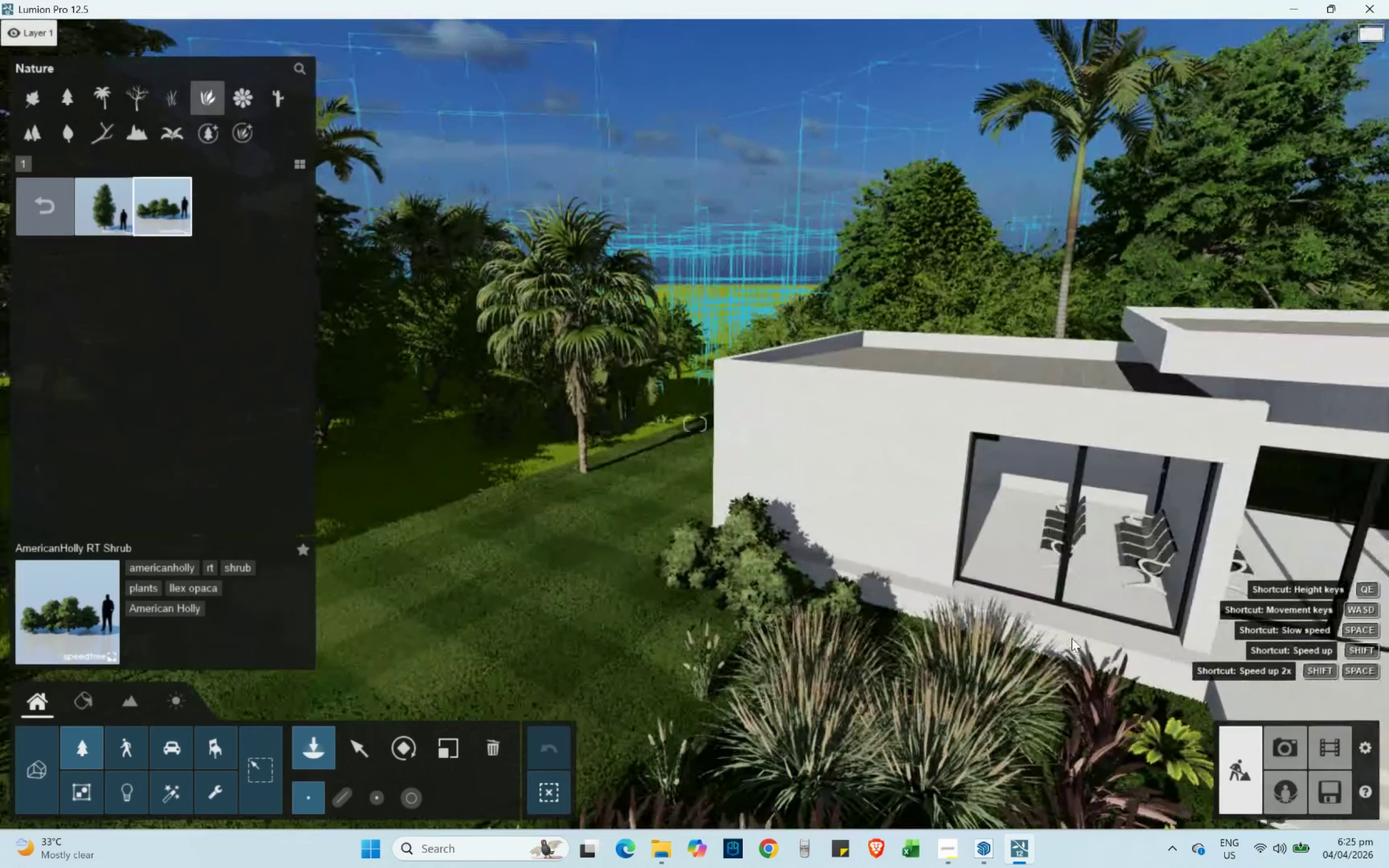 
hold_key(key=S, duration=0.67)
 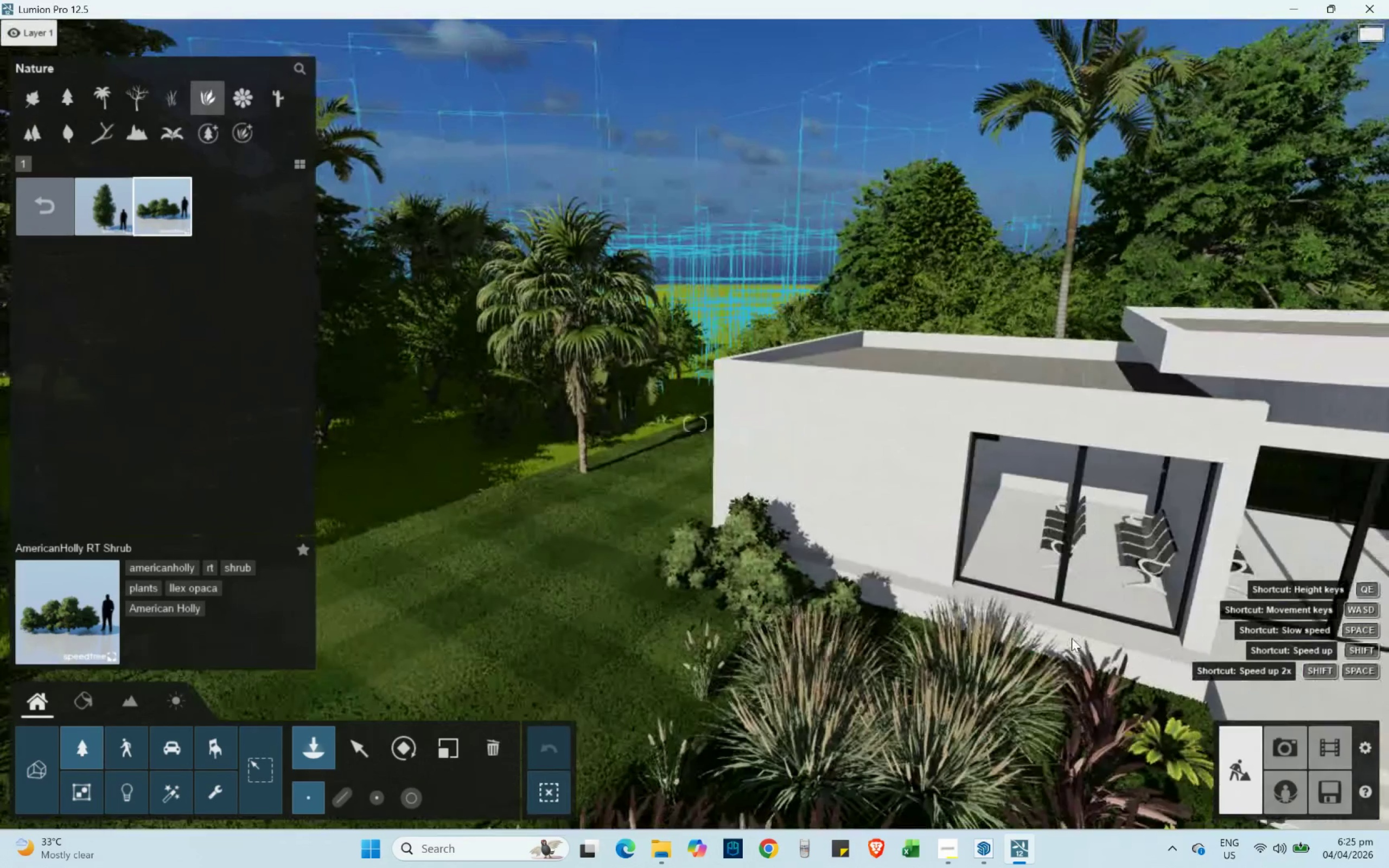 
type(saadas)
 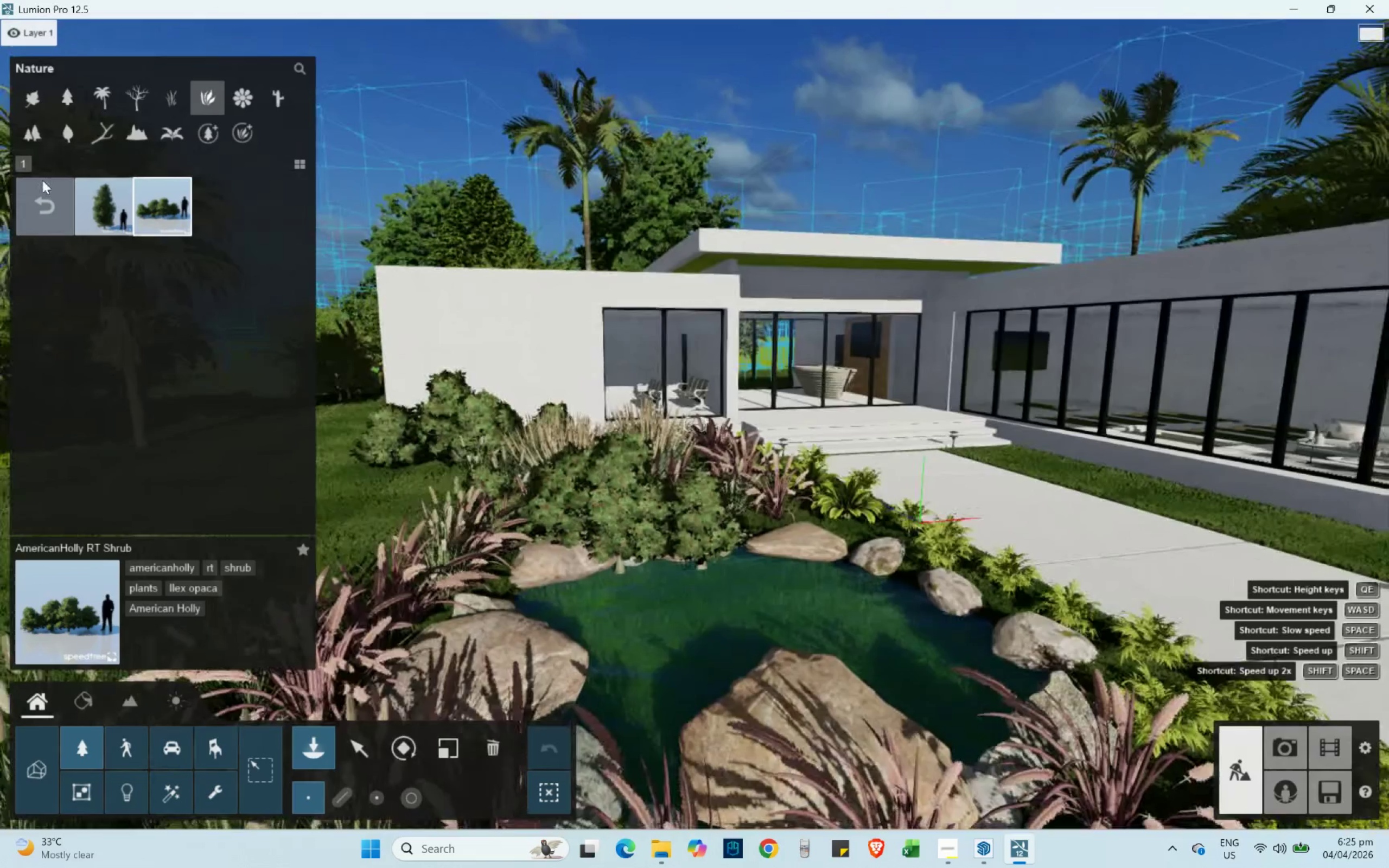 
hold_key(key=E, duration=0.41)
 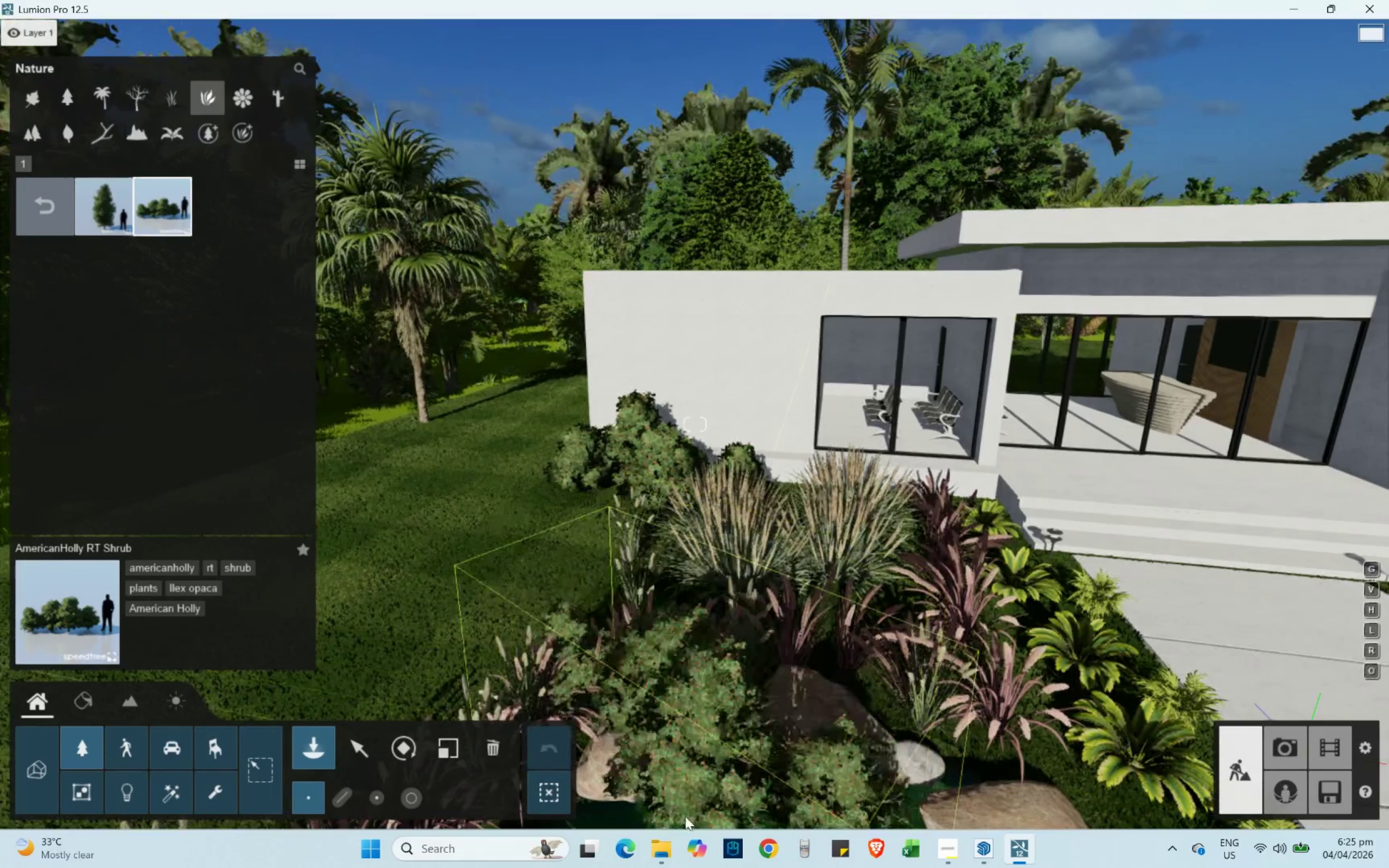 
hold_key(key=E, duration=0.45)
 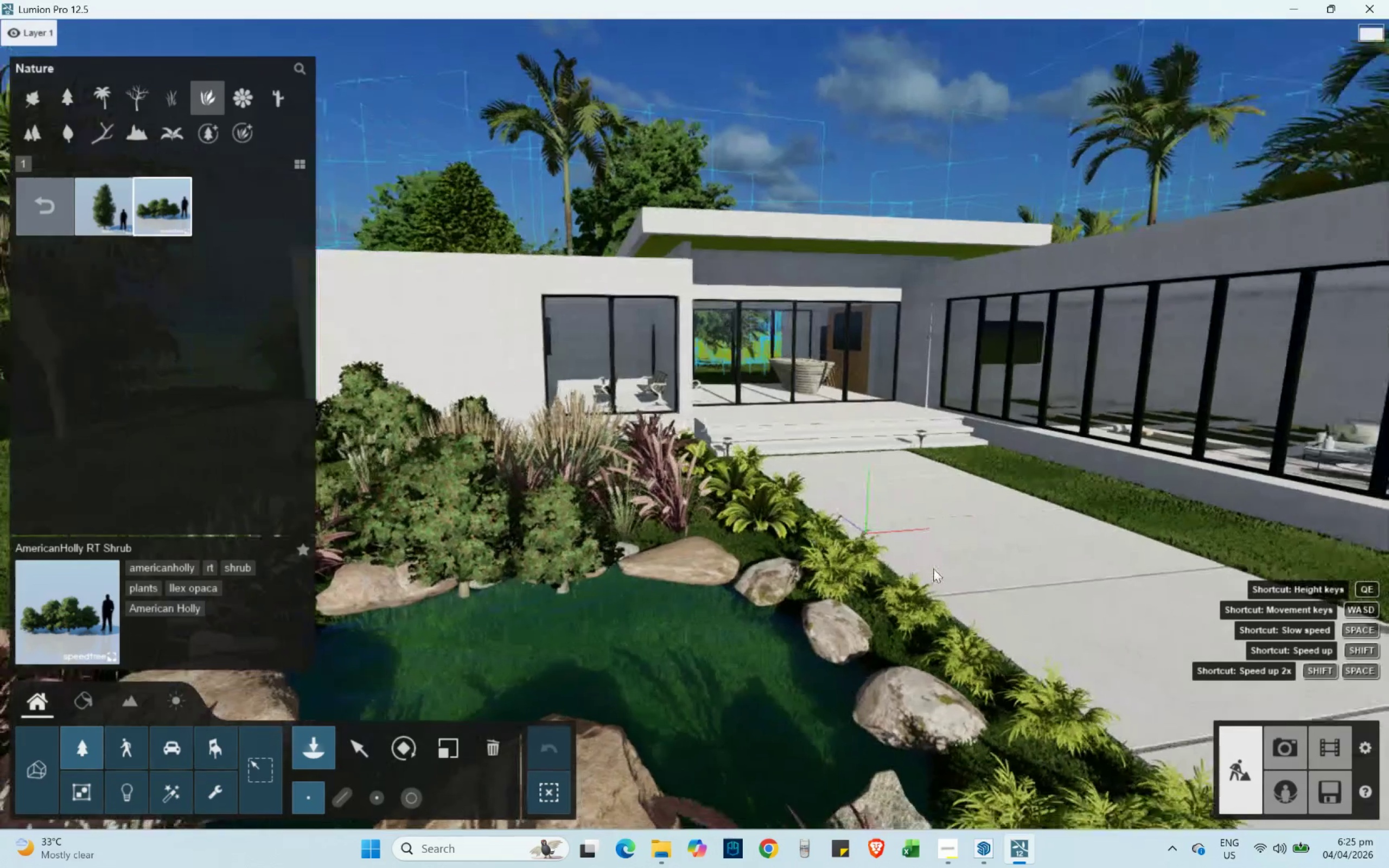 
left_click([177, 139])
 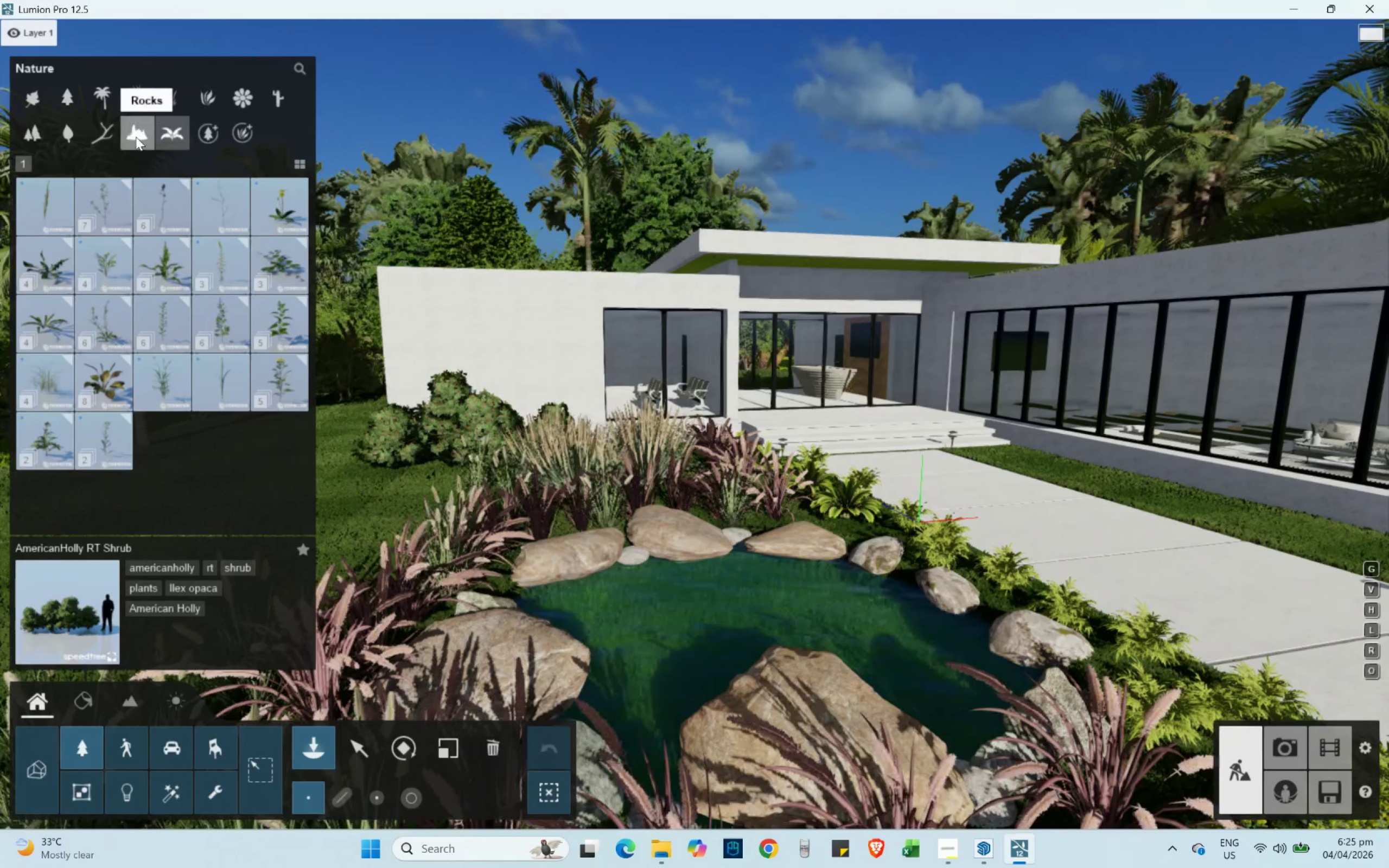 
left_click([232, 107])
 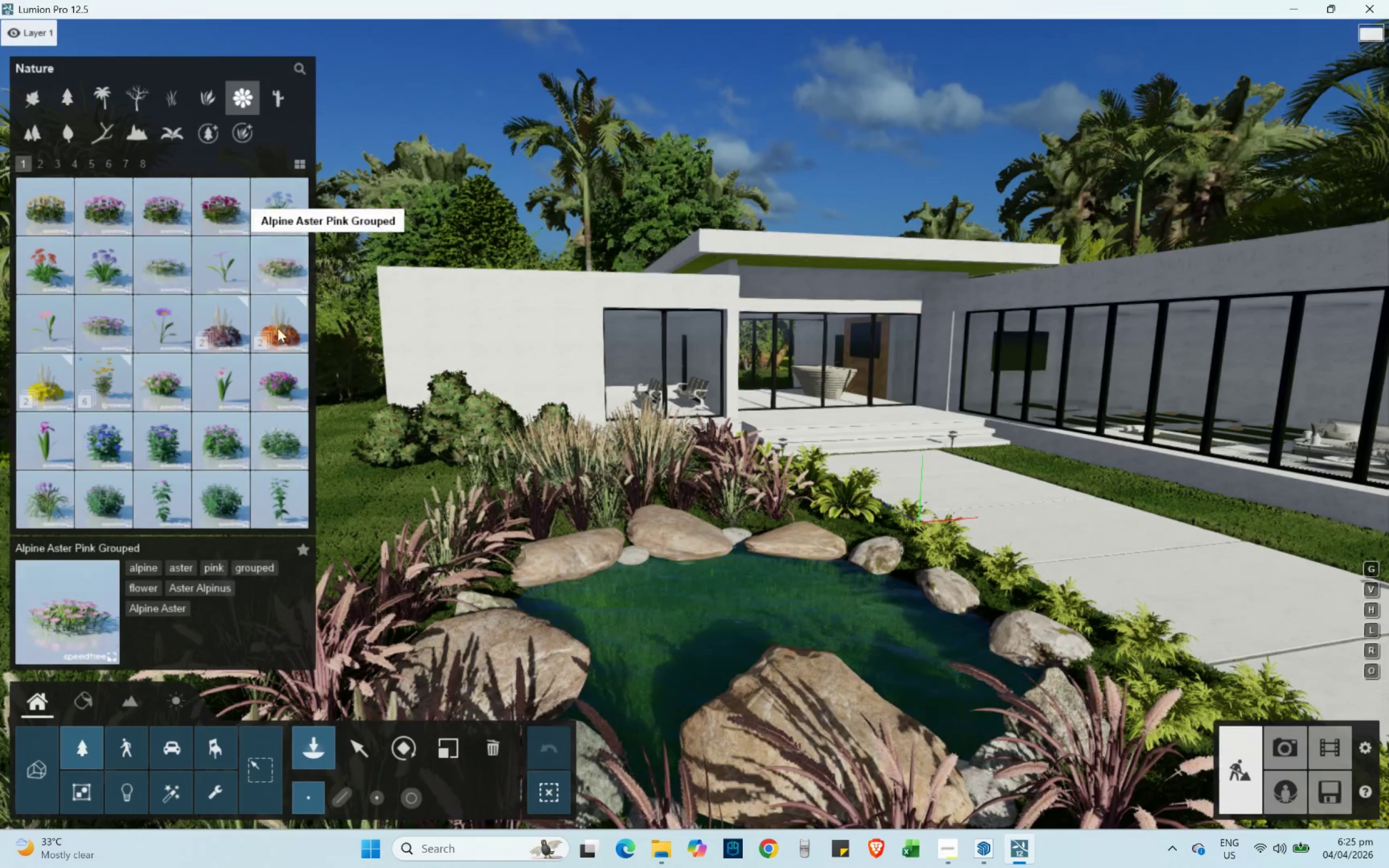 
left_click([277, 339])
 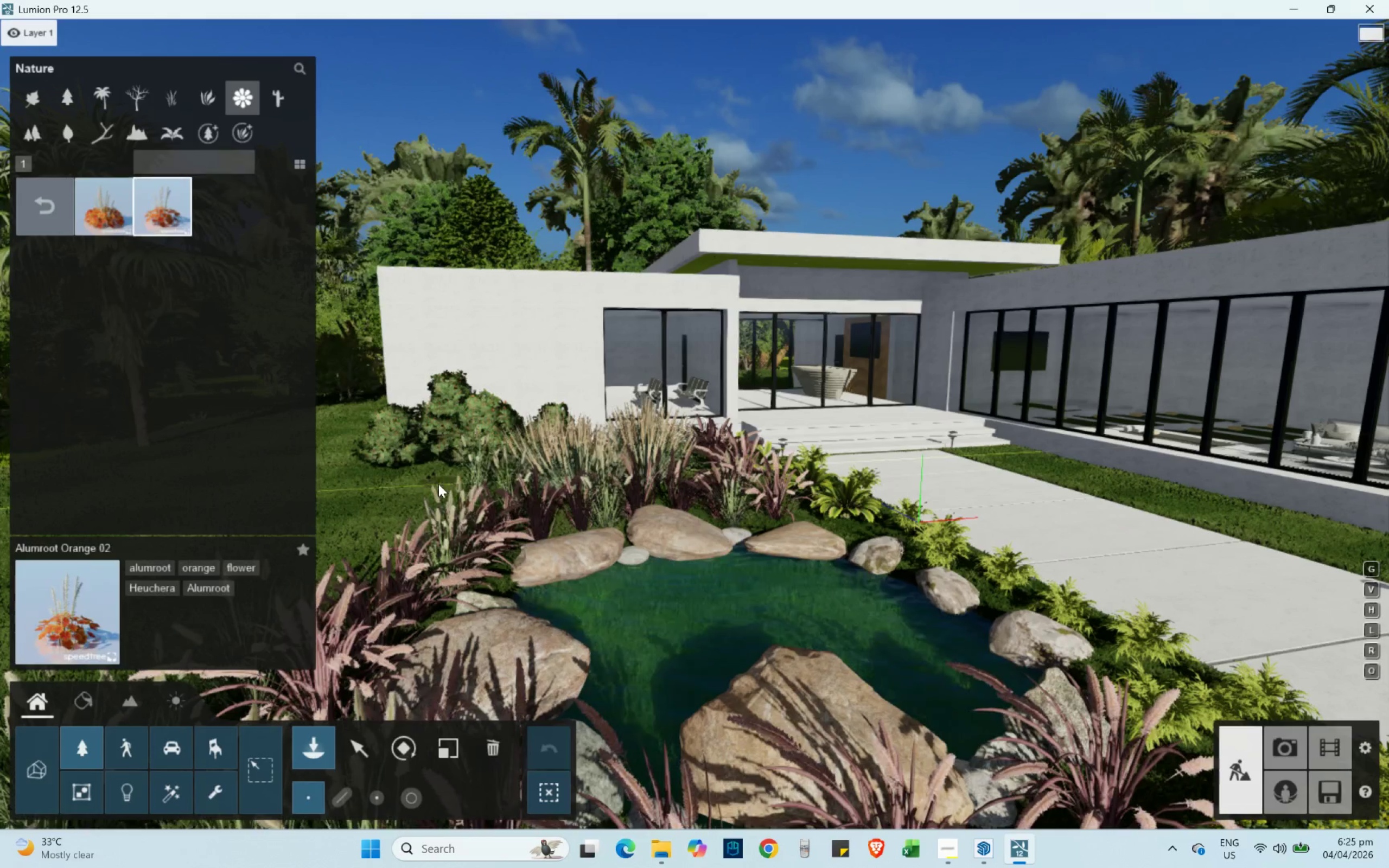 
hold_key(key=D, duration=0.44)
 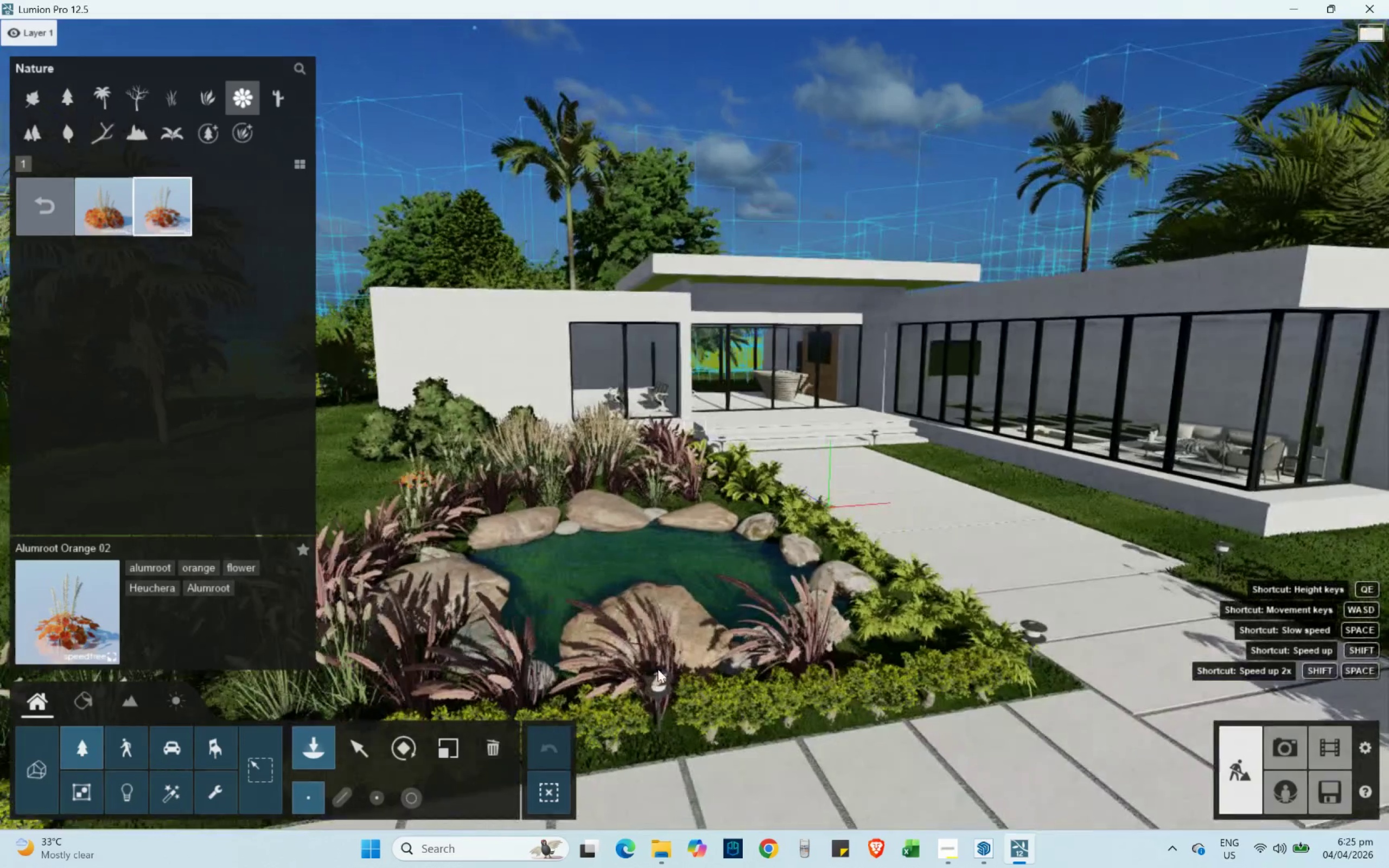 
hold_key(key=S, duration=0.47)
 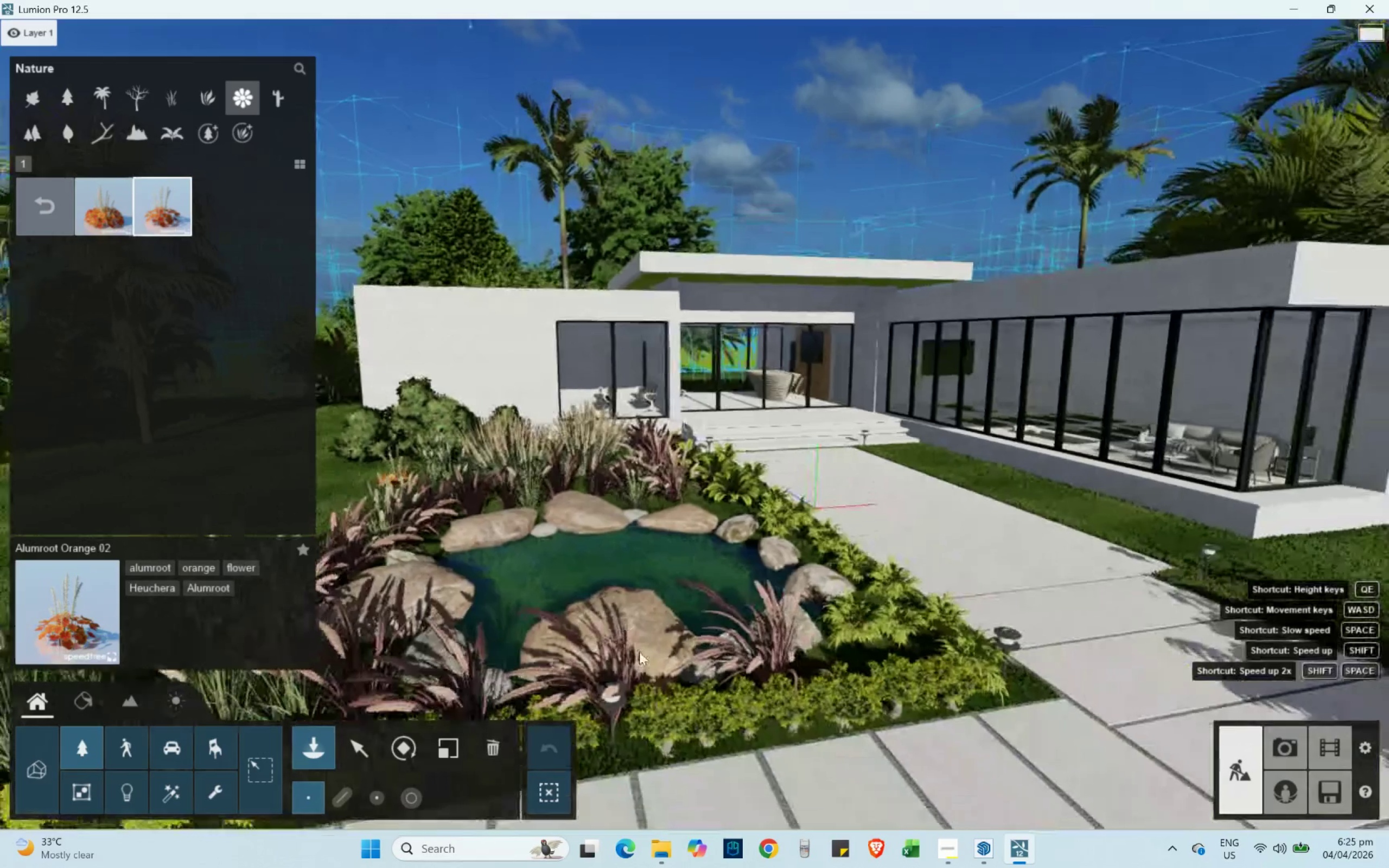 
key(A)
 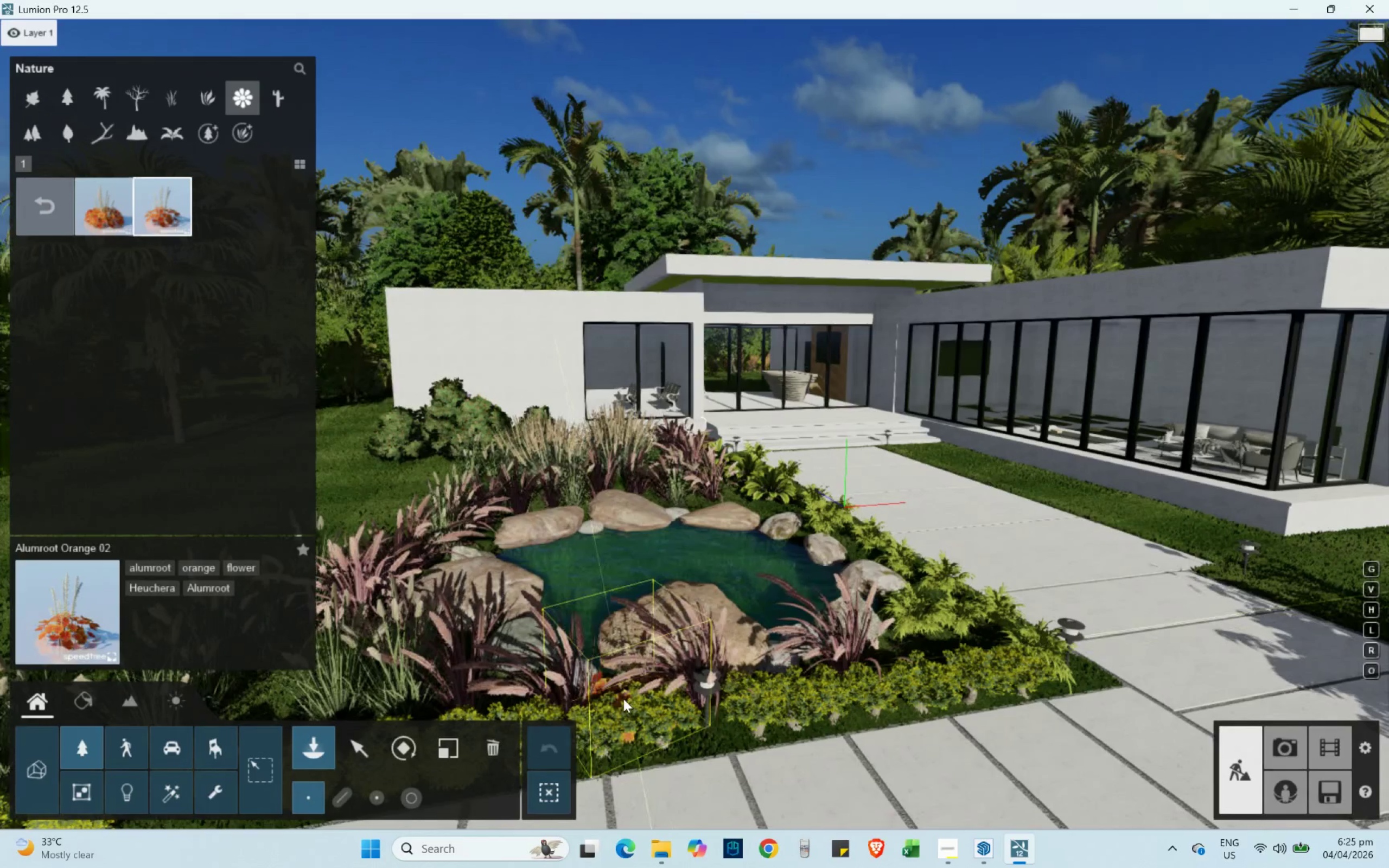 
left_click([623, 698])
 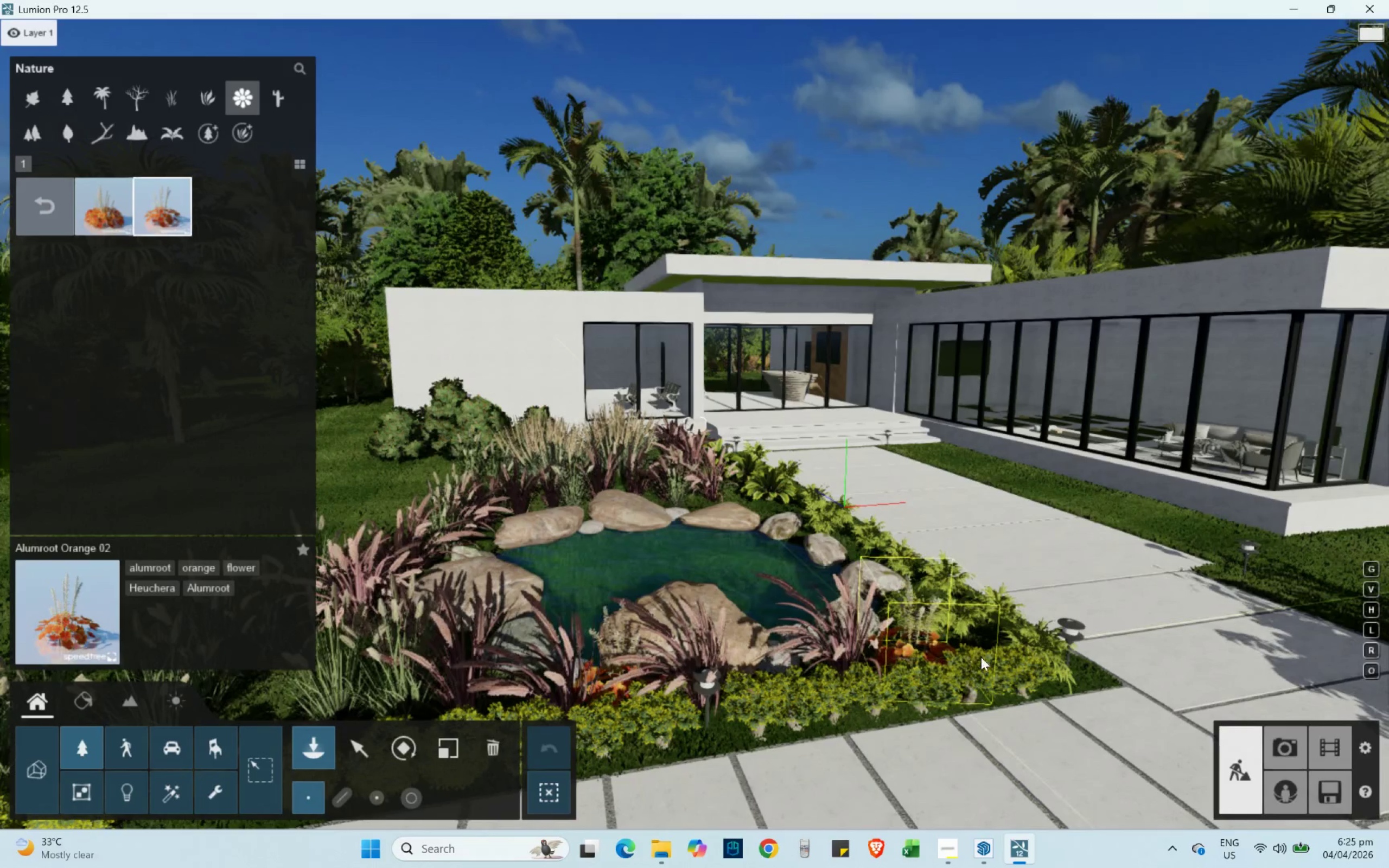 
left_click([982, 656])
 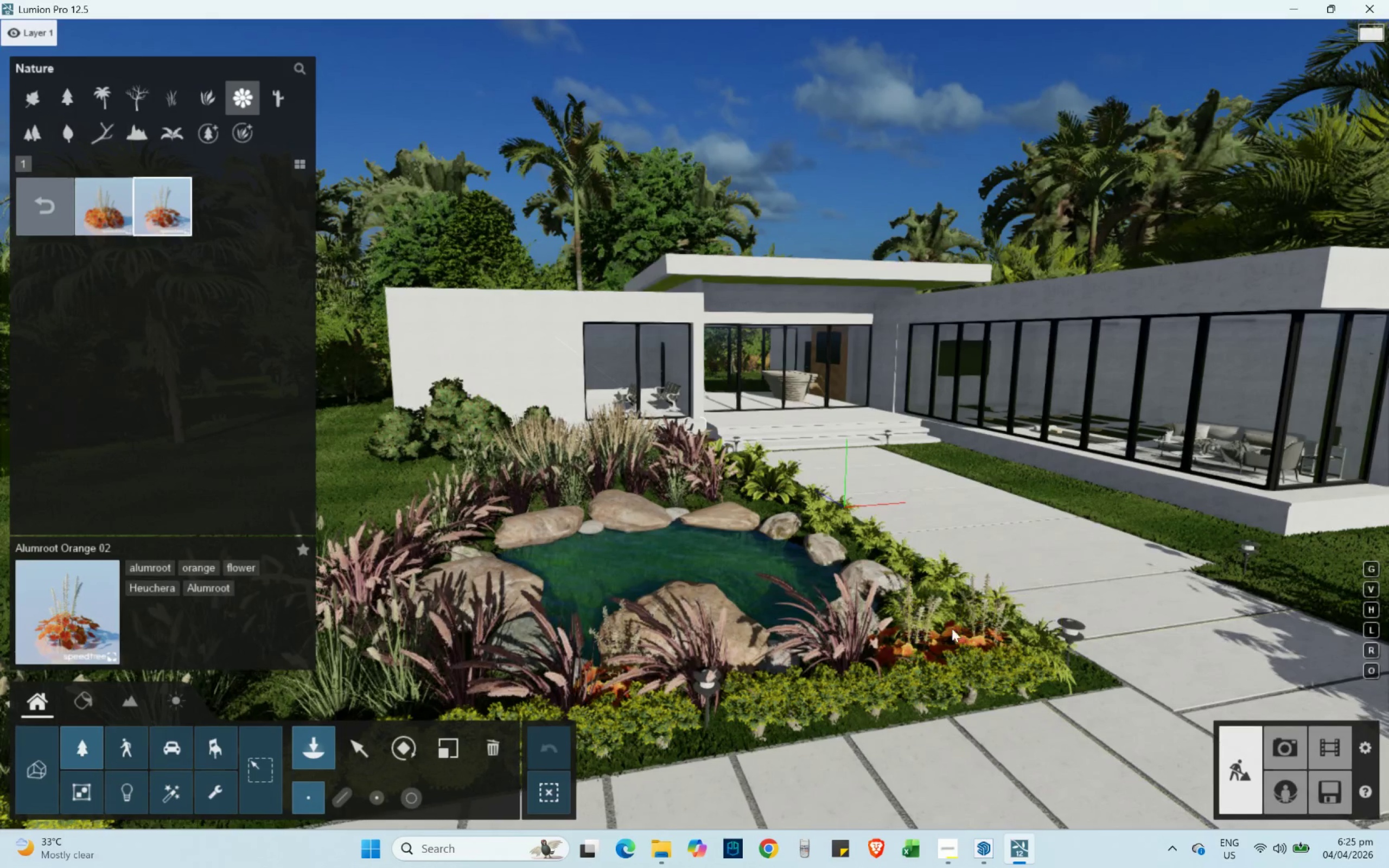 
type(wq)
 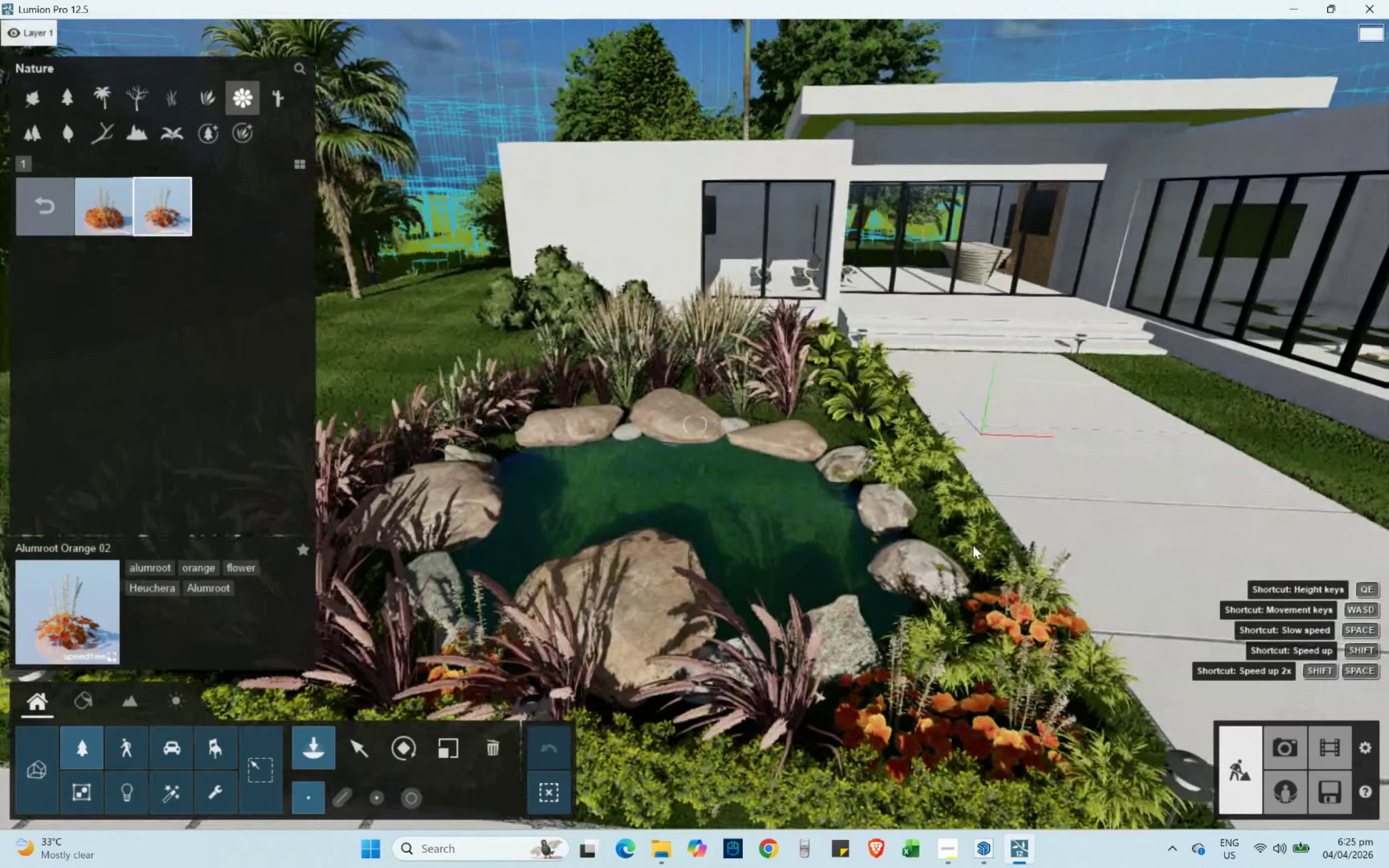 
hold_key(key=D, duration=0.52)
 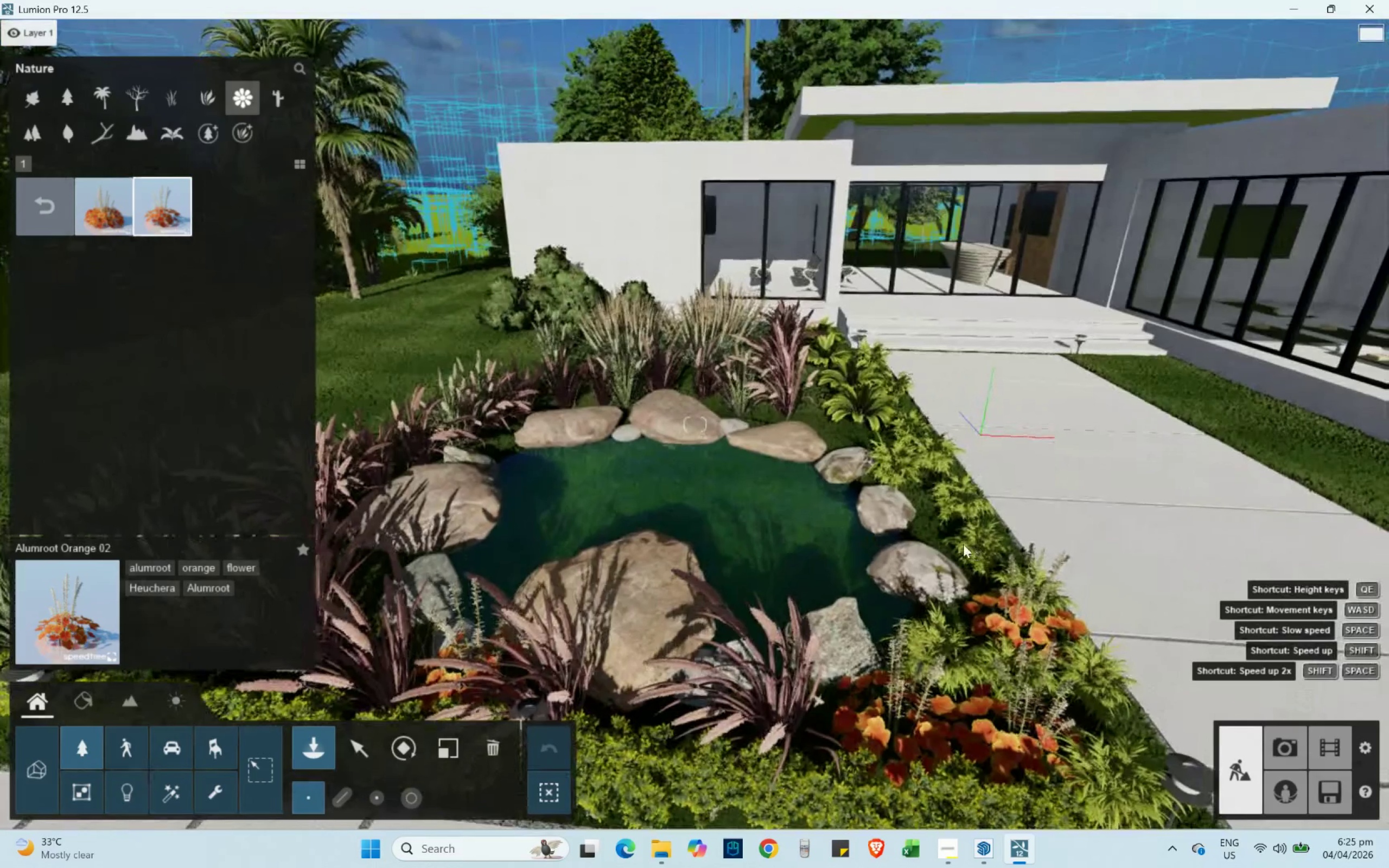 
hold_key(key=W, duration=0.36)
 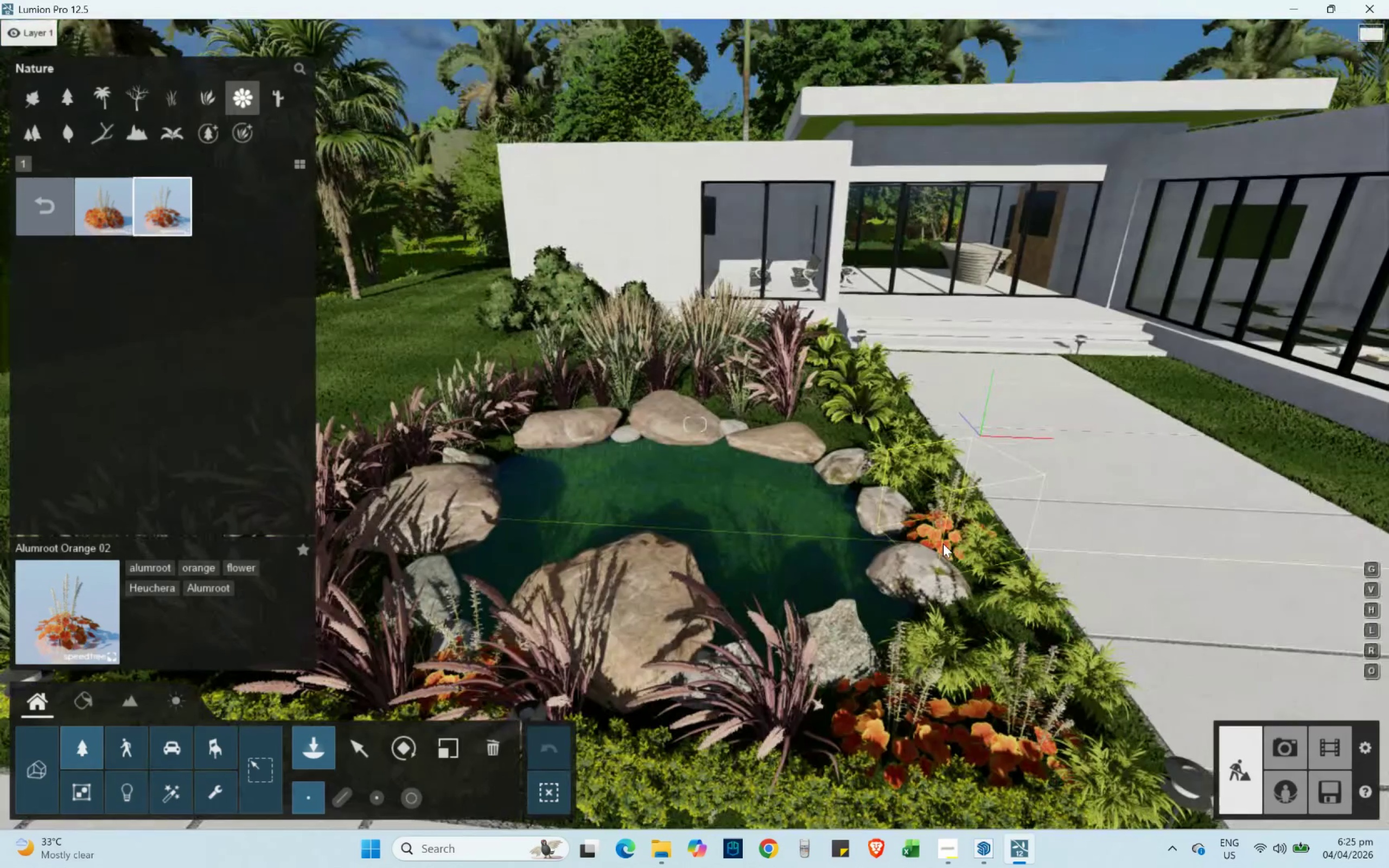 
left_click([940, 540])
 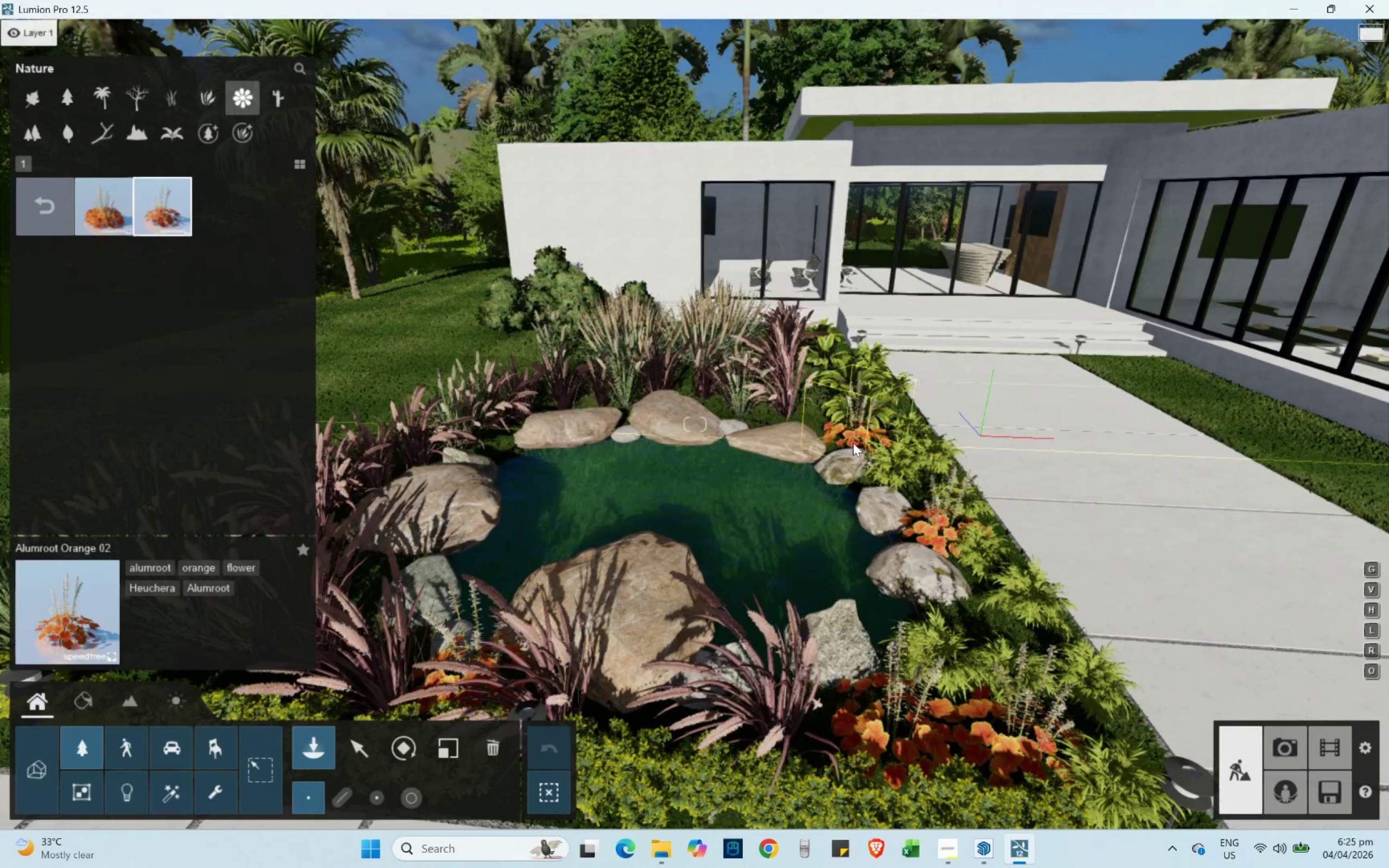 
left_click([853, 443])
 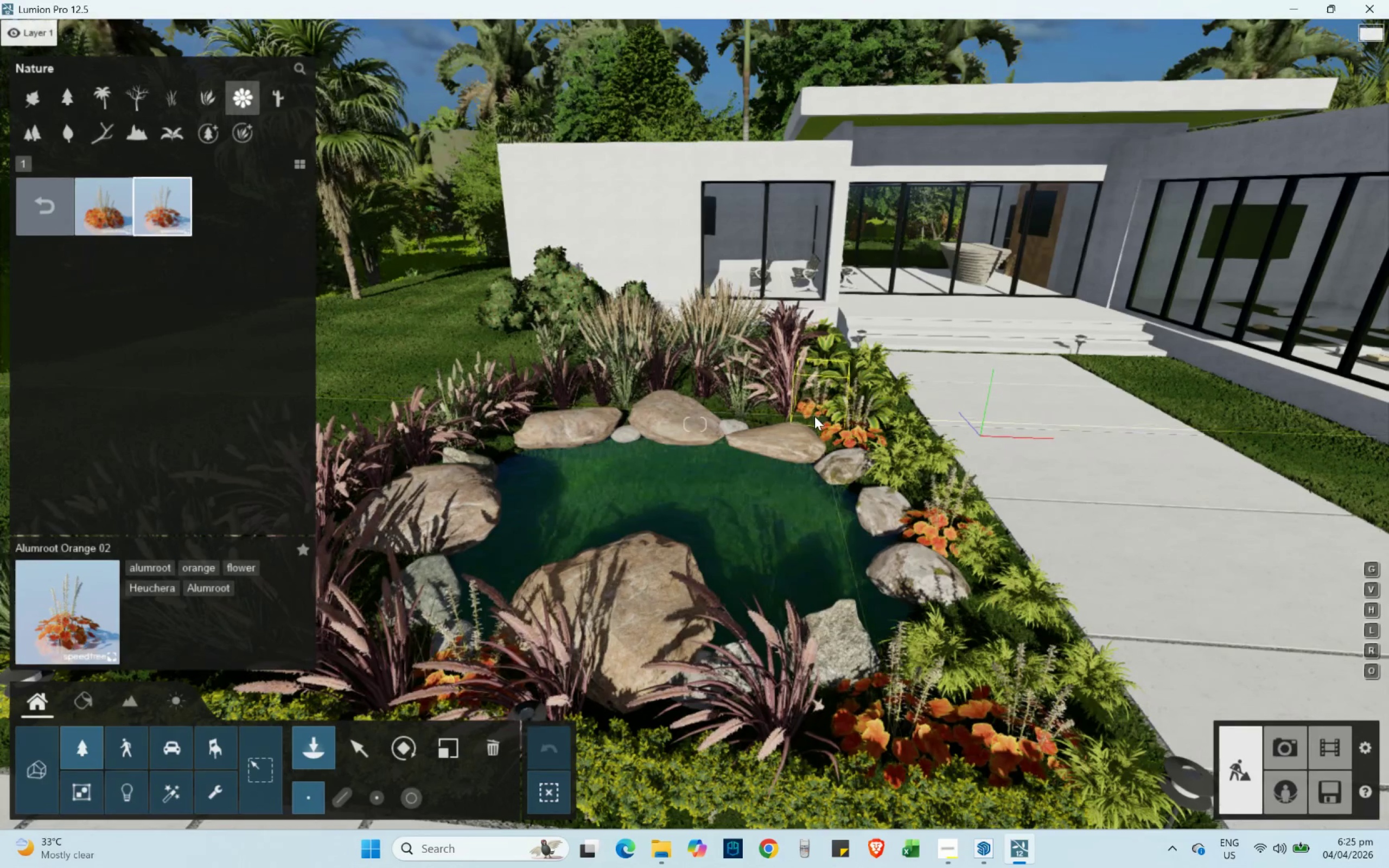 
left_click([814, 416])
 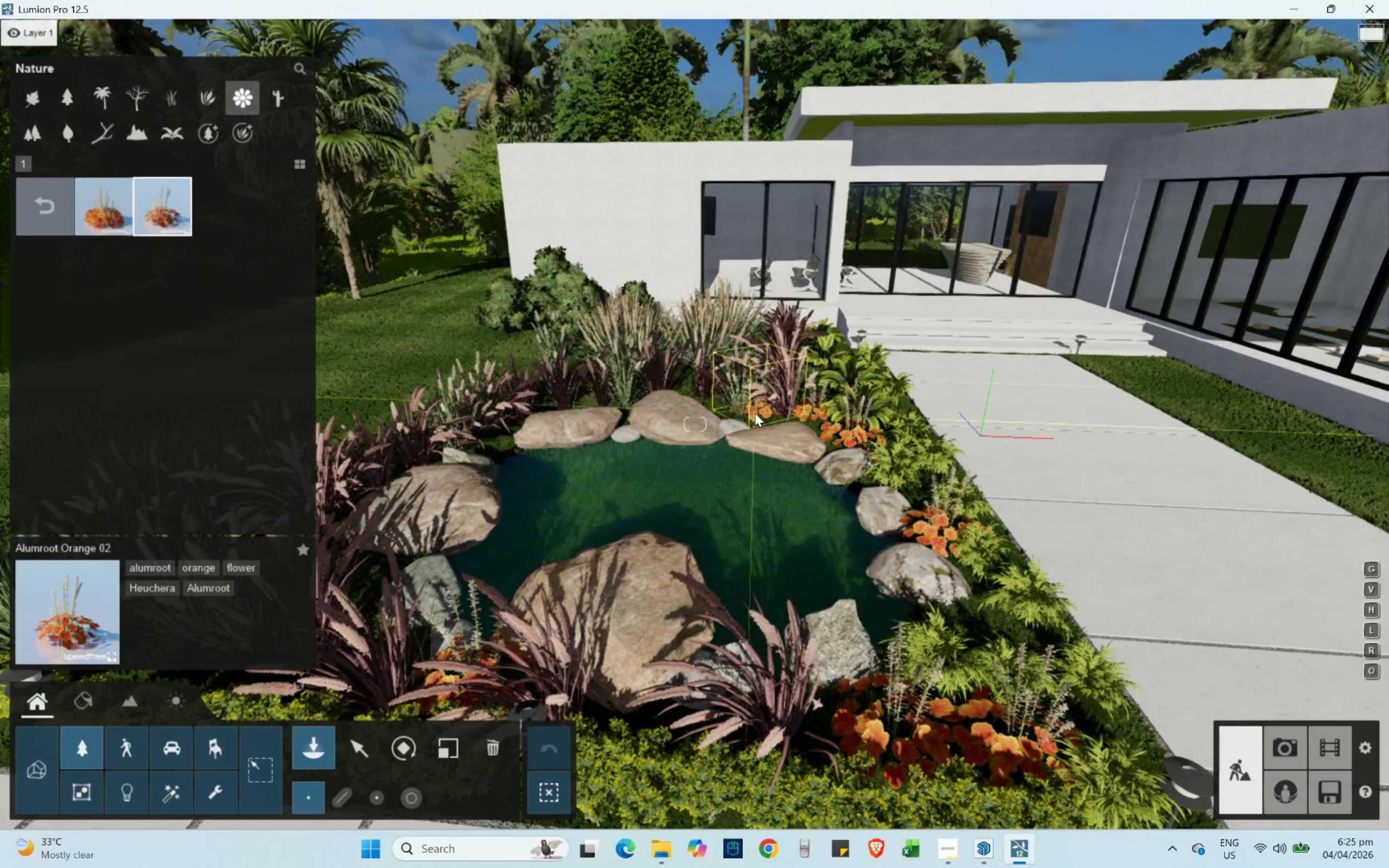 
left_click([755, 413])
 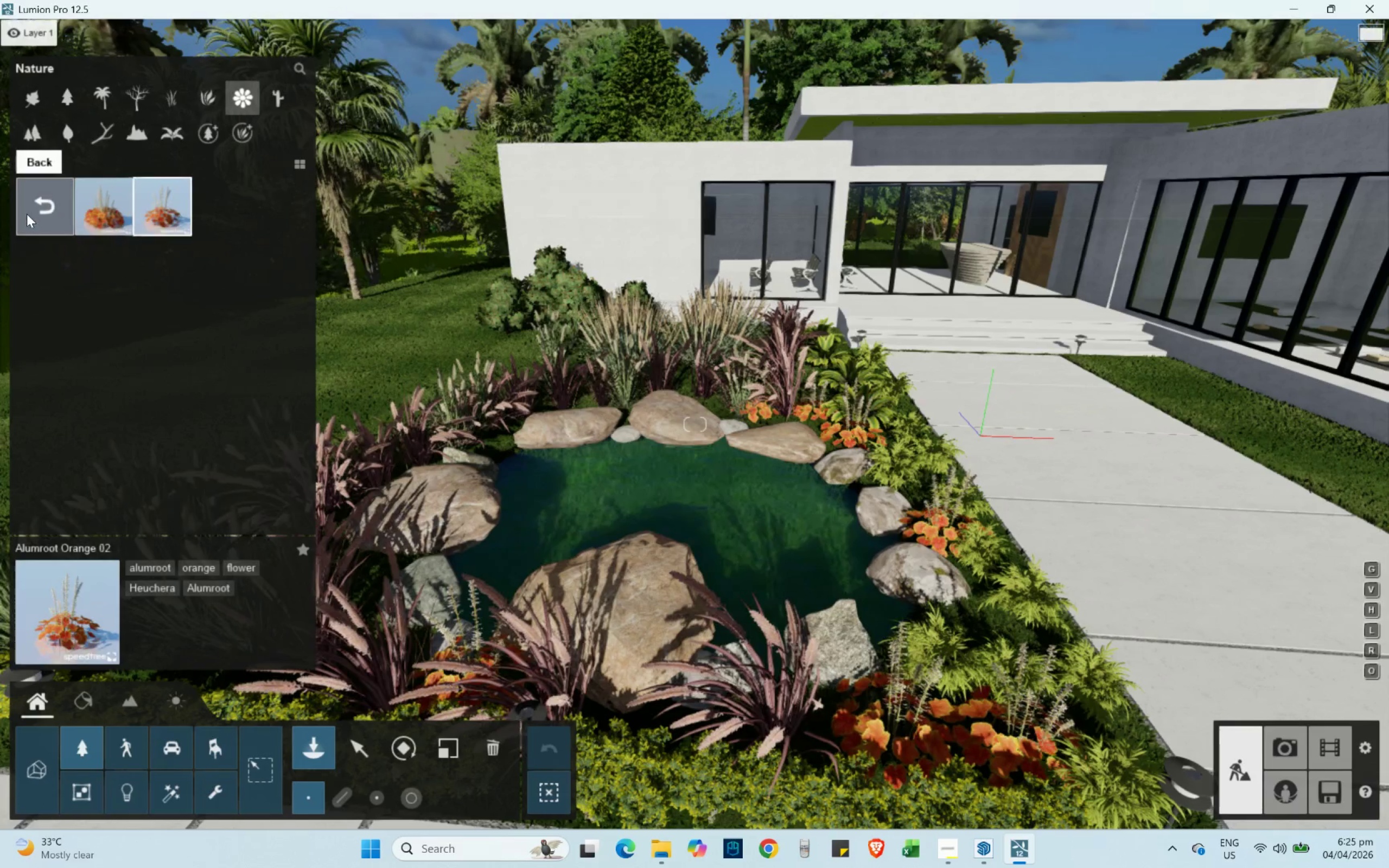 
key(A)
 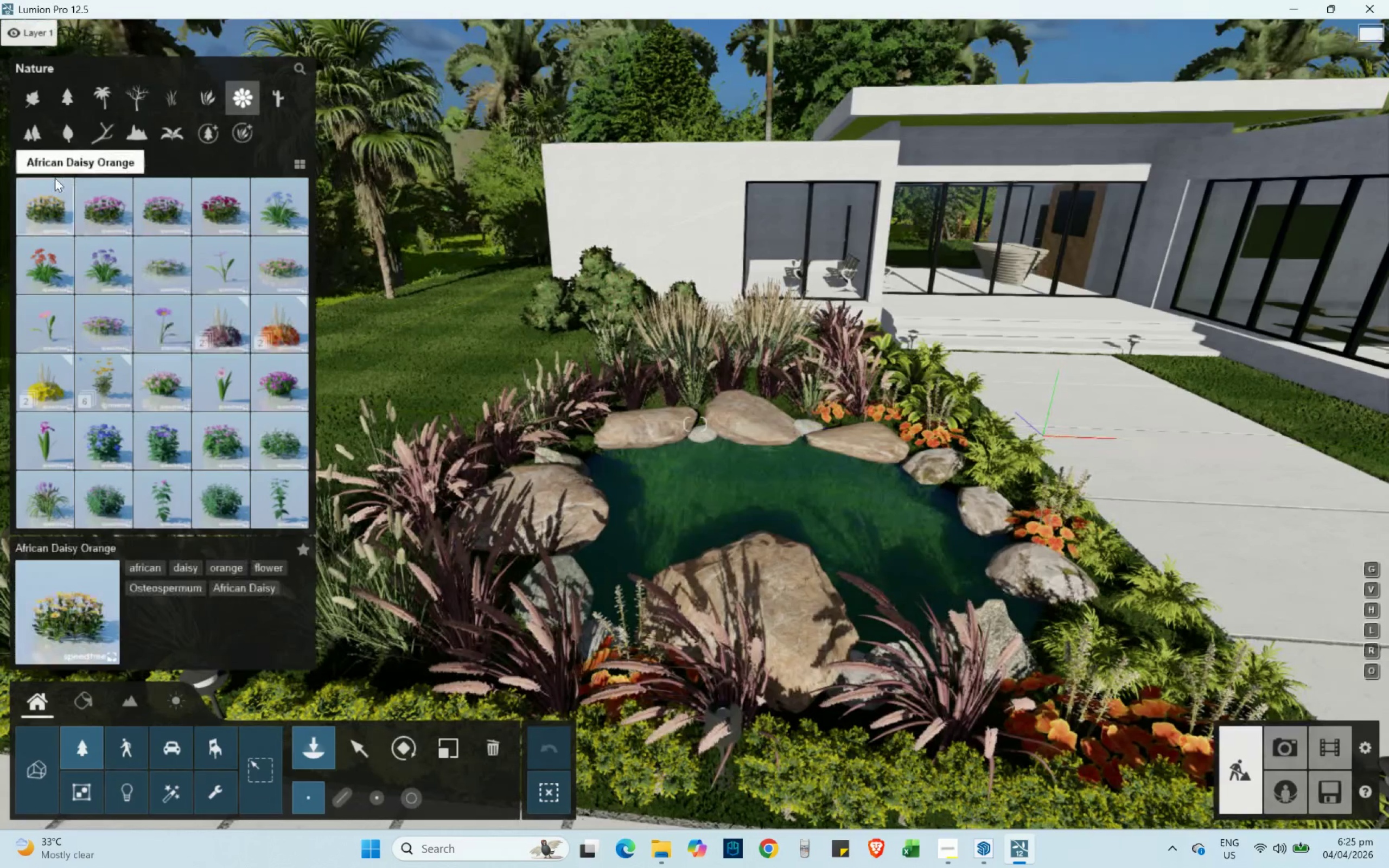 
left_click([41, 168])
 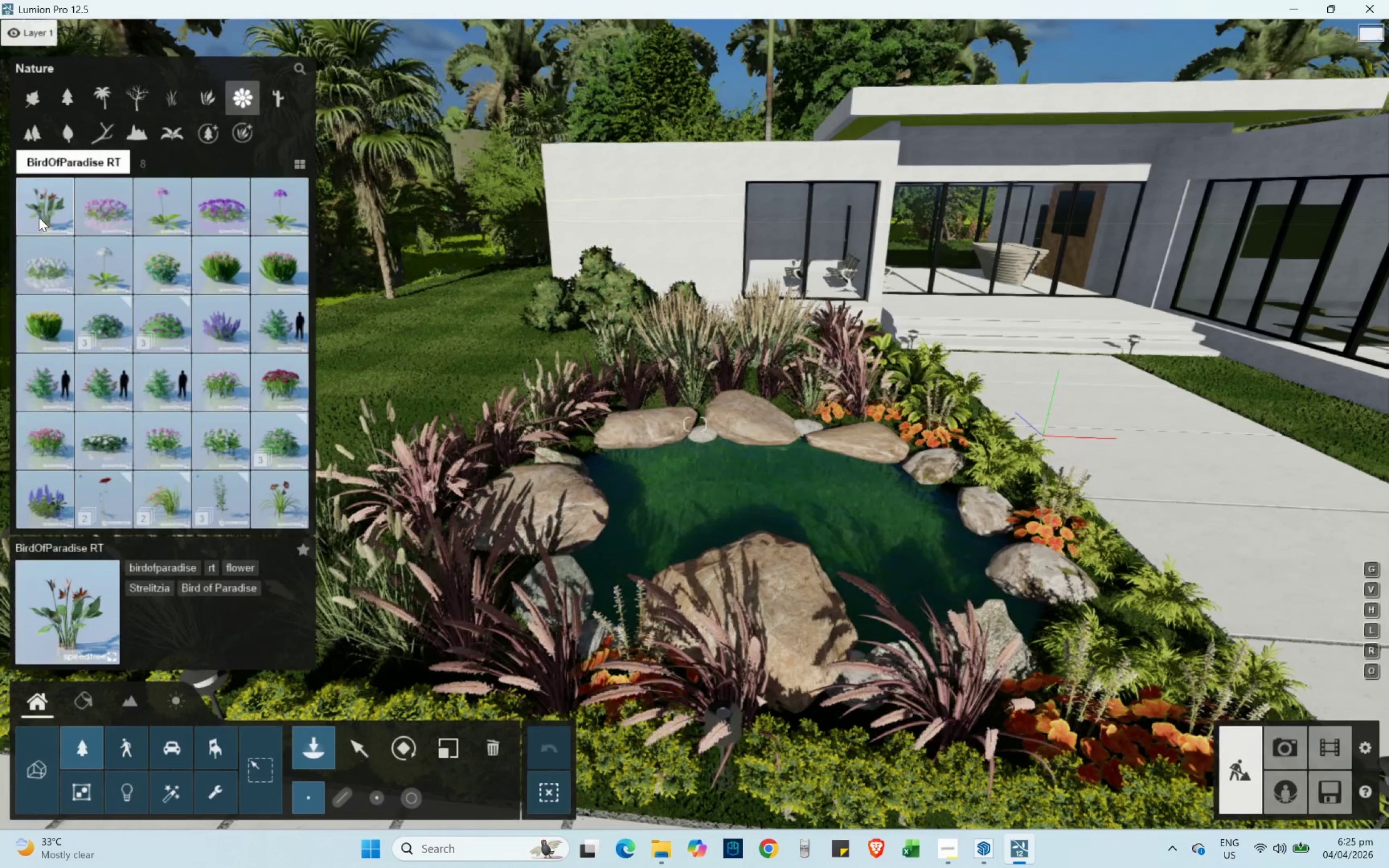 
left_click([53, 394])
 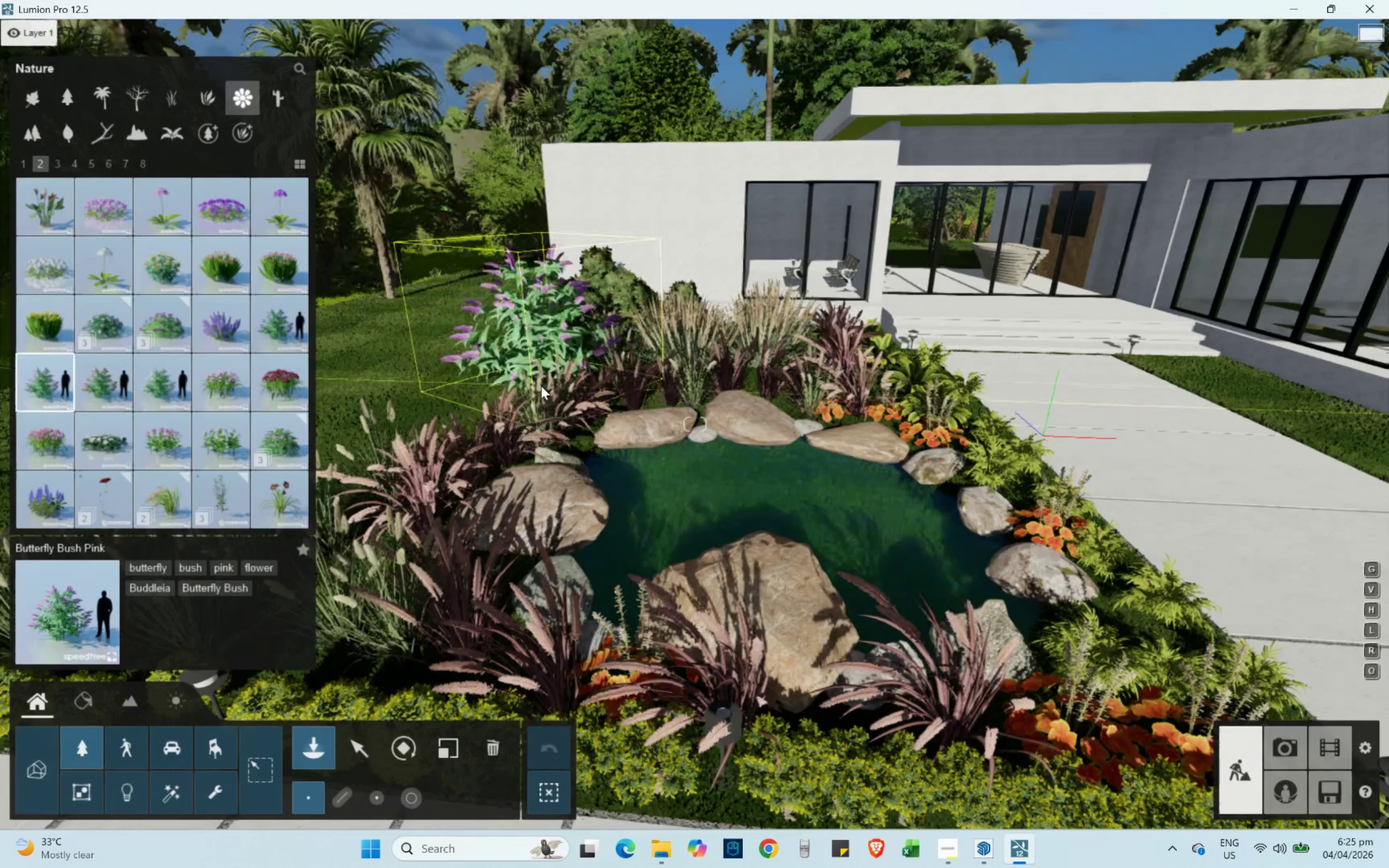 
left_click([524, 390])
 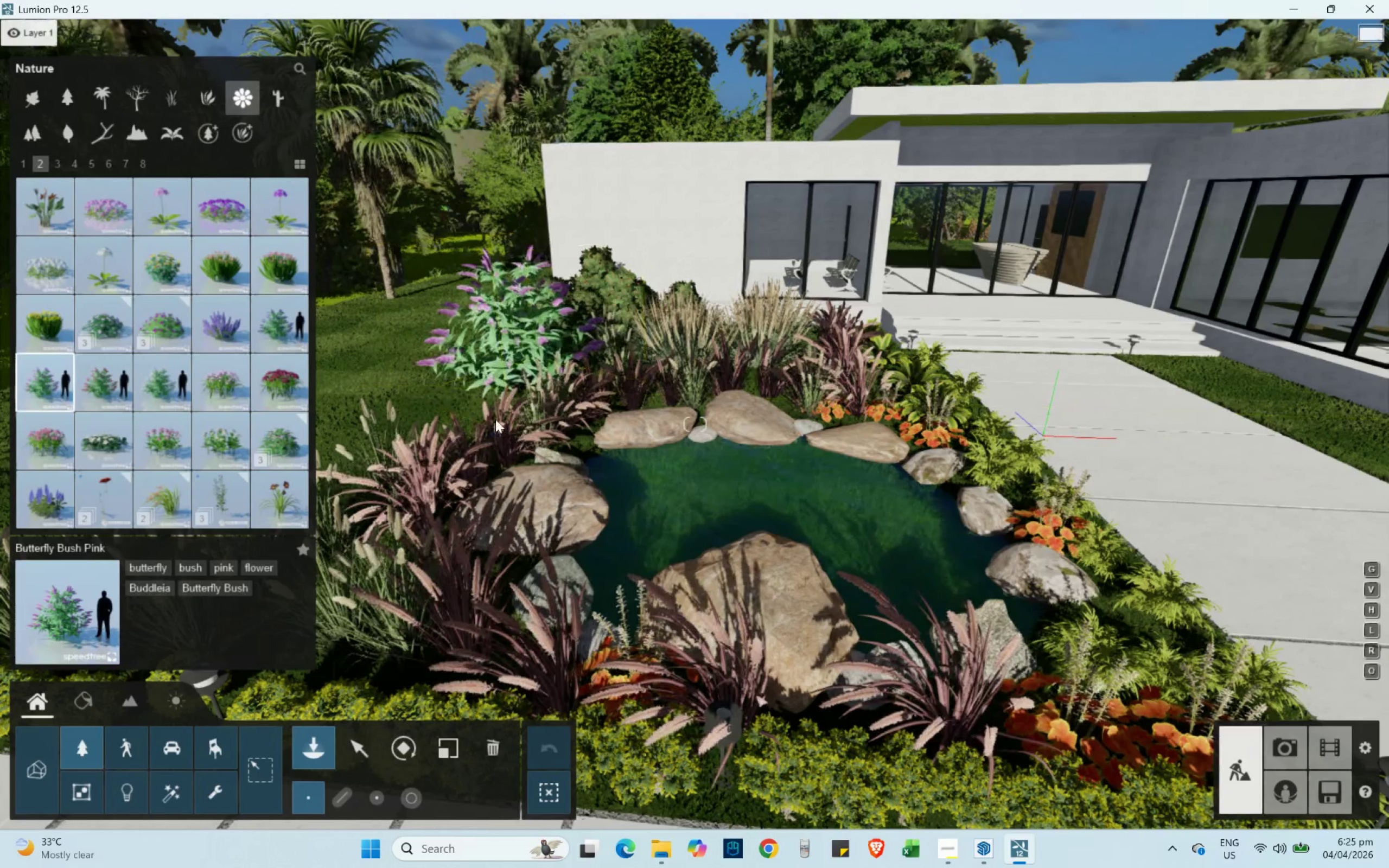 
hold_key(key=A, duration=0.44)
 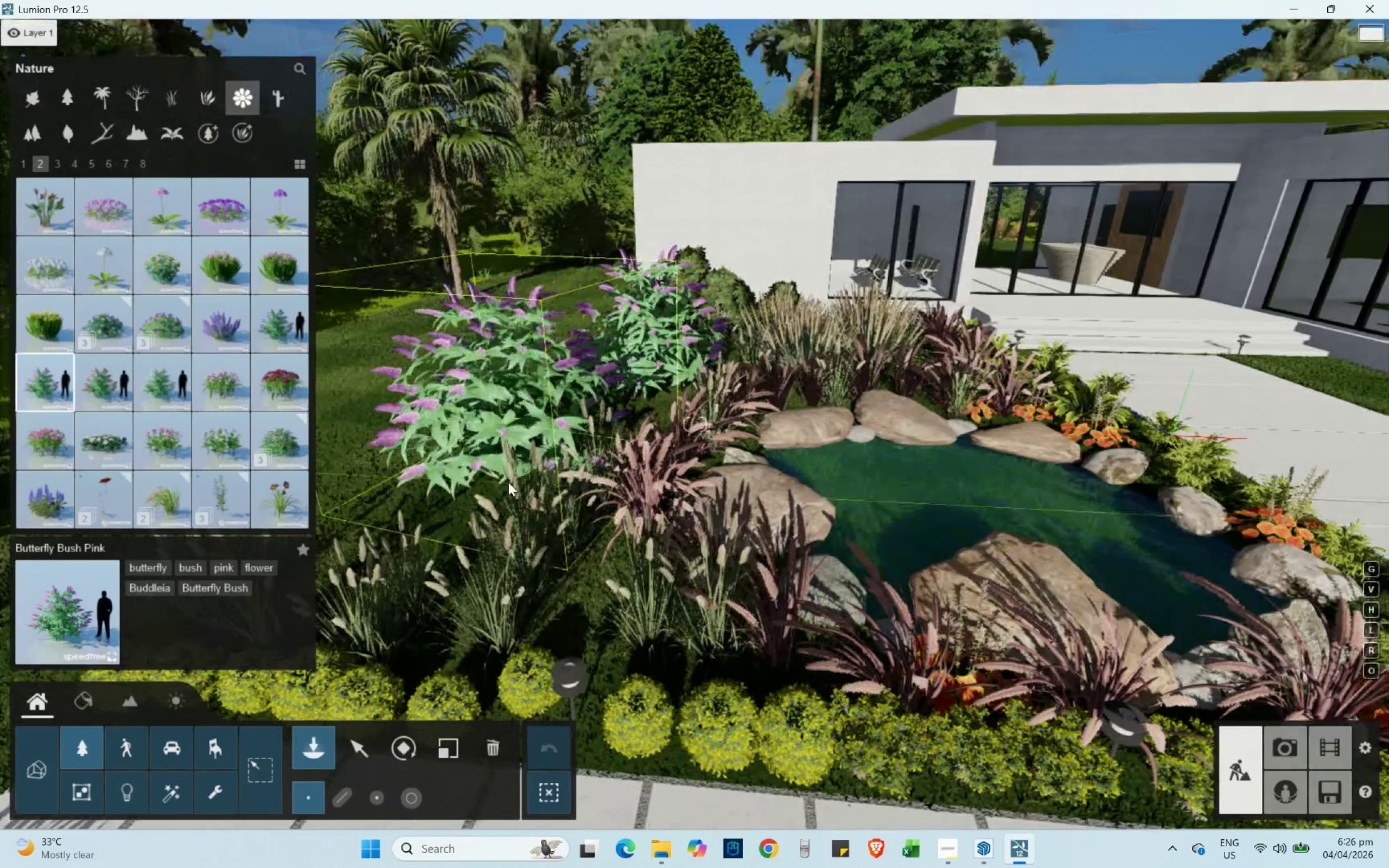 
left_click([498, 489])
 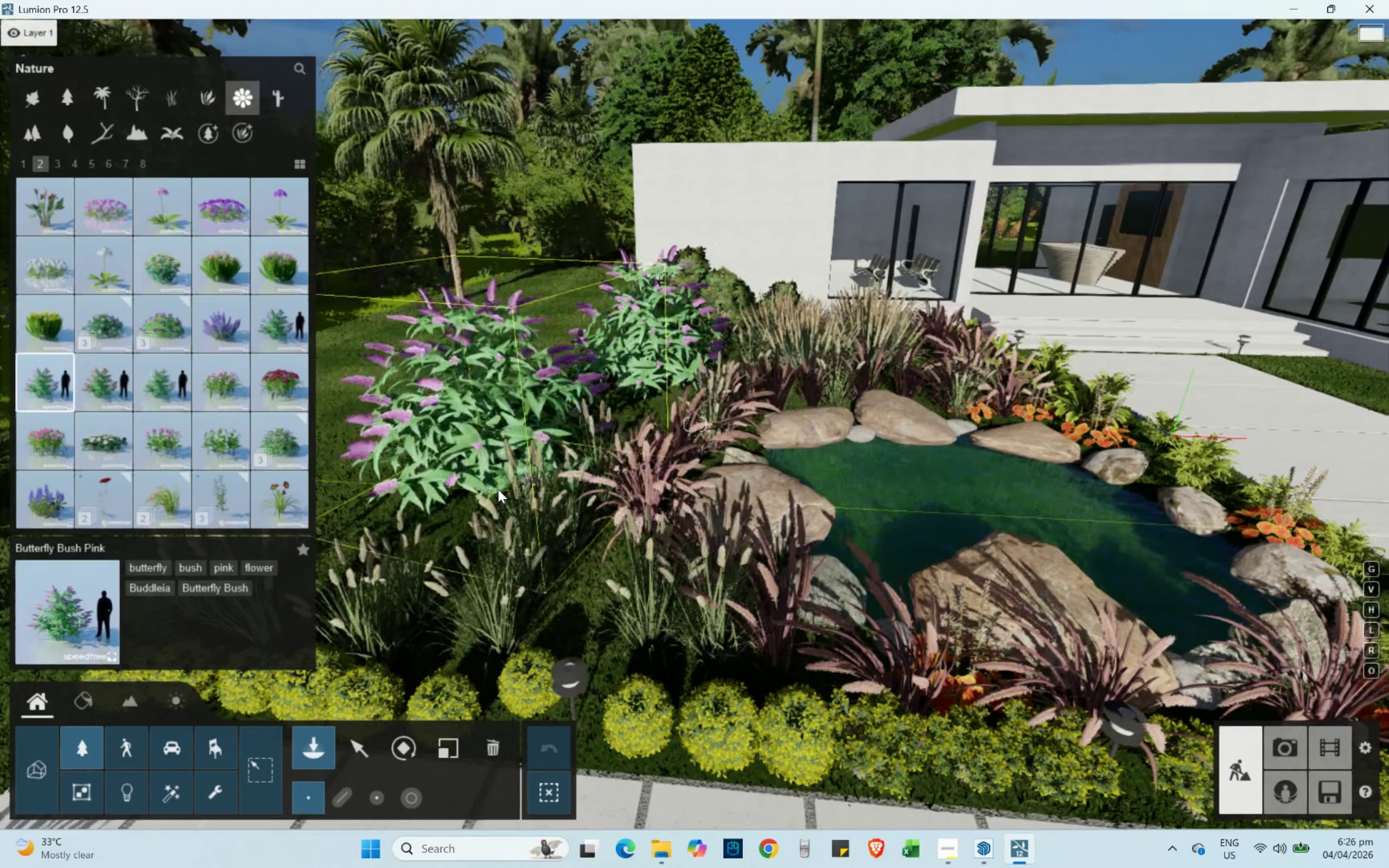 
key(S)
 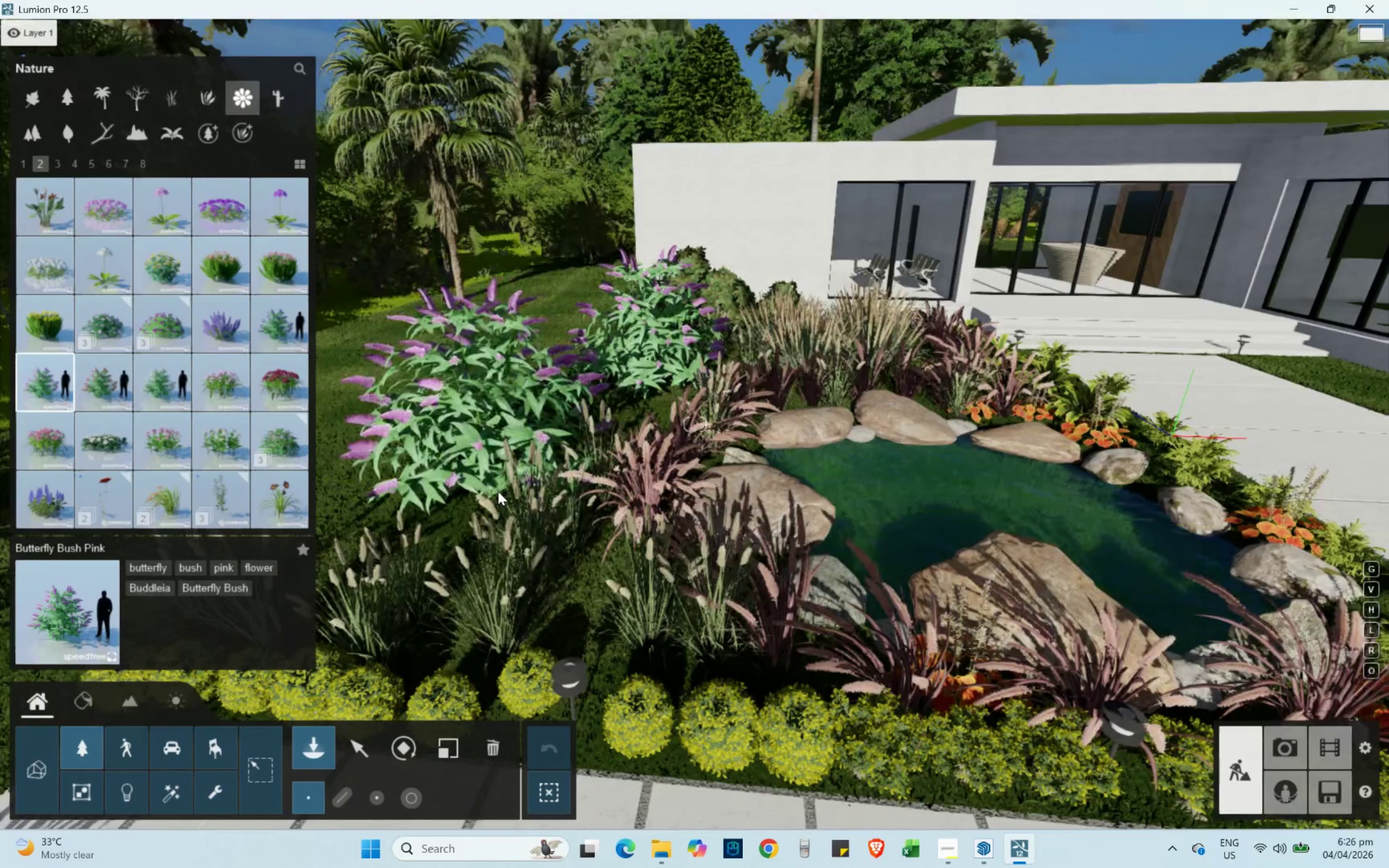 
hold_key(key=D, duration=0.39)
 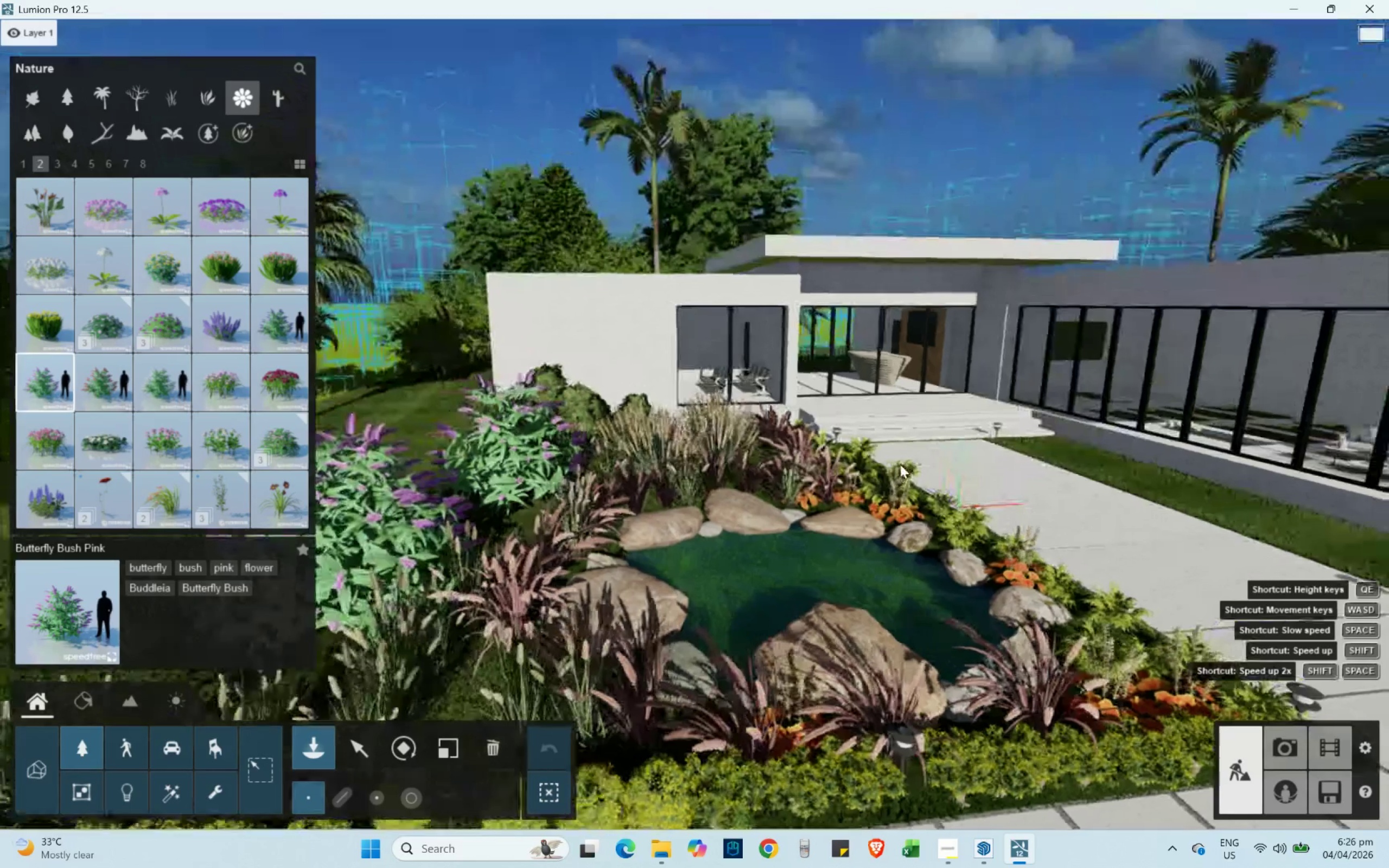 
hold_key(key=A, duration=0.41)
 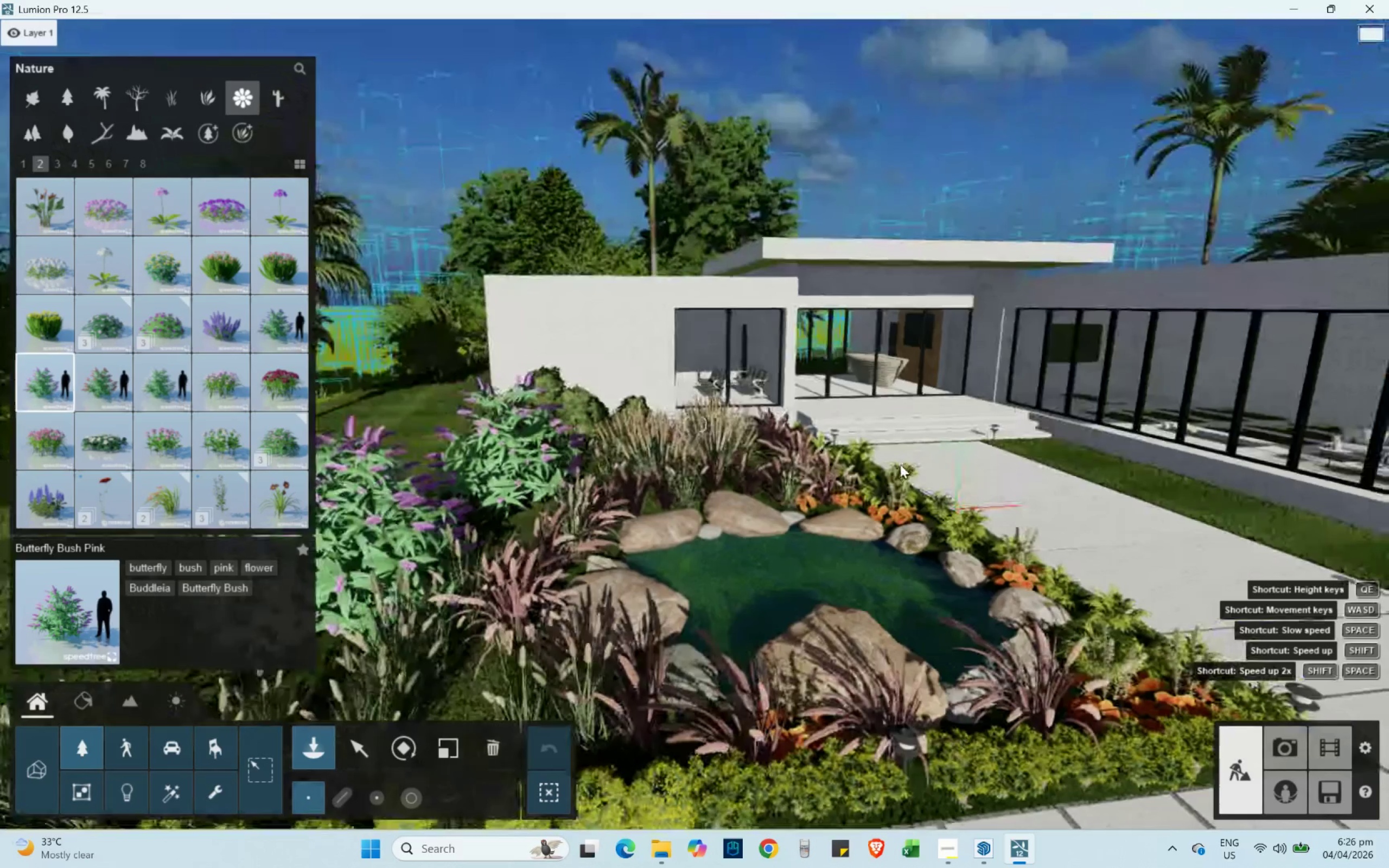 
hold_key(key=D, duration=0.81)
 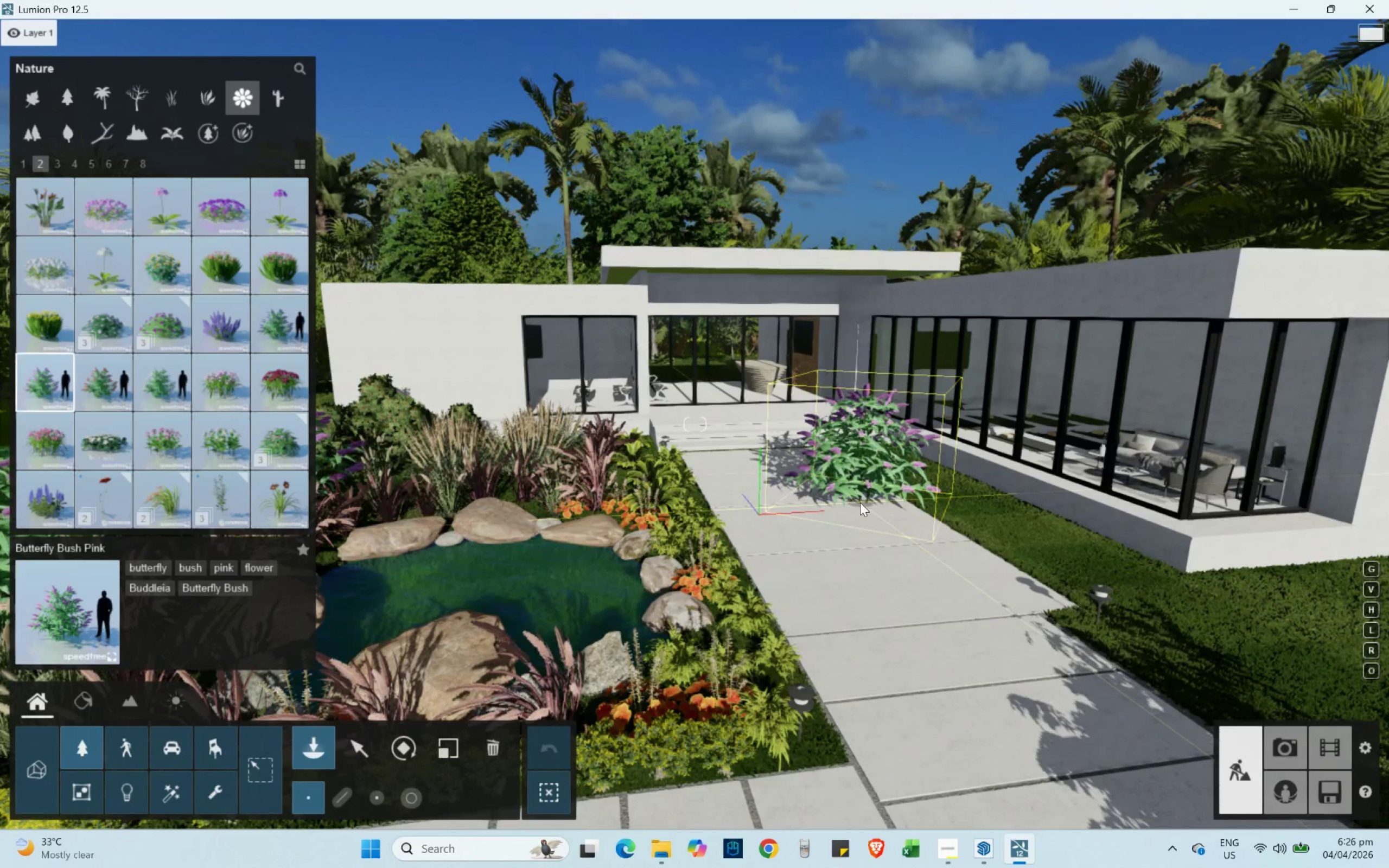 
hold_key(key=D, duration=1.03)
 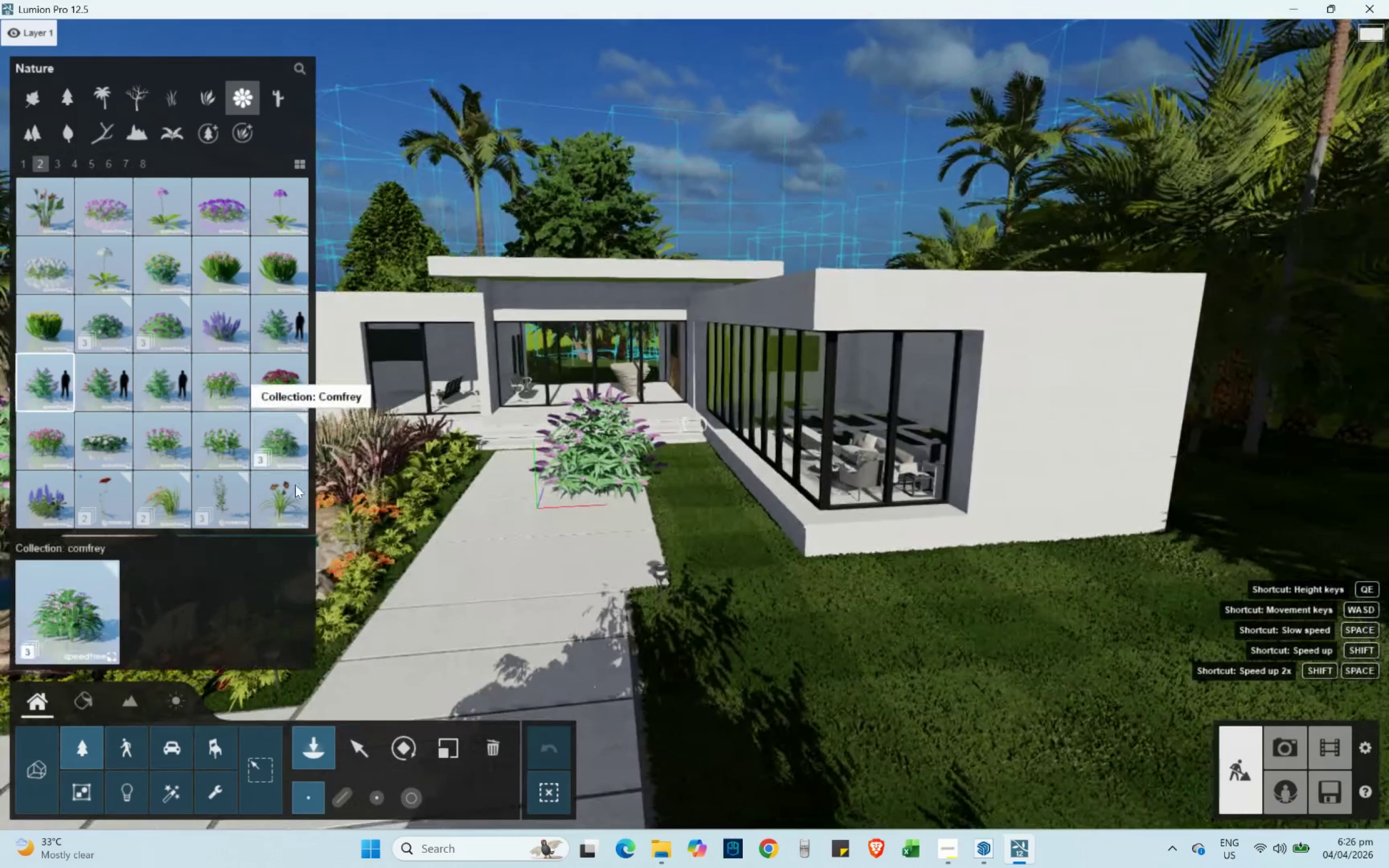 
key(S)
 